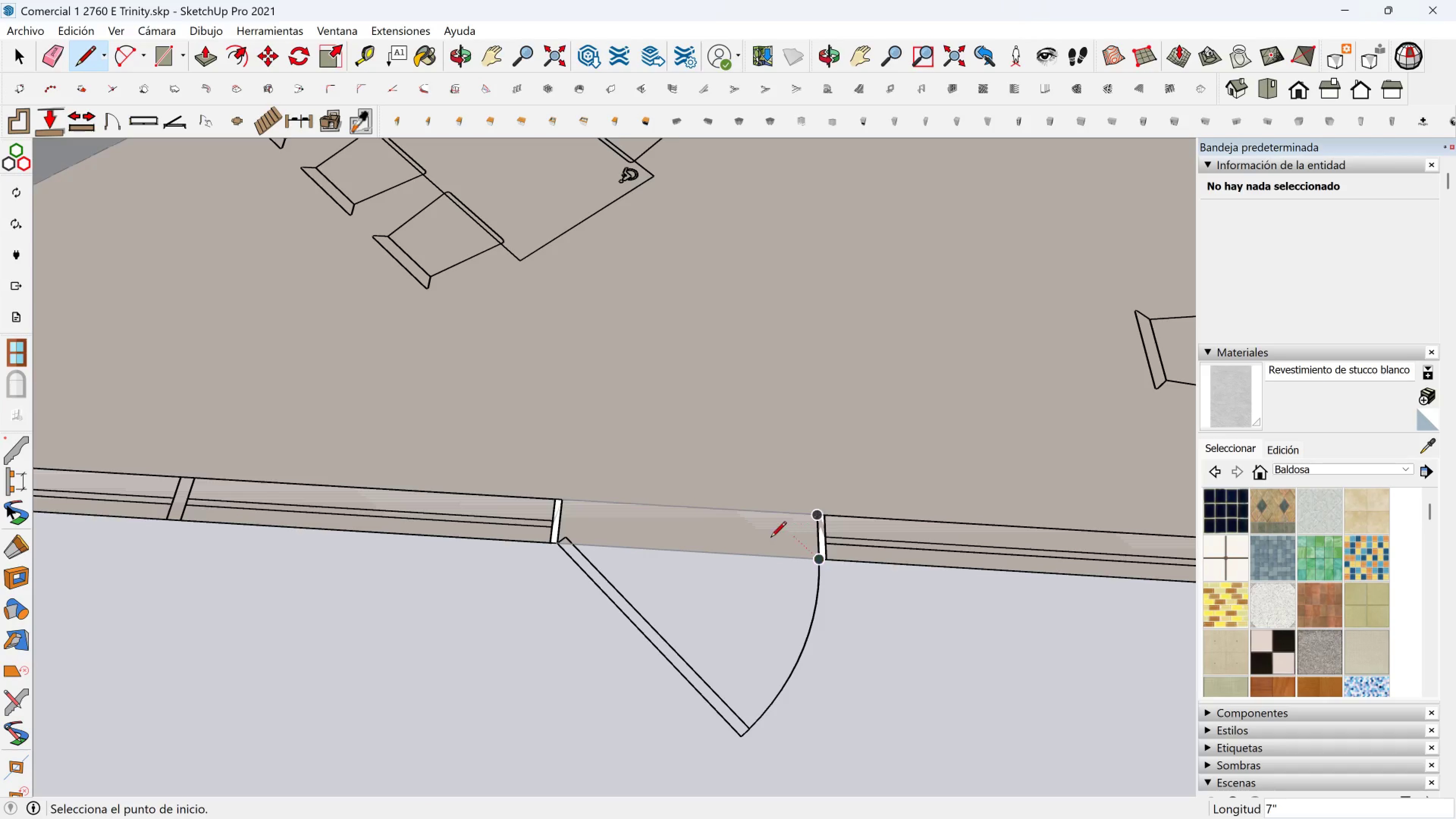 
scroll: coordinate [770, 538], scroll_direction: down, amount: 7.0
 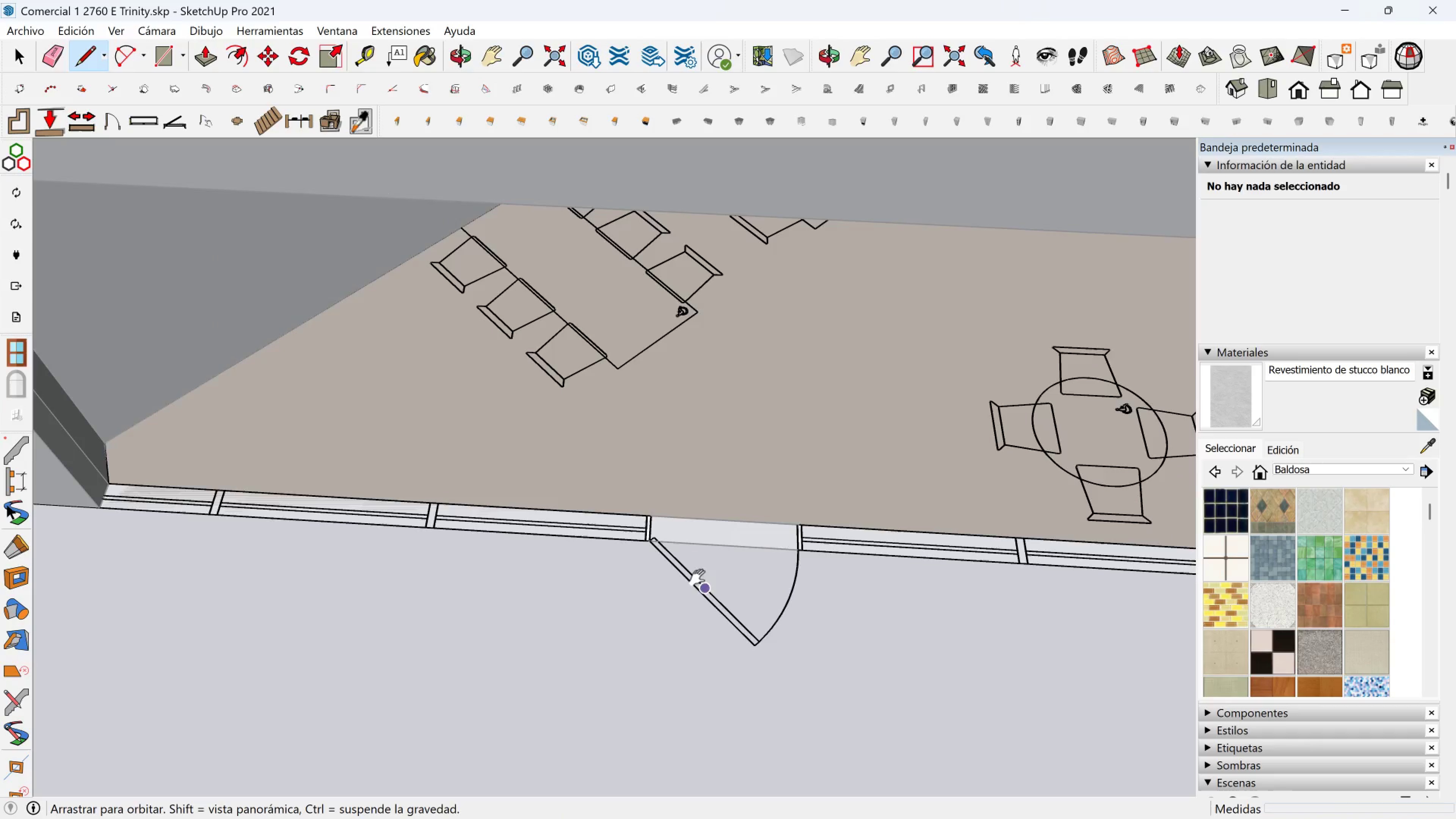 
hold_key(key=ShiftLeft, duration=0.66)
 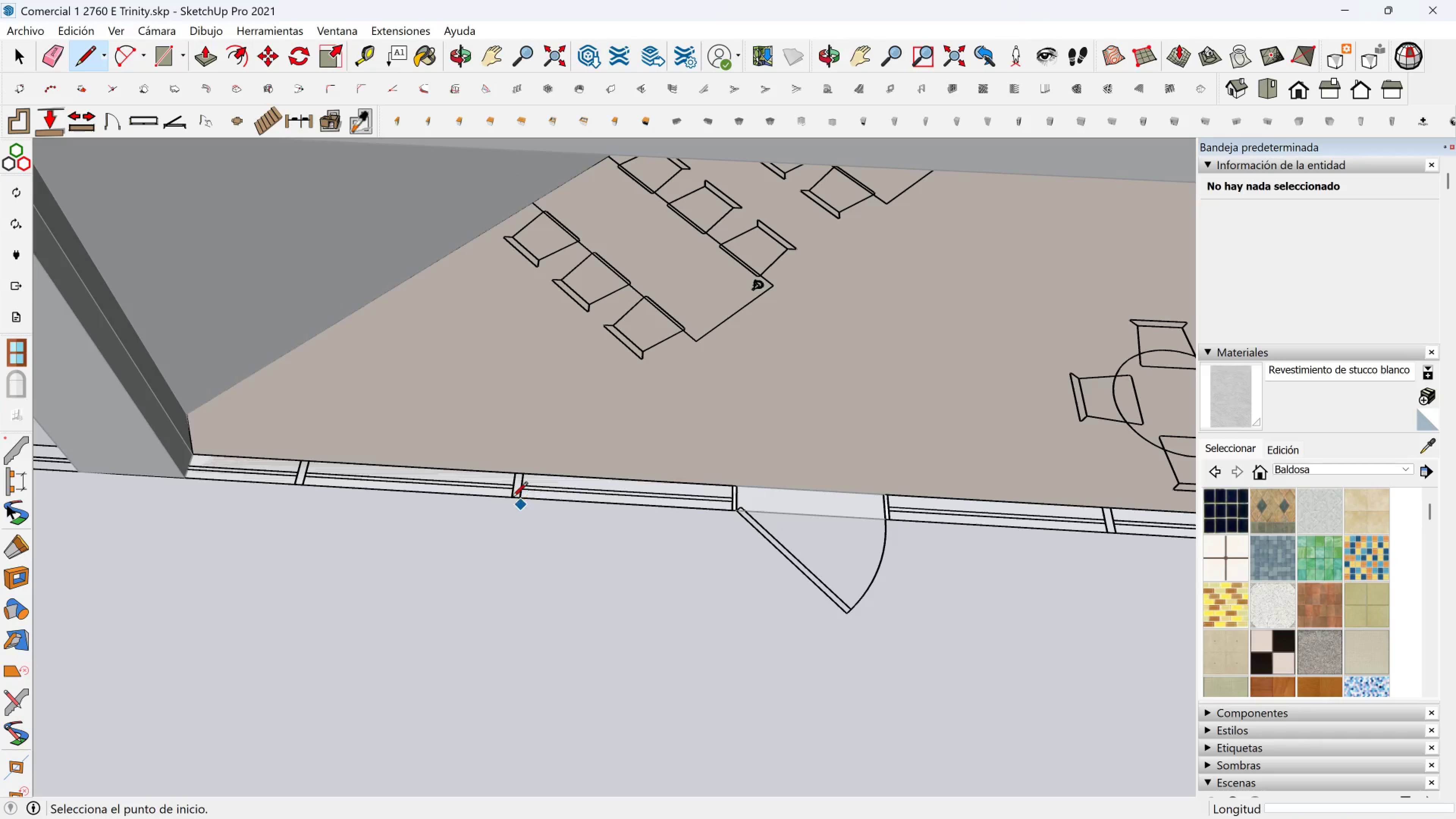 
scroll: coordinate [508, 486], scroll_direction: up, amount: 2.0
 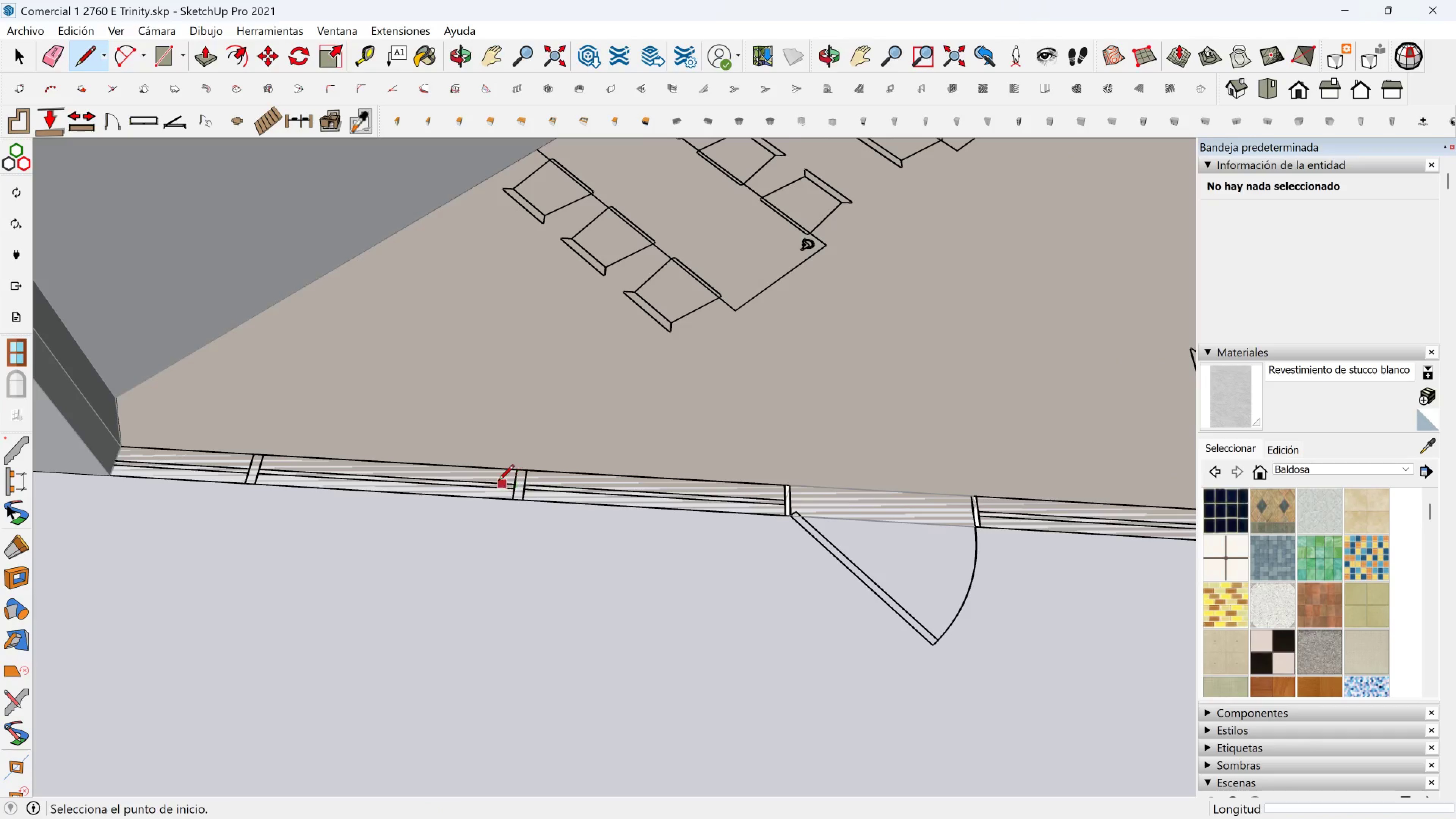 
key(Shift+ShiftLeft)
 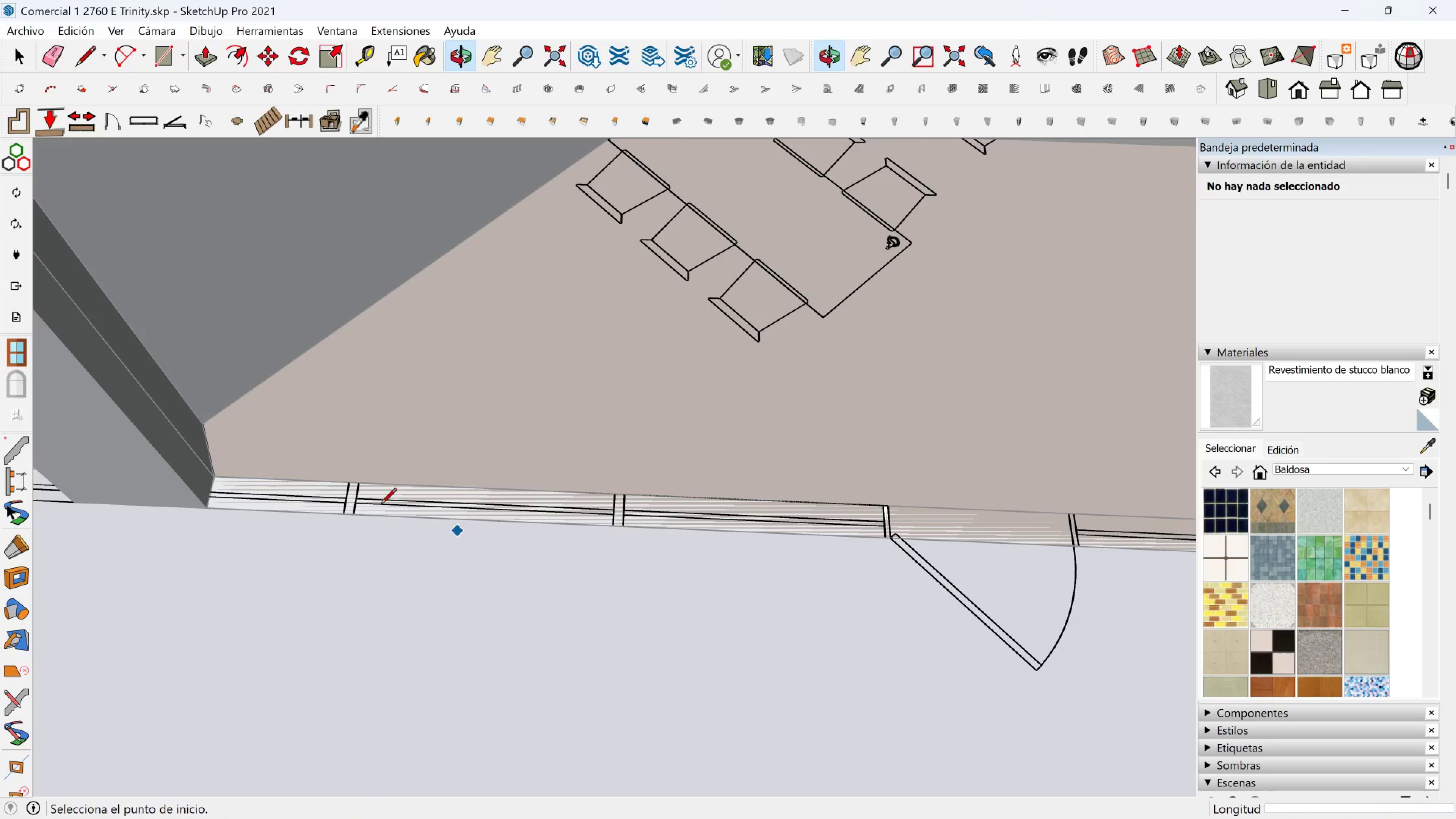 
scroll: coordinate [342, 485], scroll_direction: up, amount: 3.0
 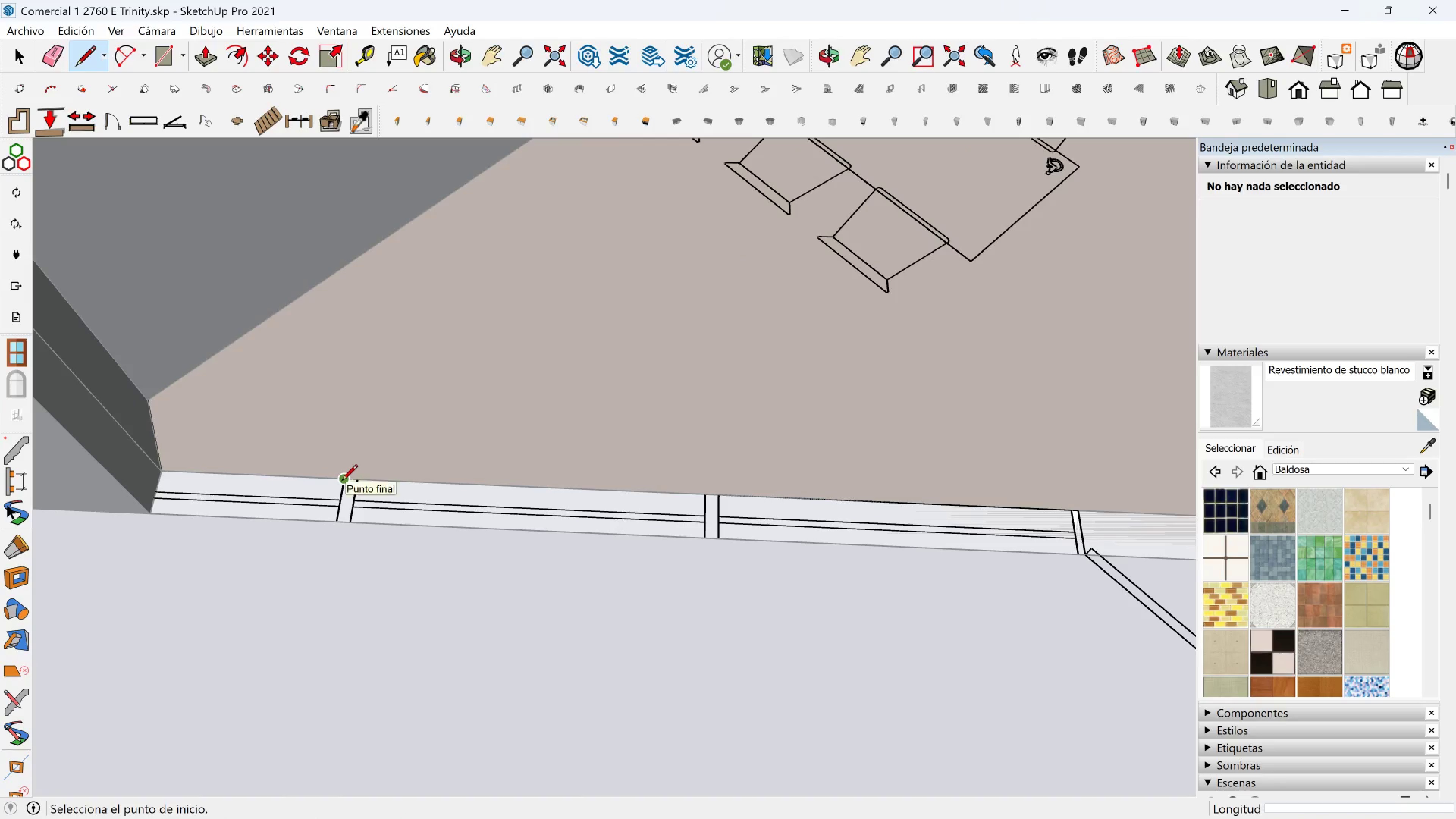 
left_click([342, 482])
 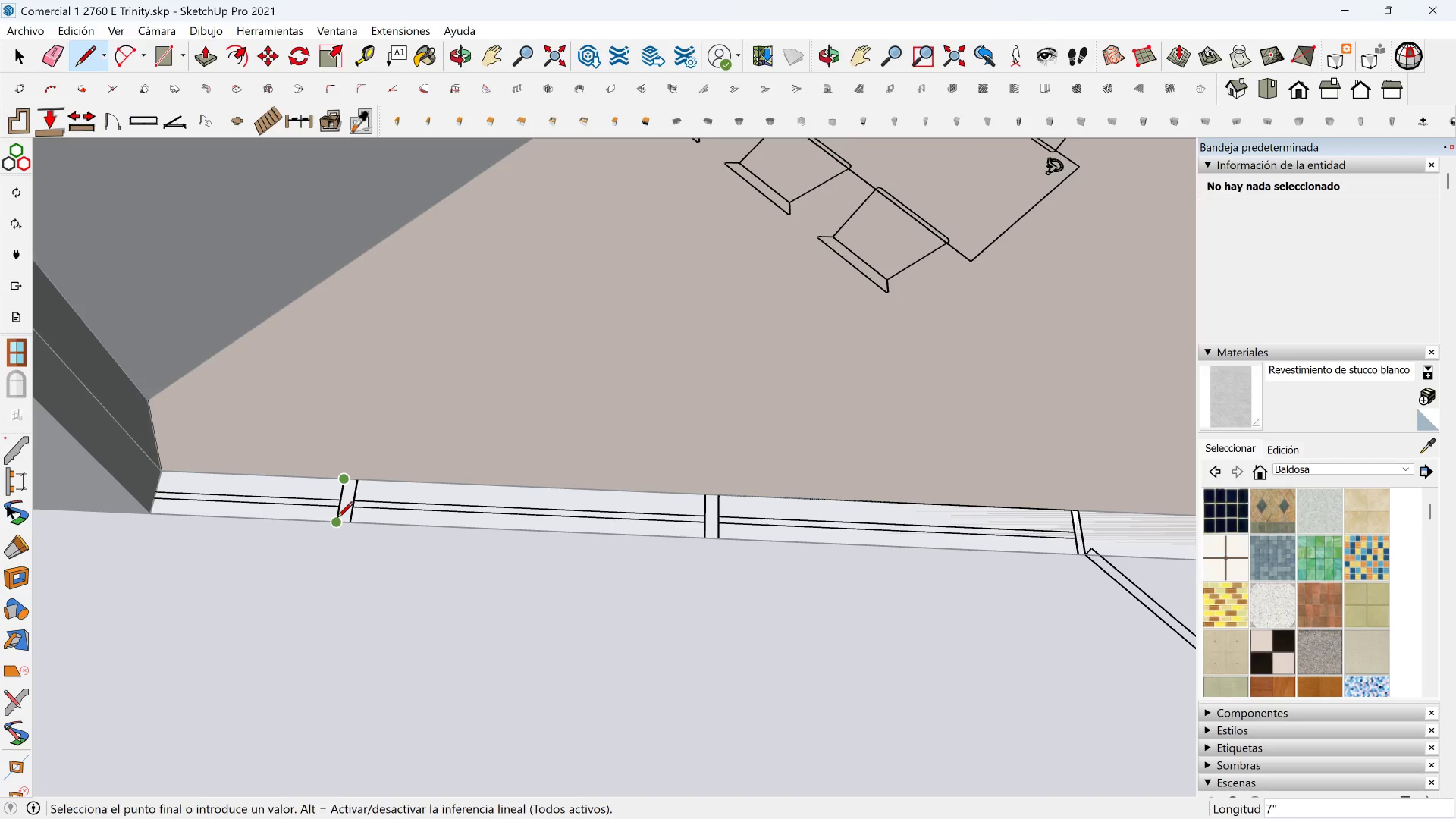 
left_click([337, 519])
 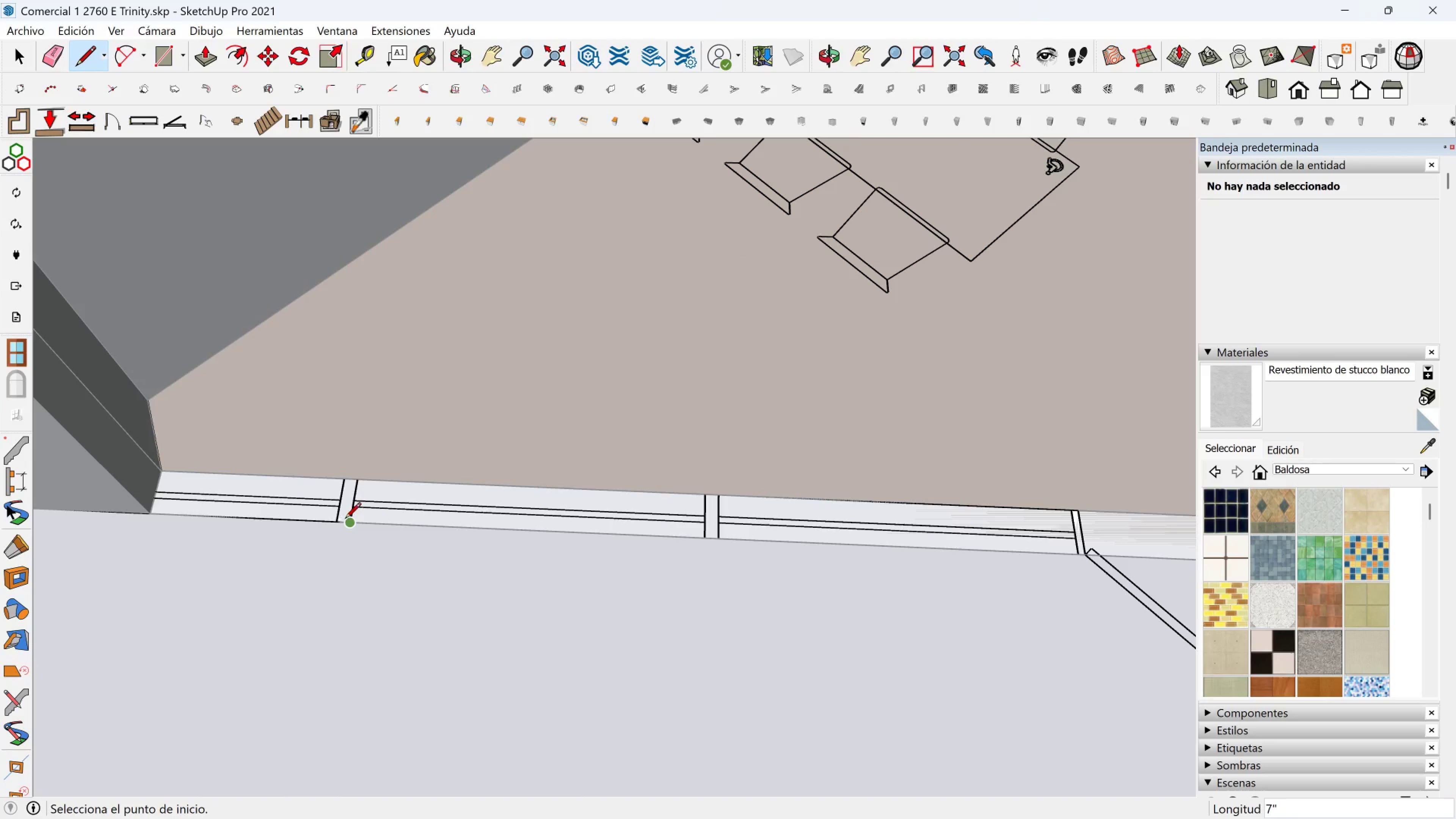 
left_click([345, 519])
 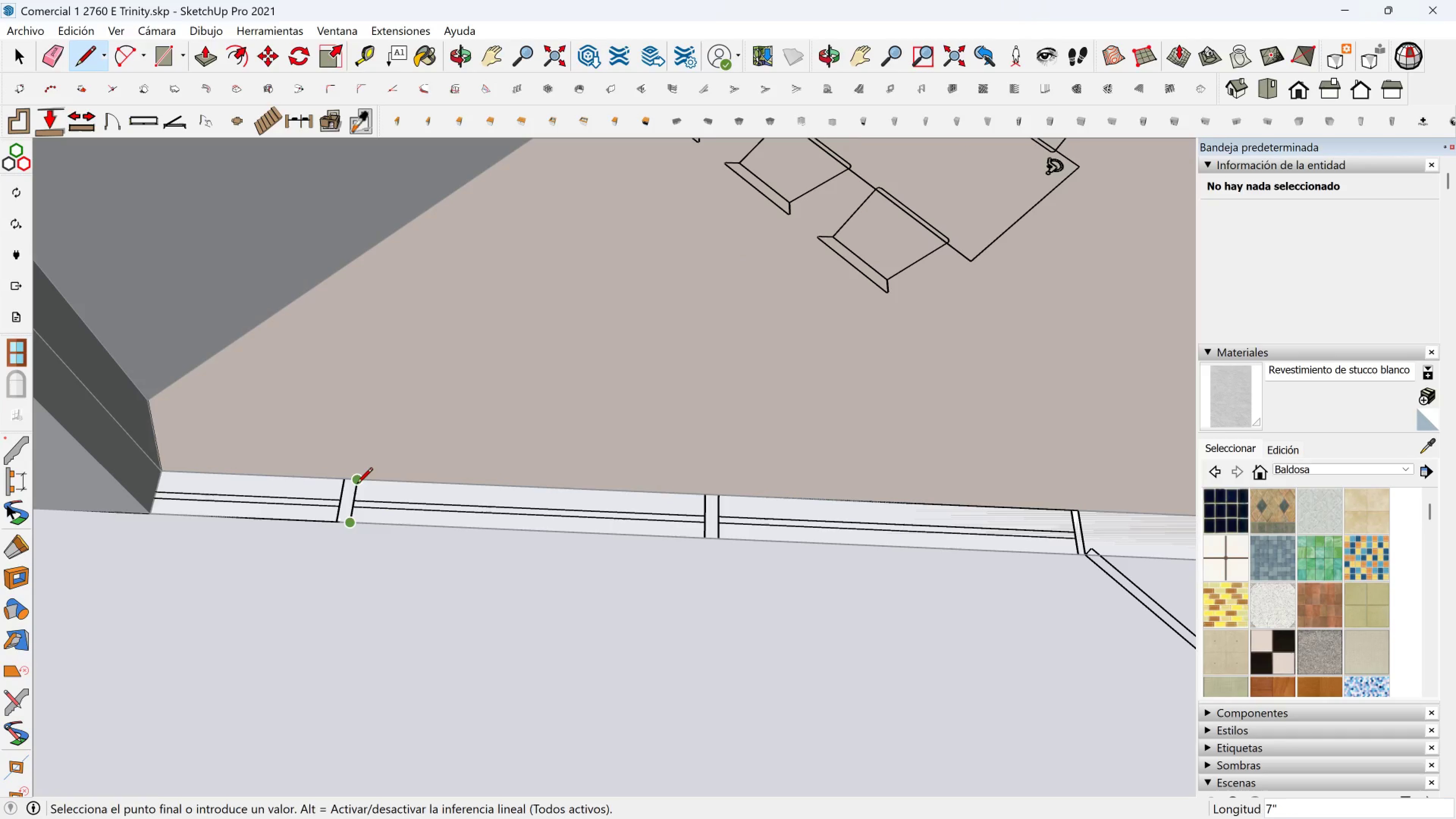 
left_click([358, 484])
 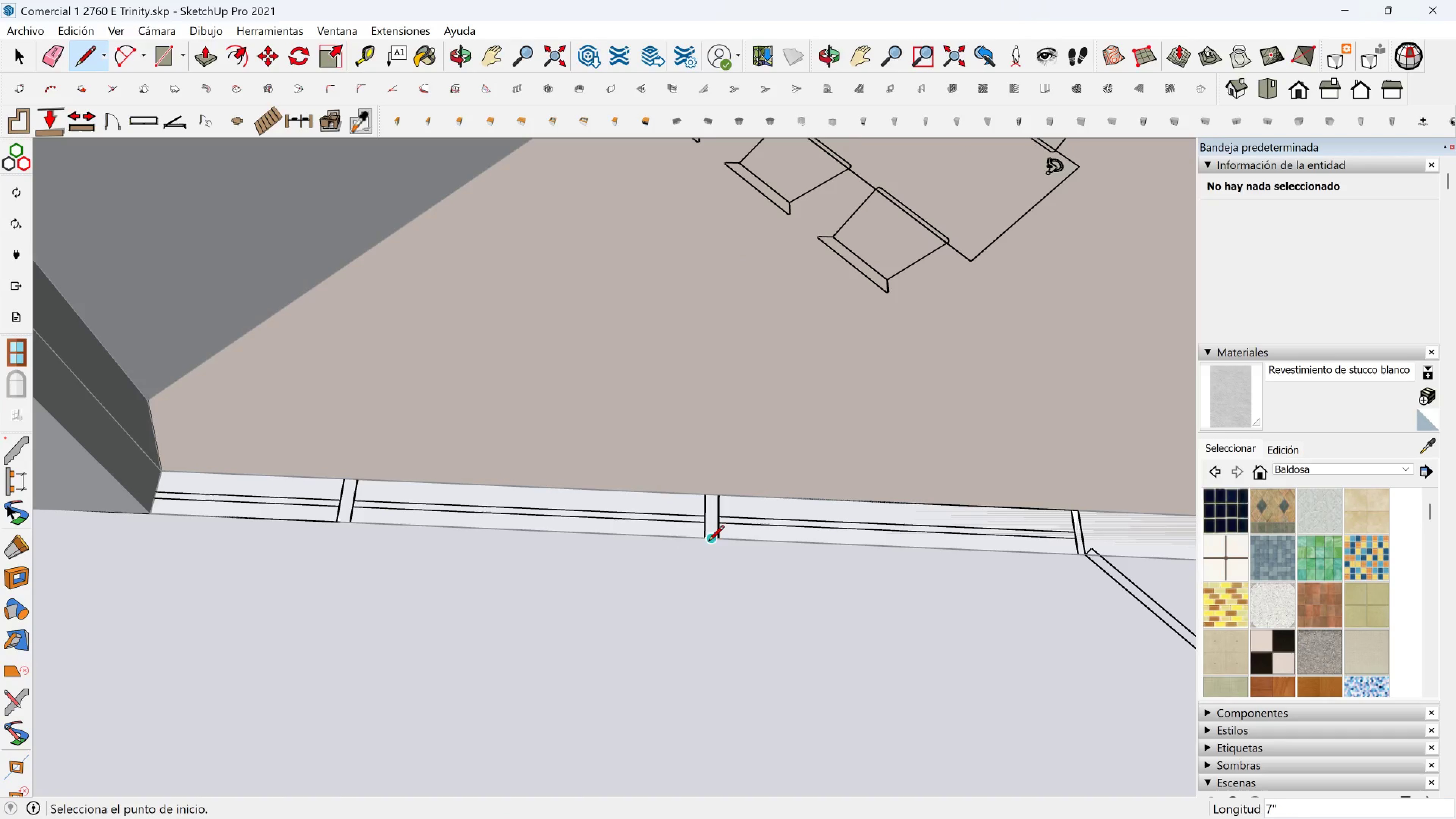 
left_click([708, 541])
 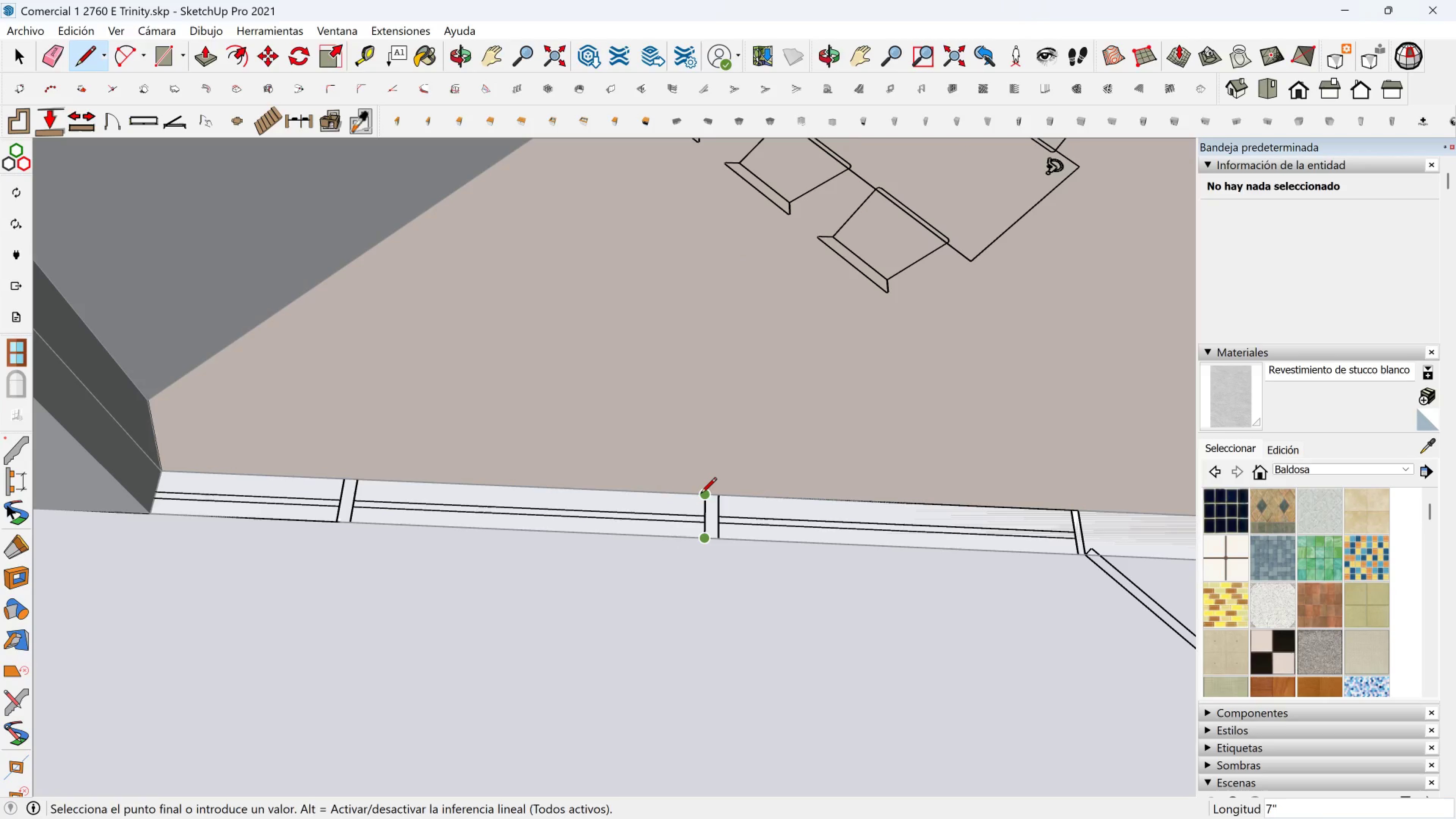 
left_click([701, 494])
 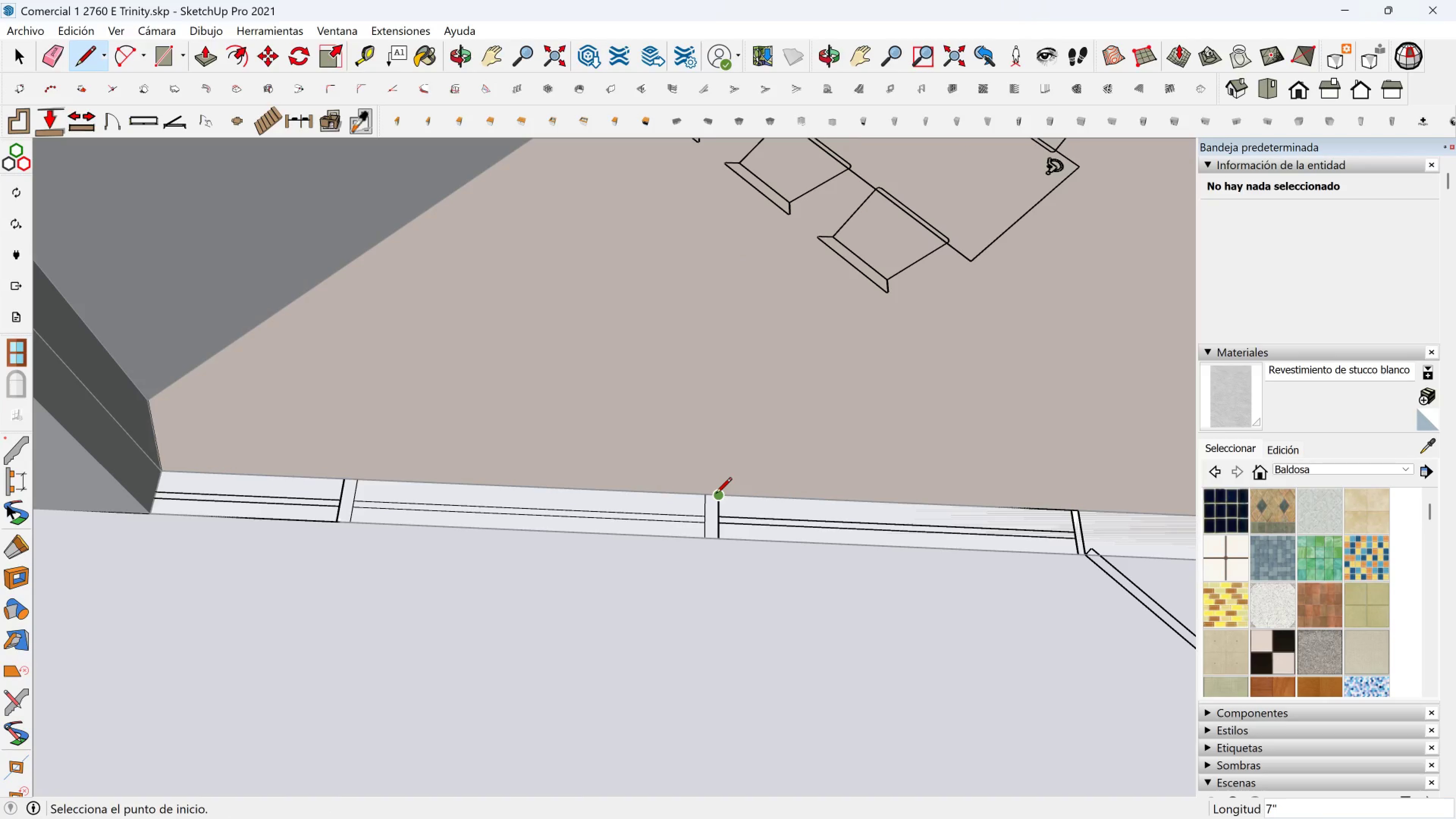 
left_click([716, 494])
 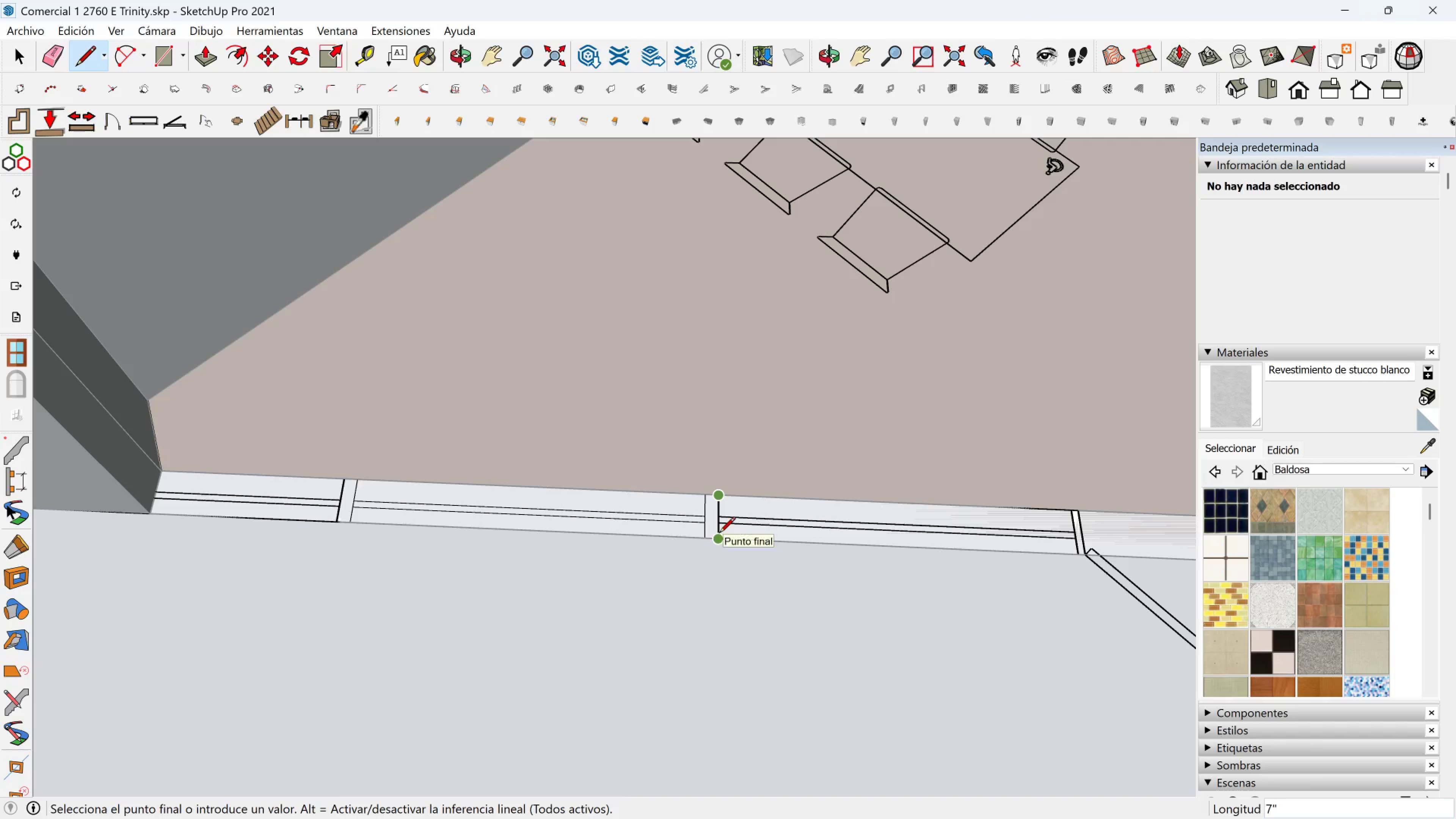 
left_click([719, 534])
 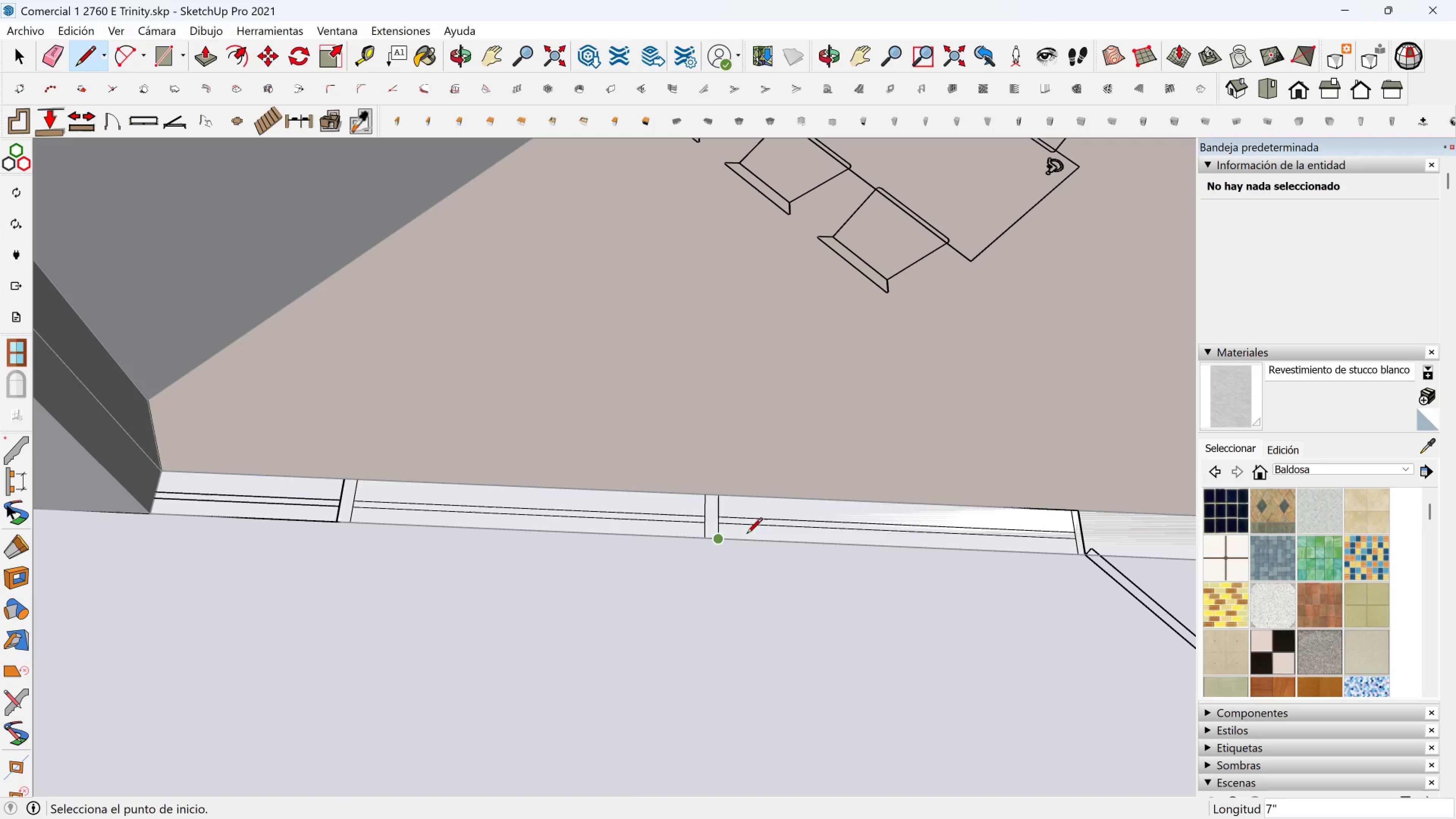 
hold_key(key=ShiftLeft, duration=0.88)
 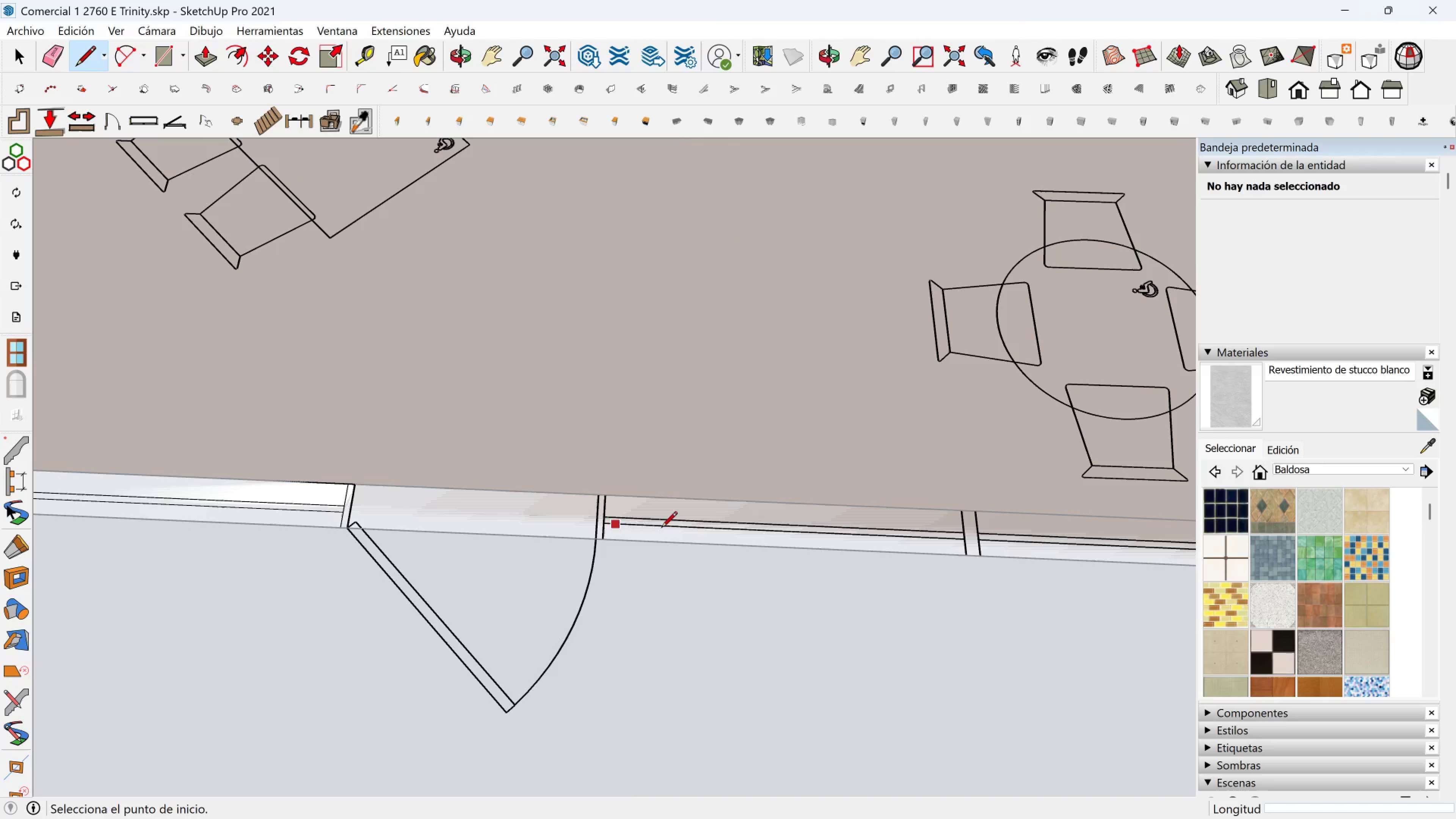 
key(Shift+ShiftLeft)
 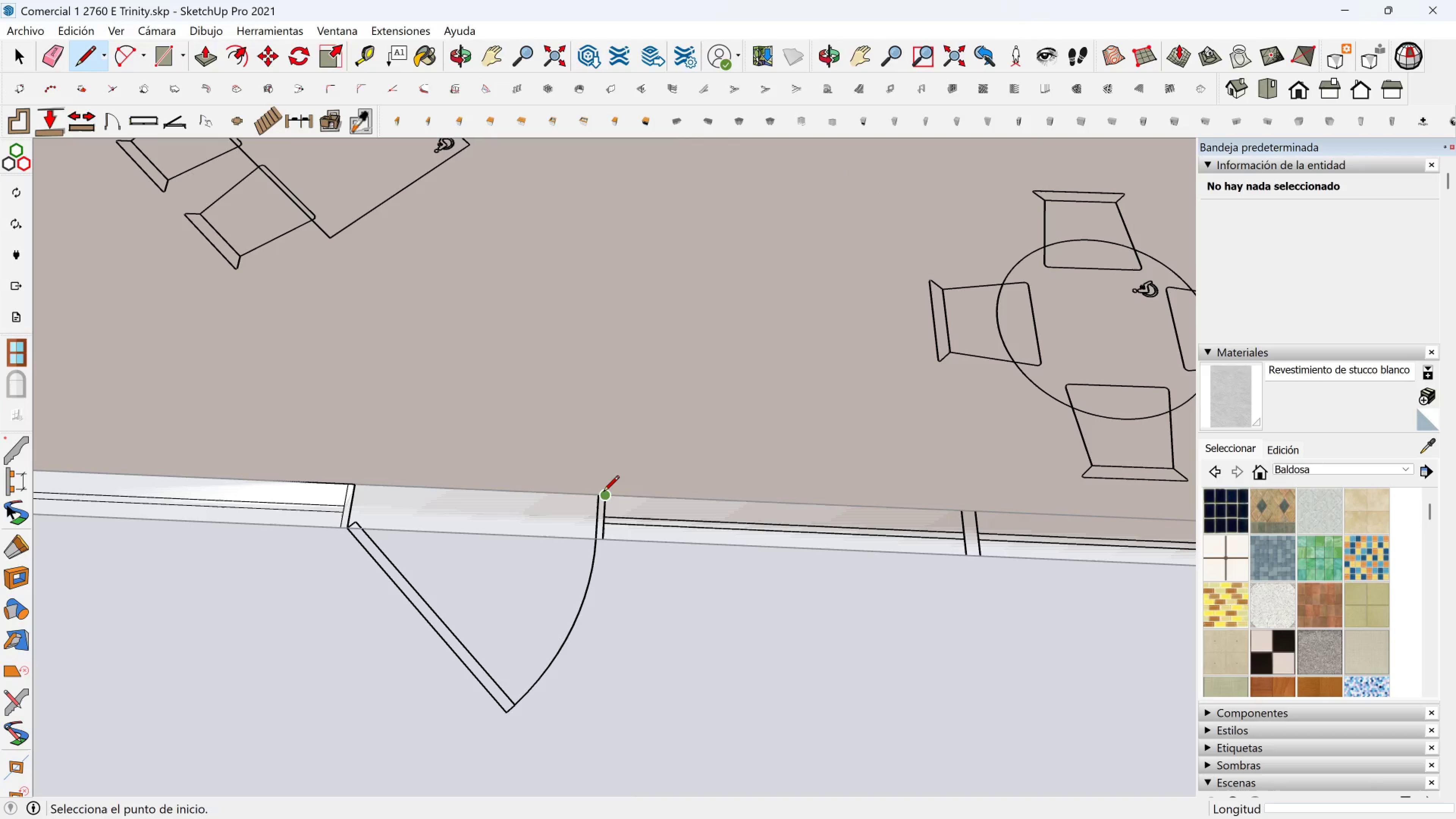 
left_click([603, 493])
 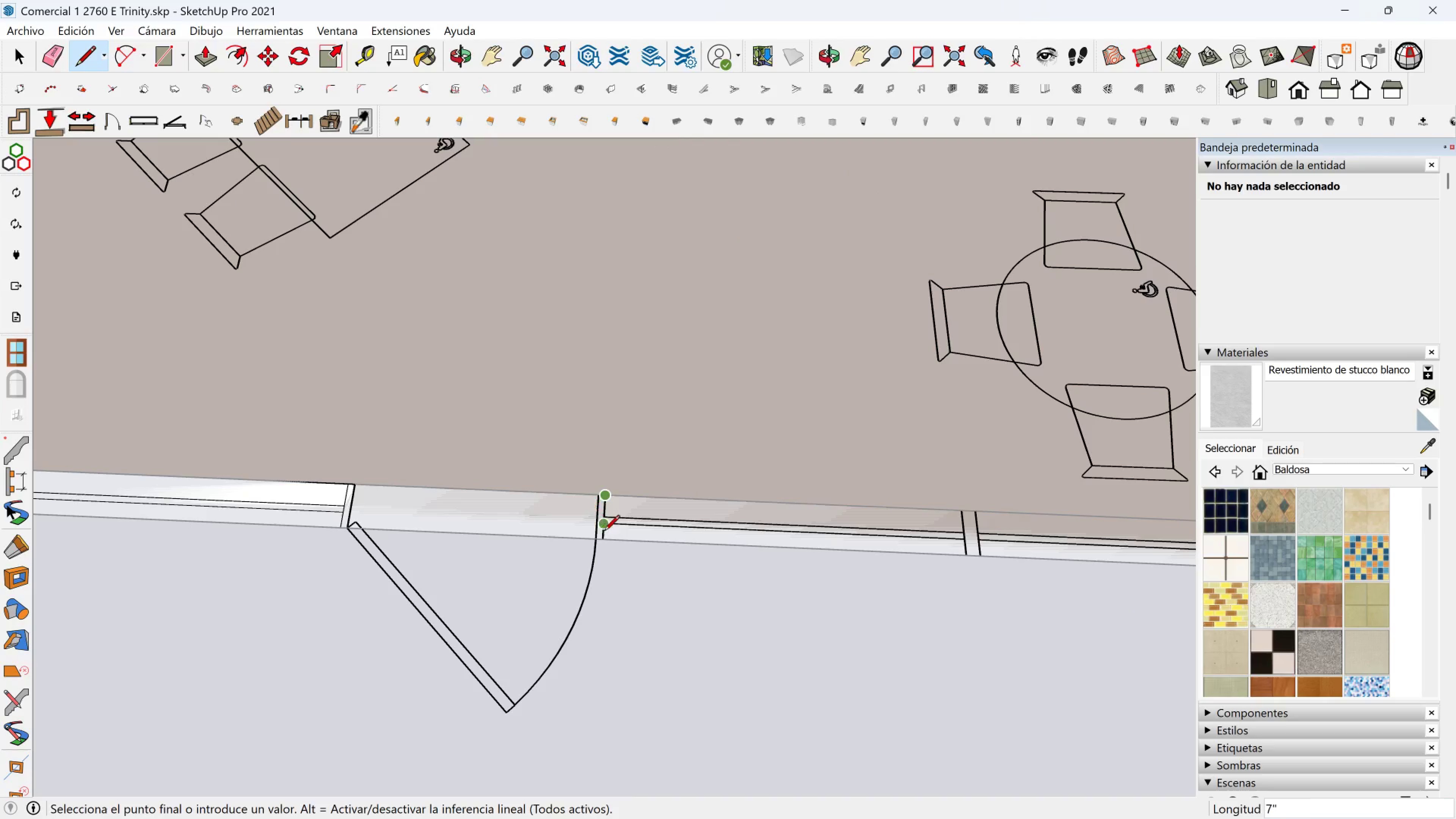 
left_click([604, 532])
 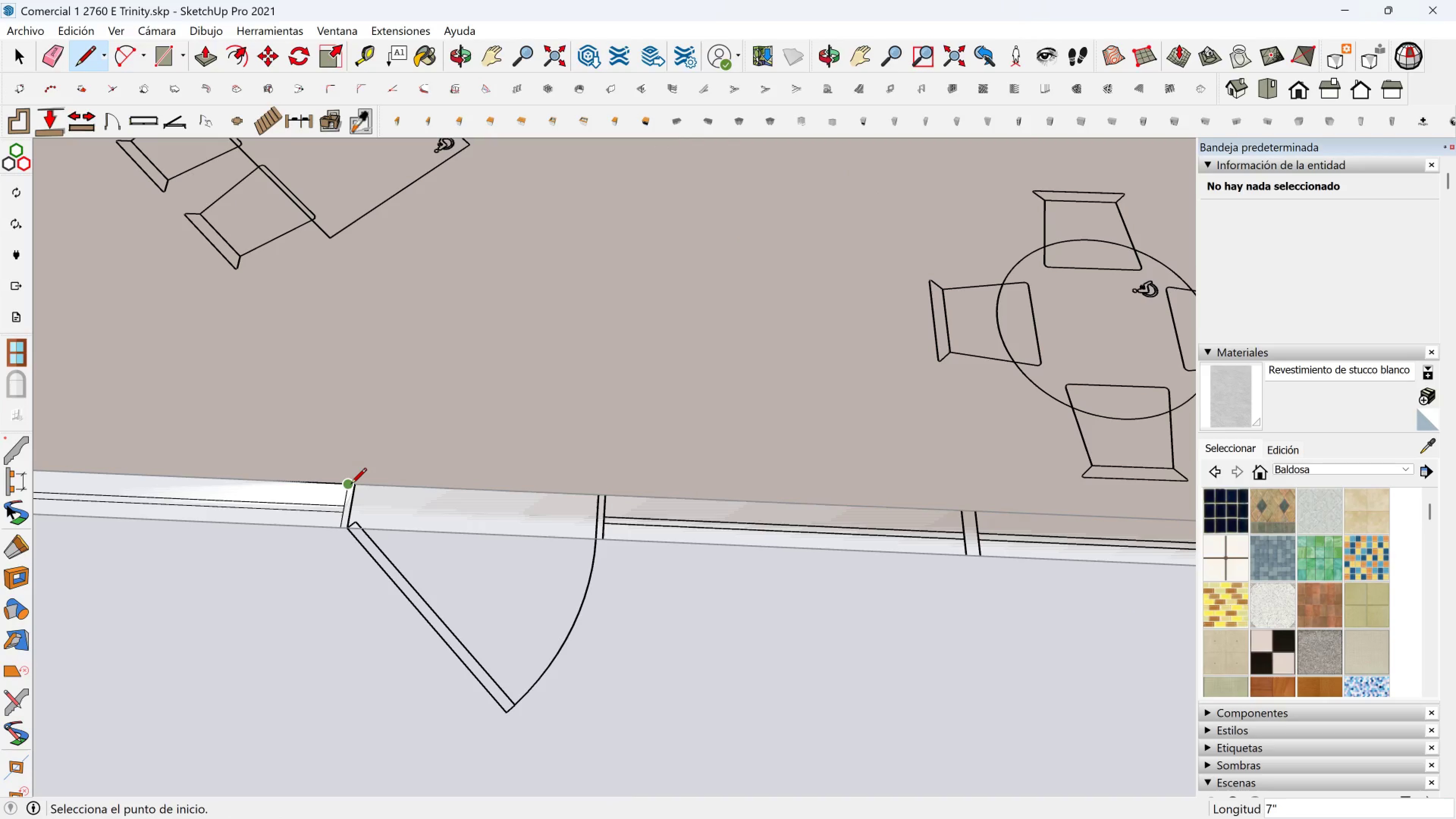 
left_click([350, 485])
 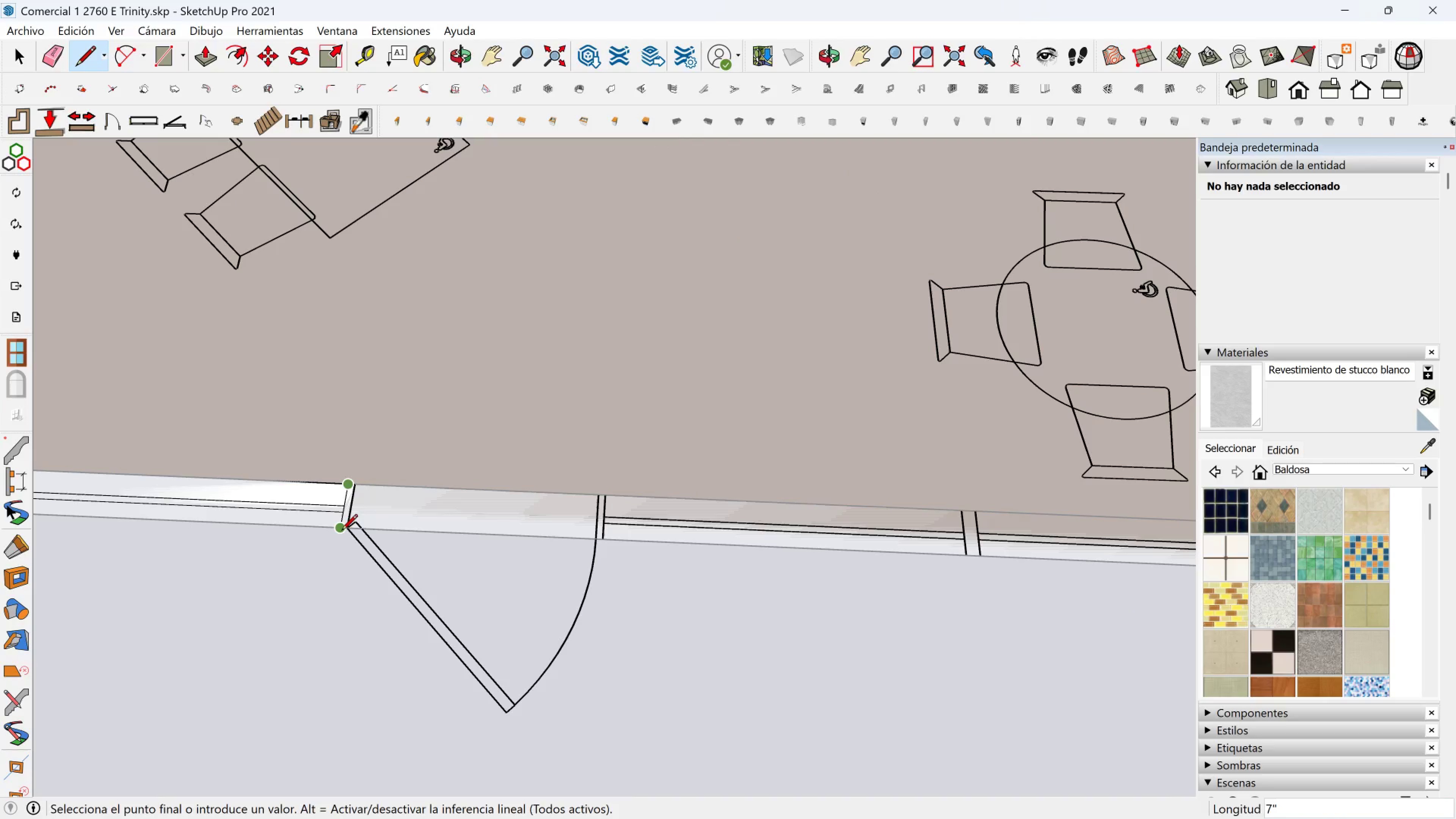 
left_click([342, 531])
 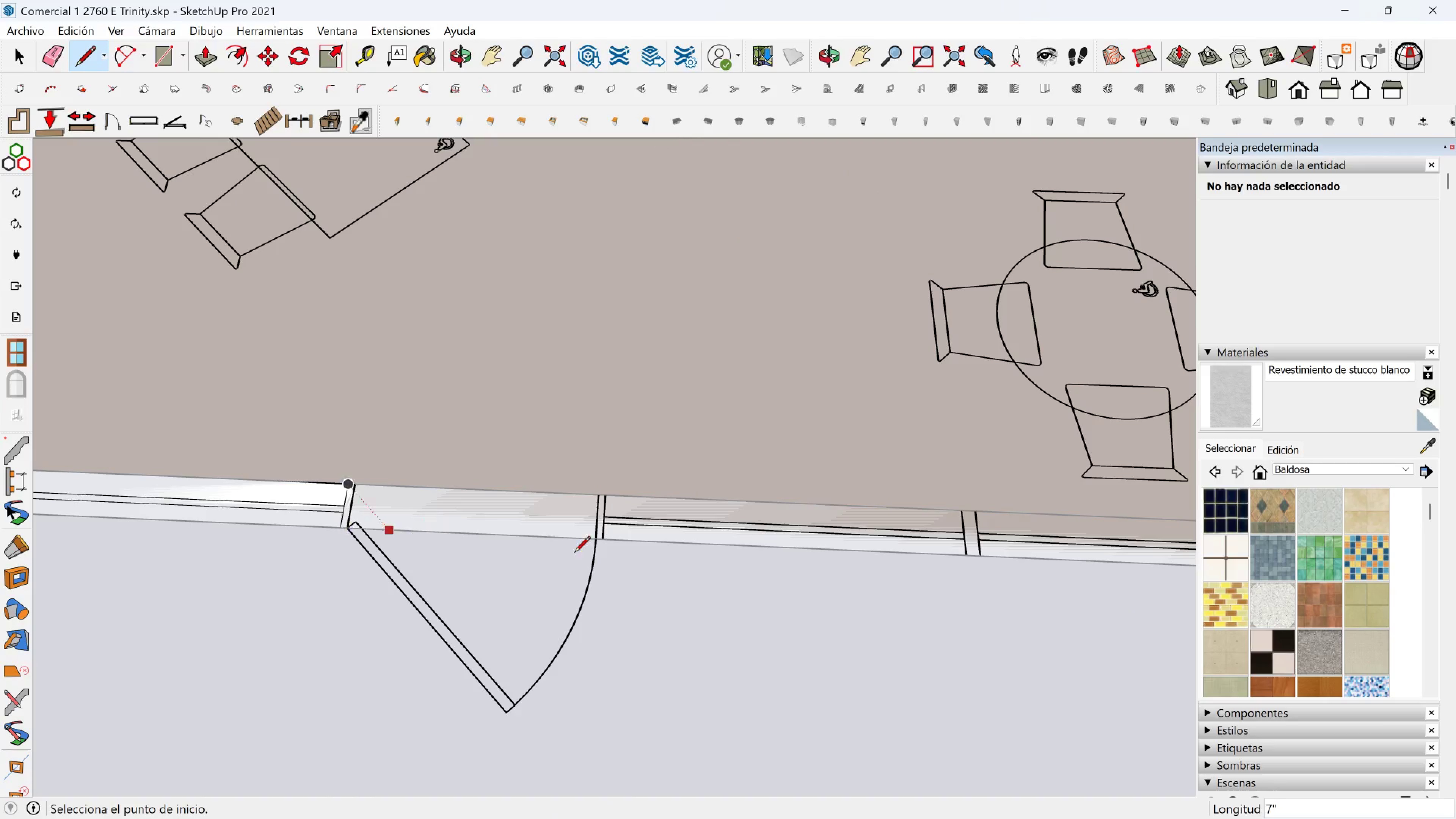 
hold_key(key=ShiftLeft, duration=0.35)
 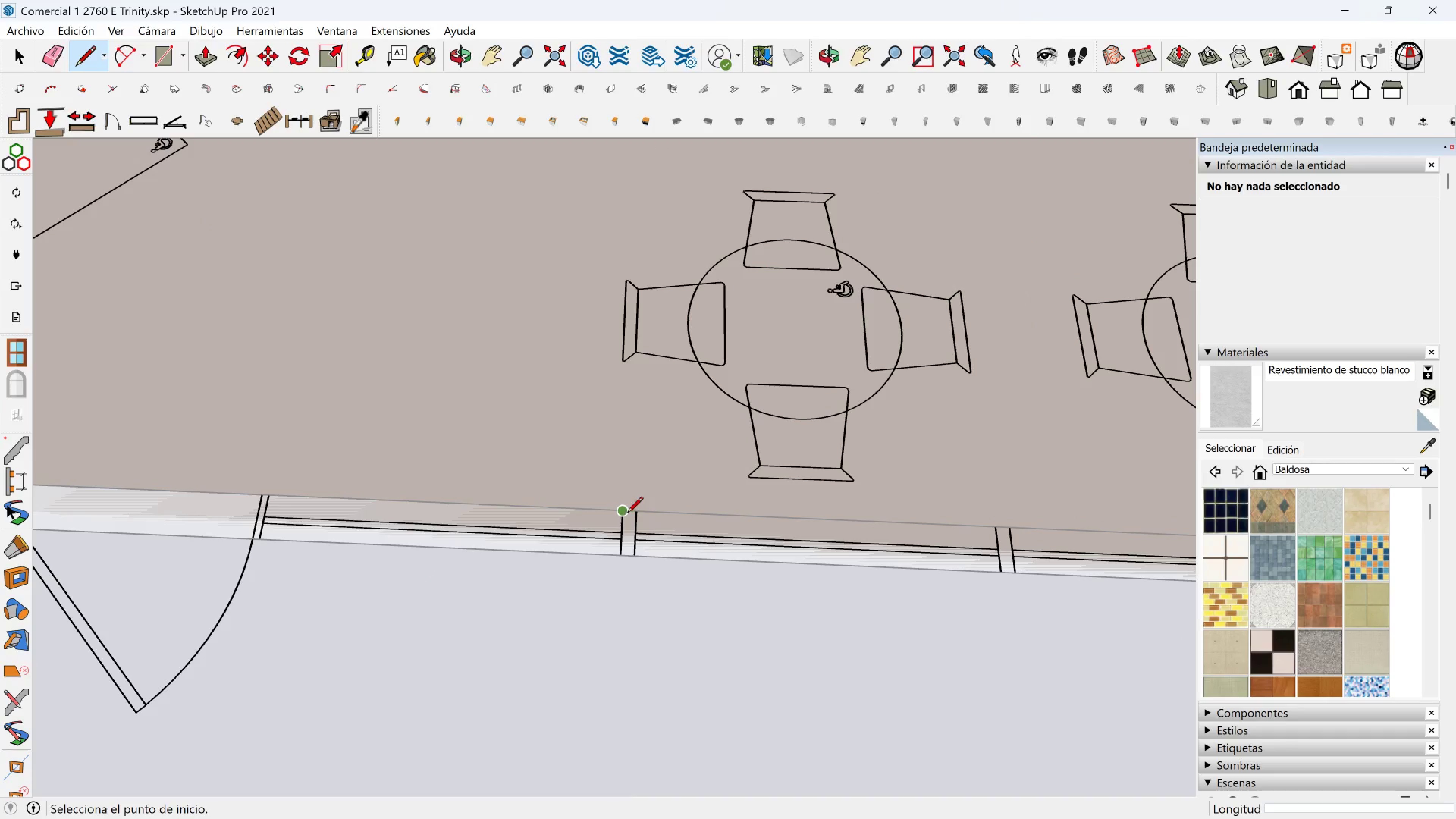 
left_click([627, 512])
 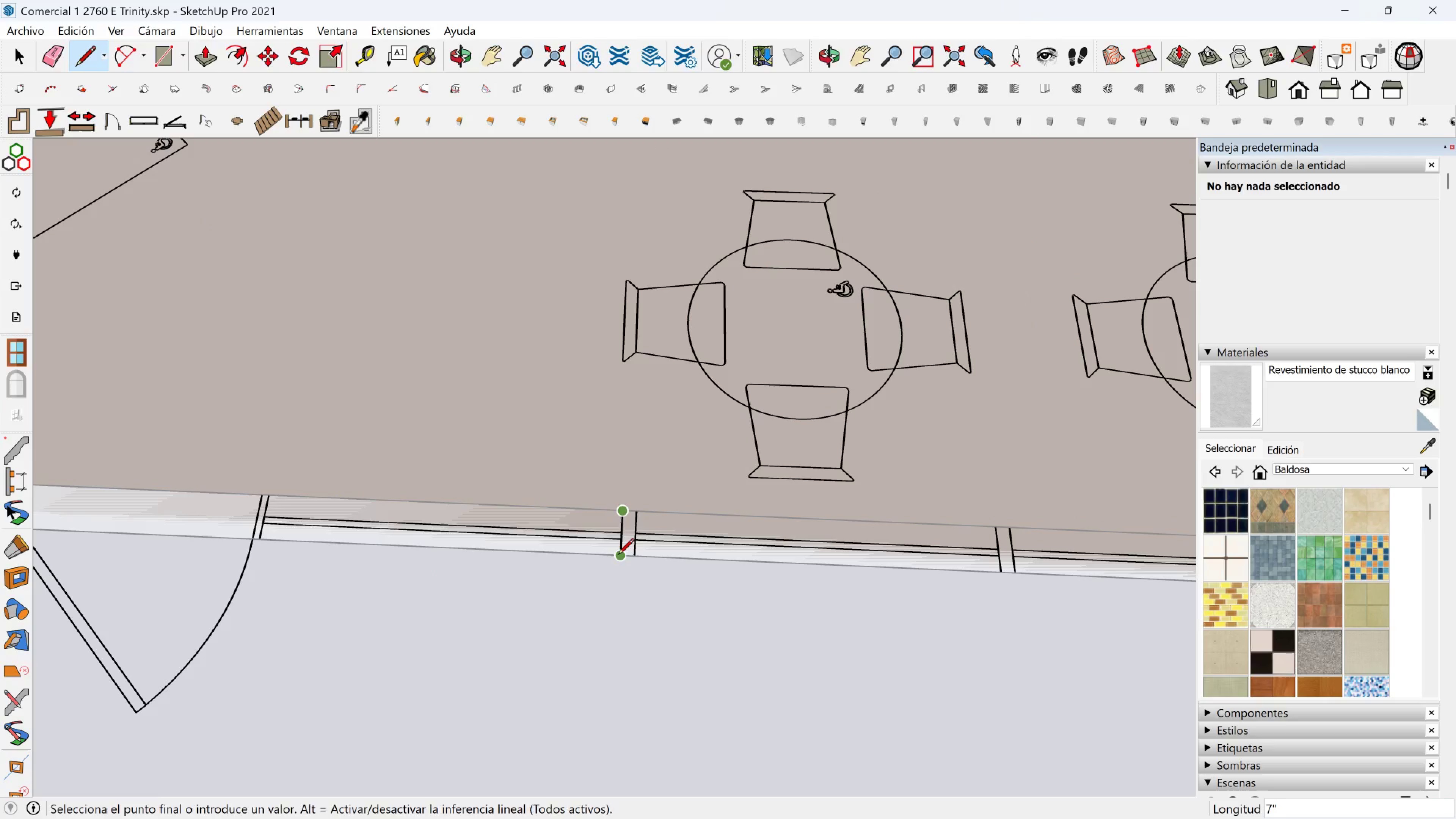 
left_click([618, 555])
 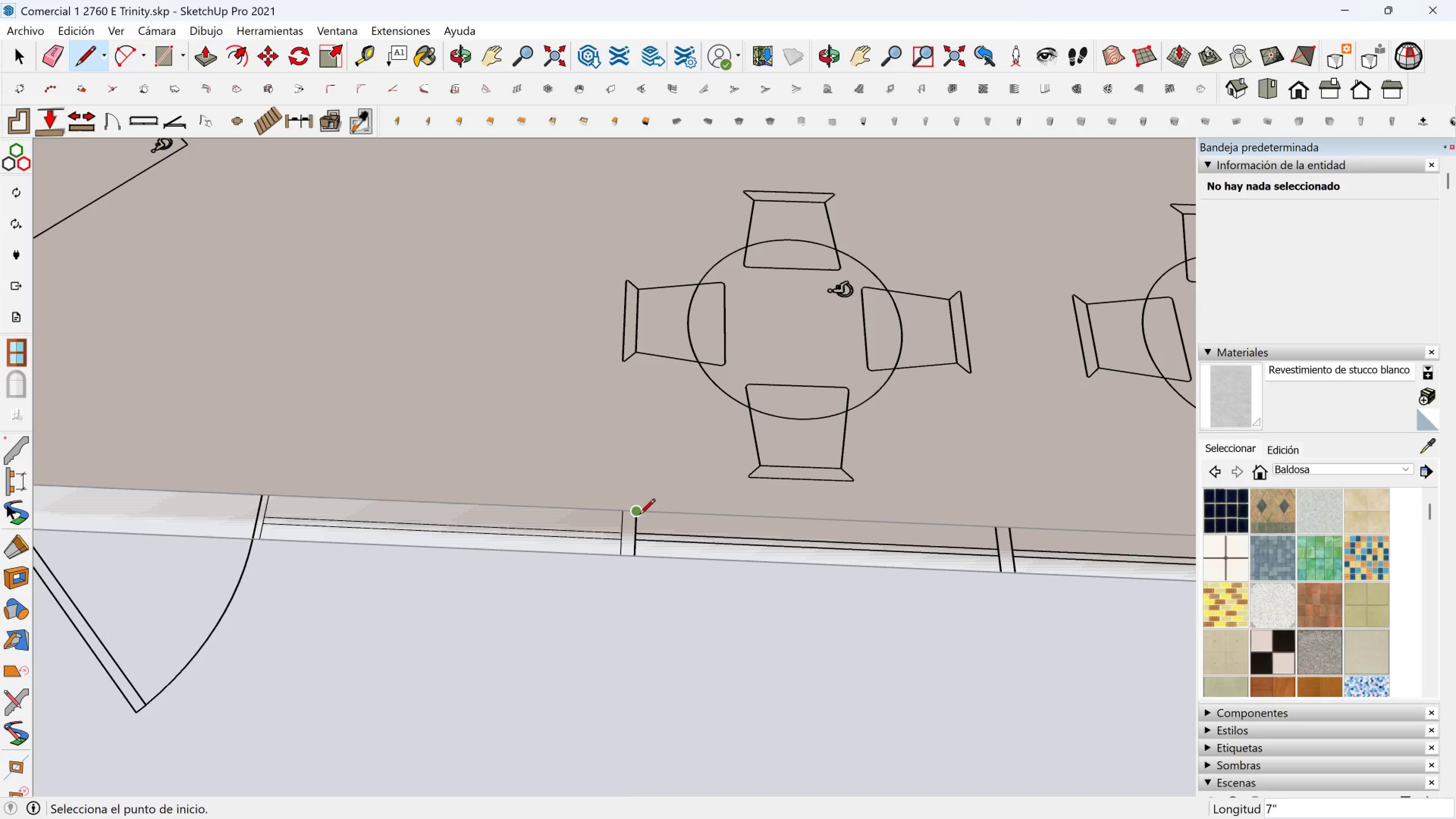 
left_click([639, 516])
 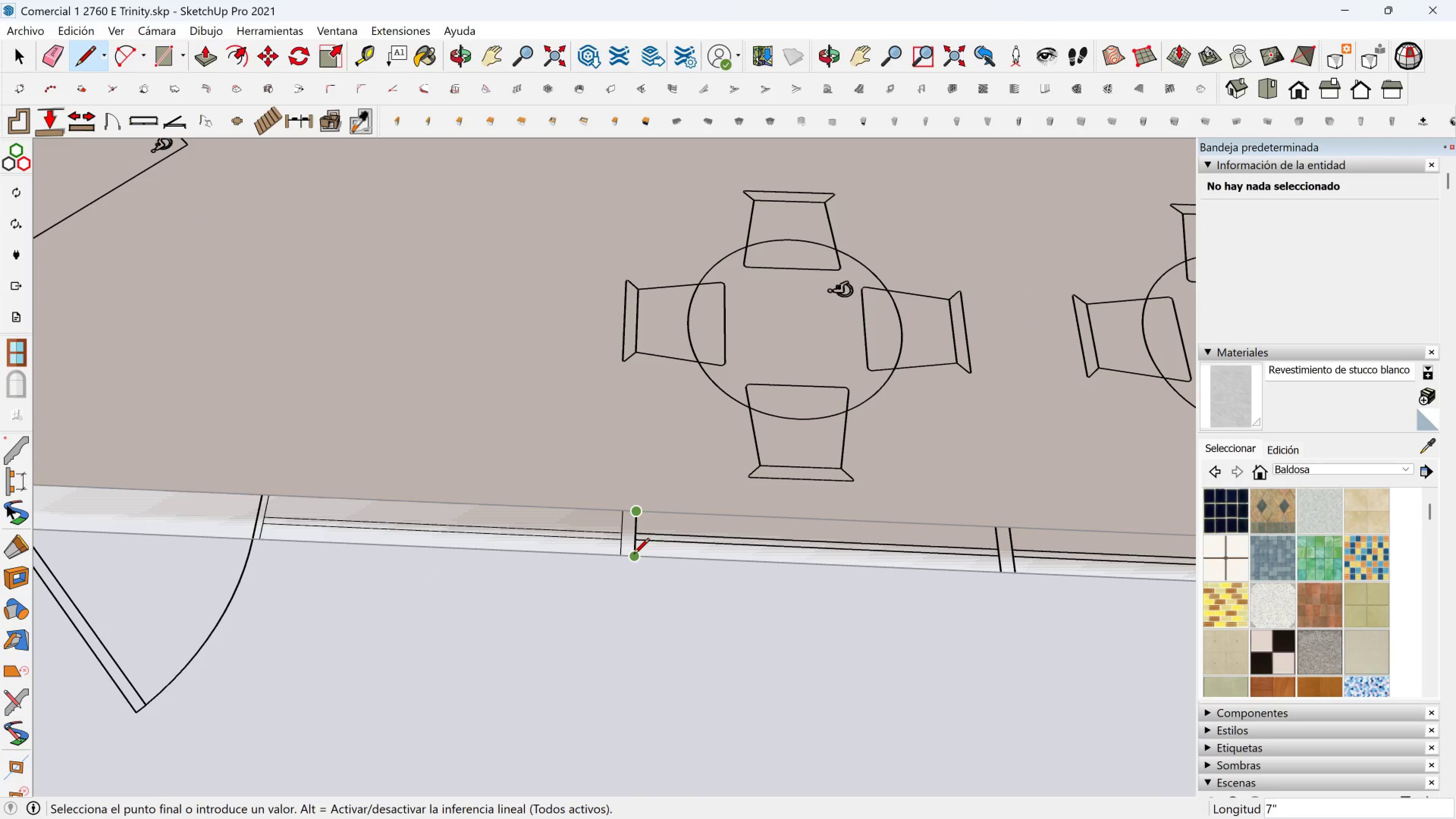 
left_click([634, 555])
 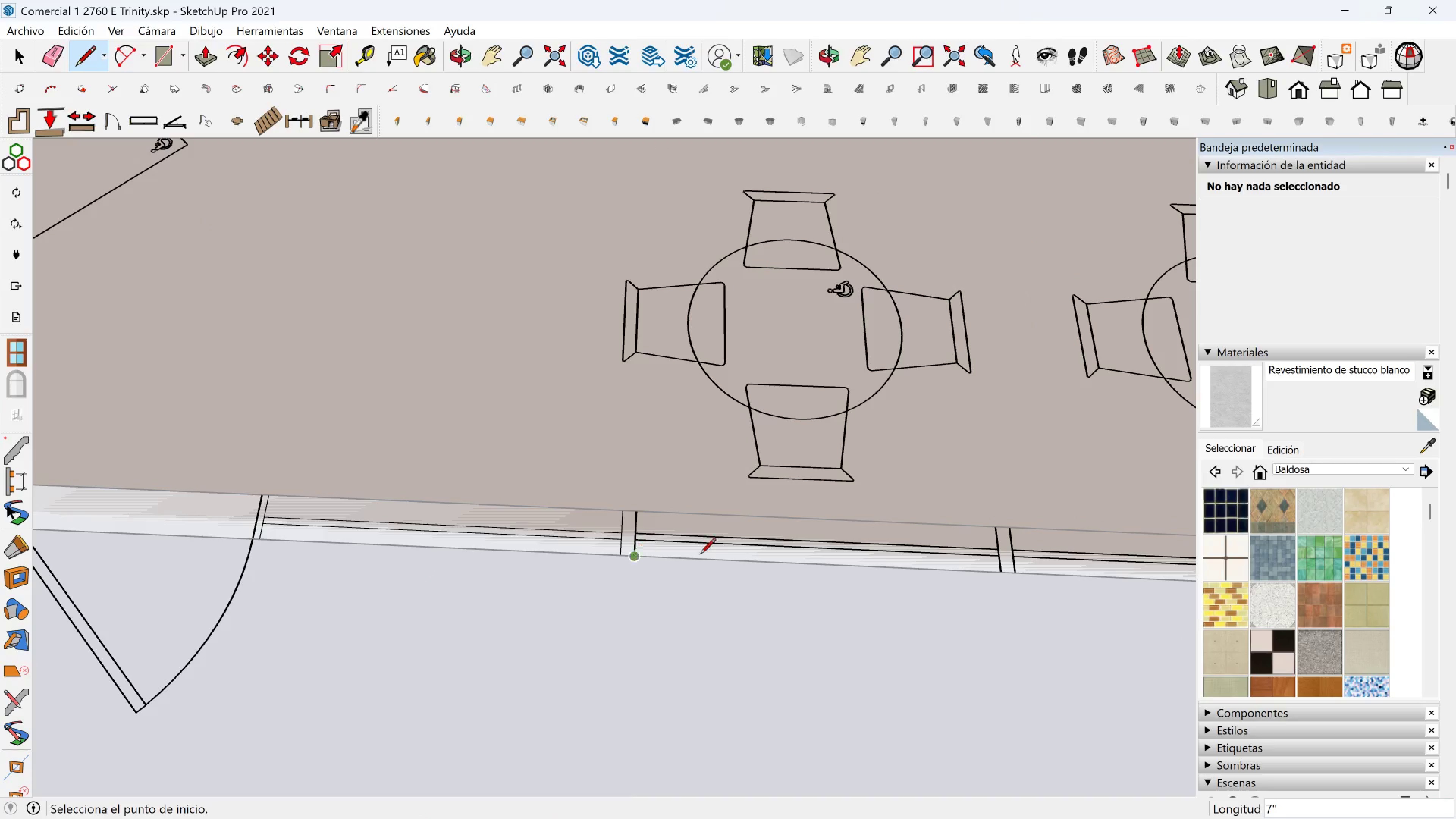 
hold_key(key=ShiftLeft, duration=0.32)
 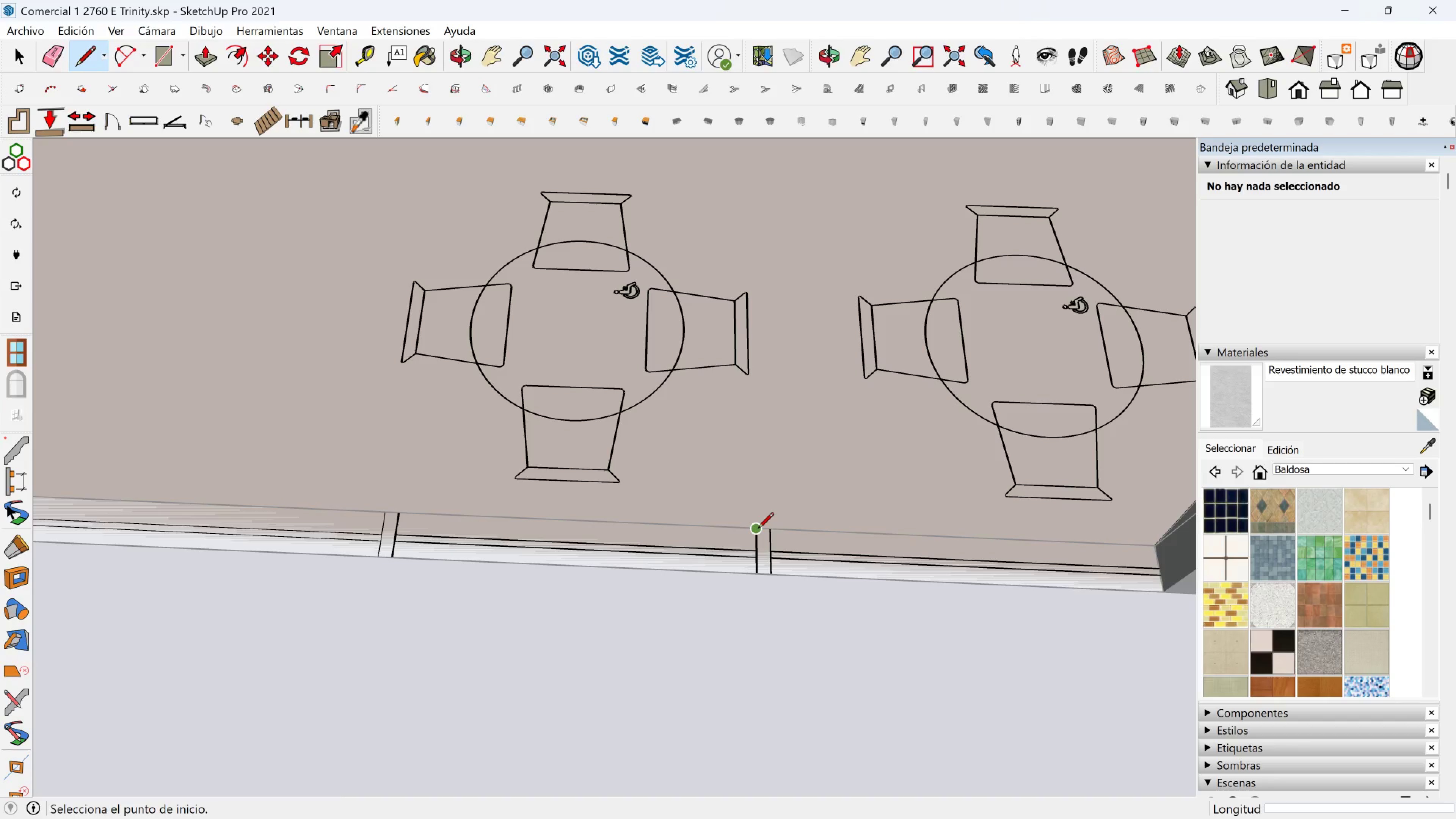 
left_click([758, 529])
 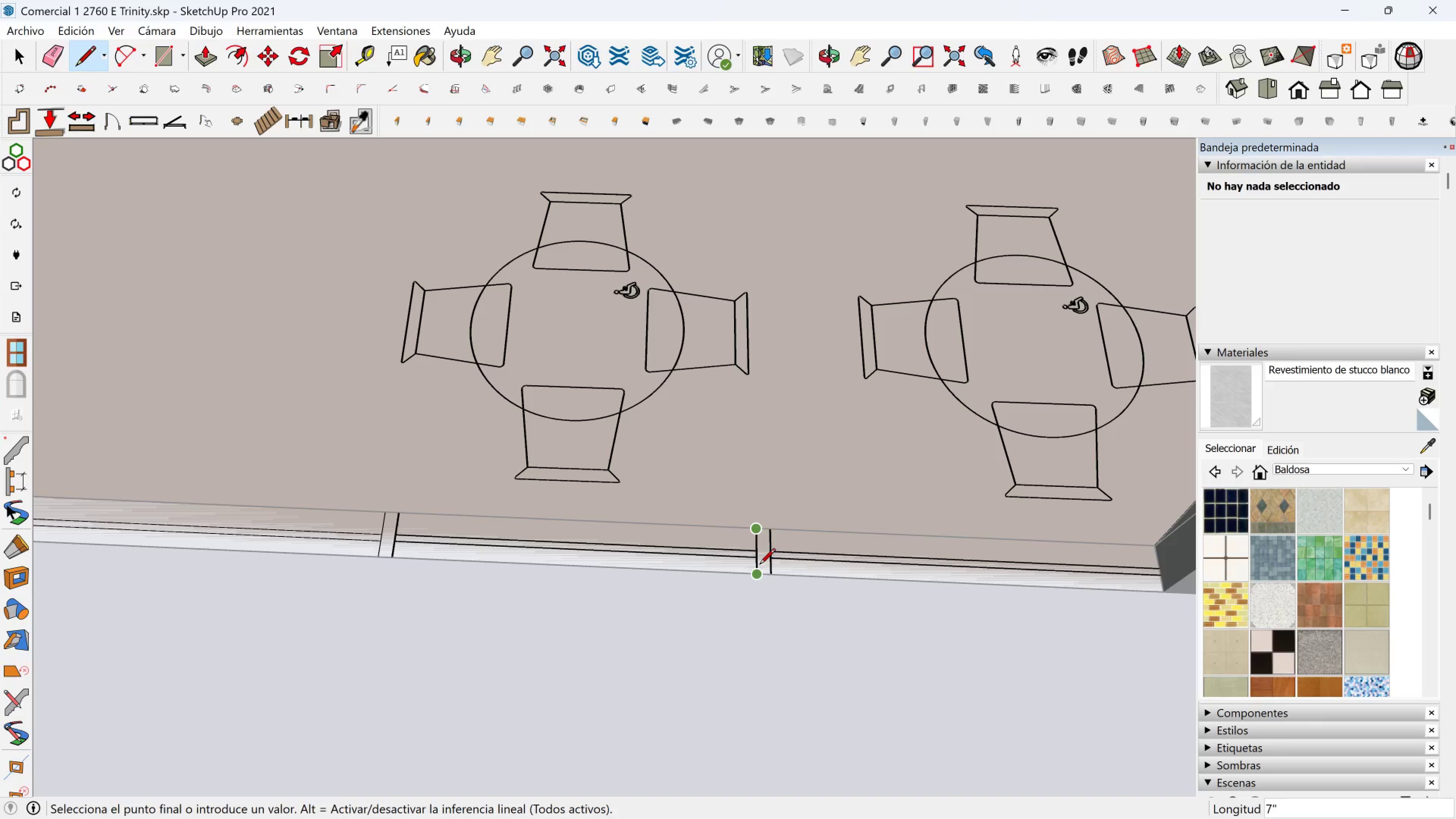 
left_click([759, 565])
 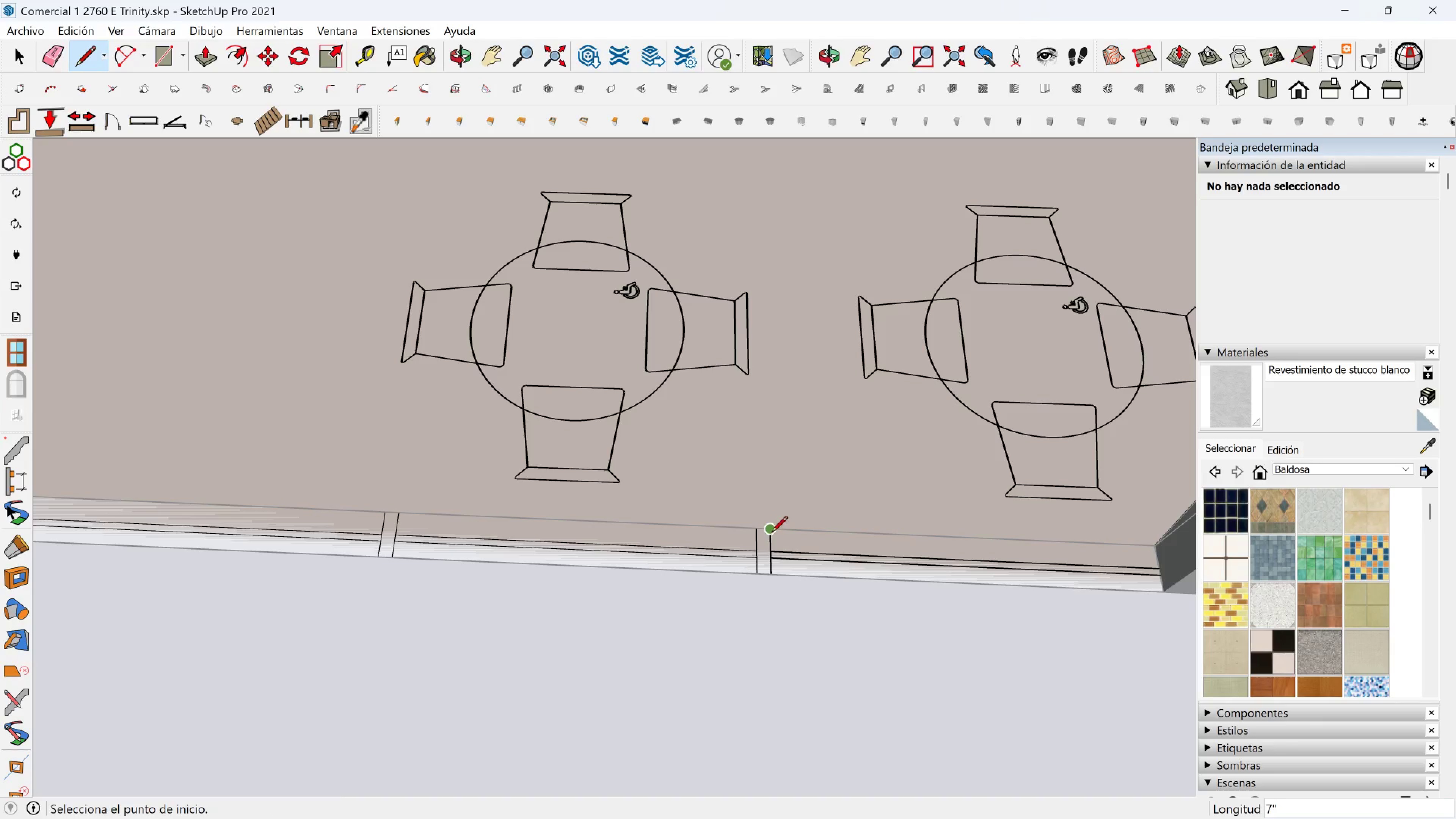 
left_click([772, 533])
 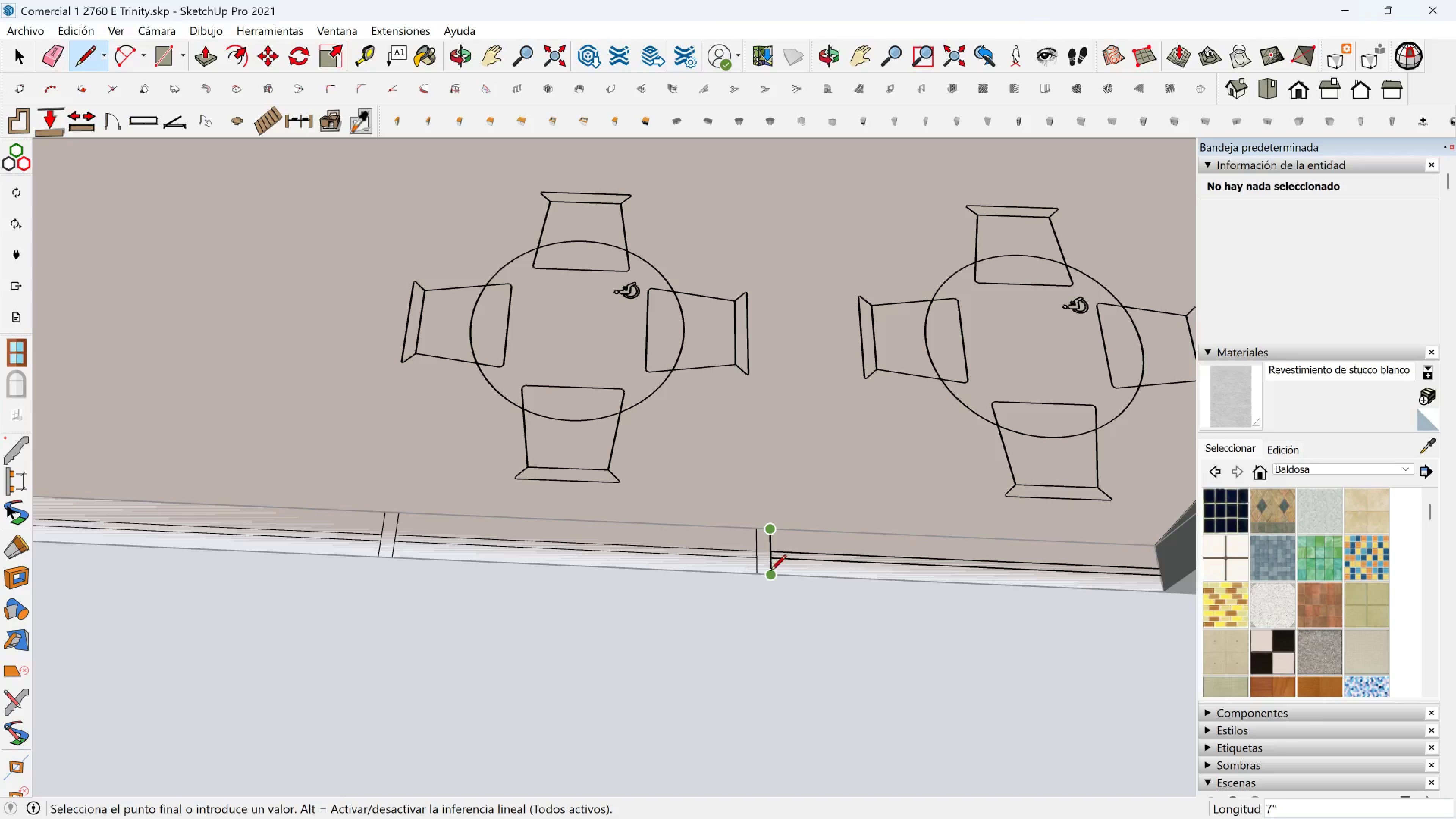 
left_click([770, 573])
 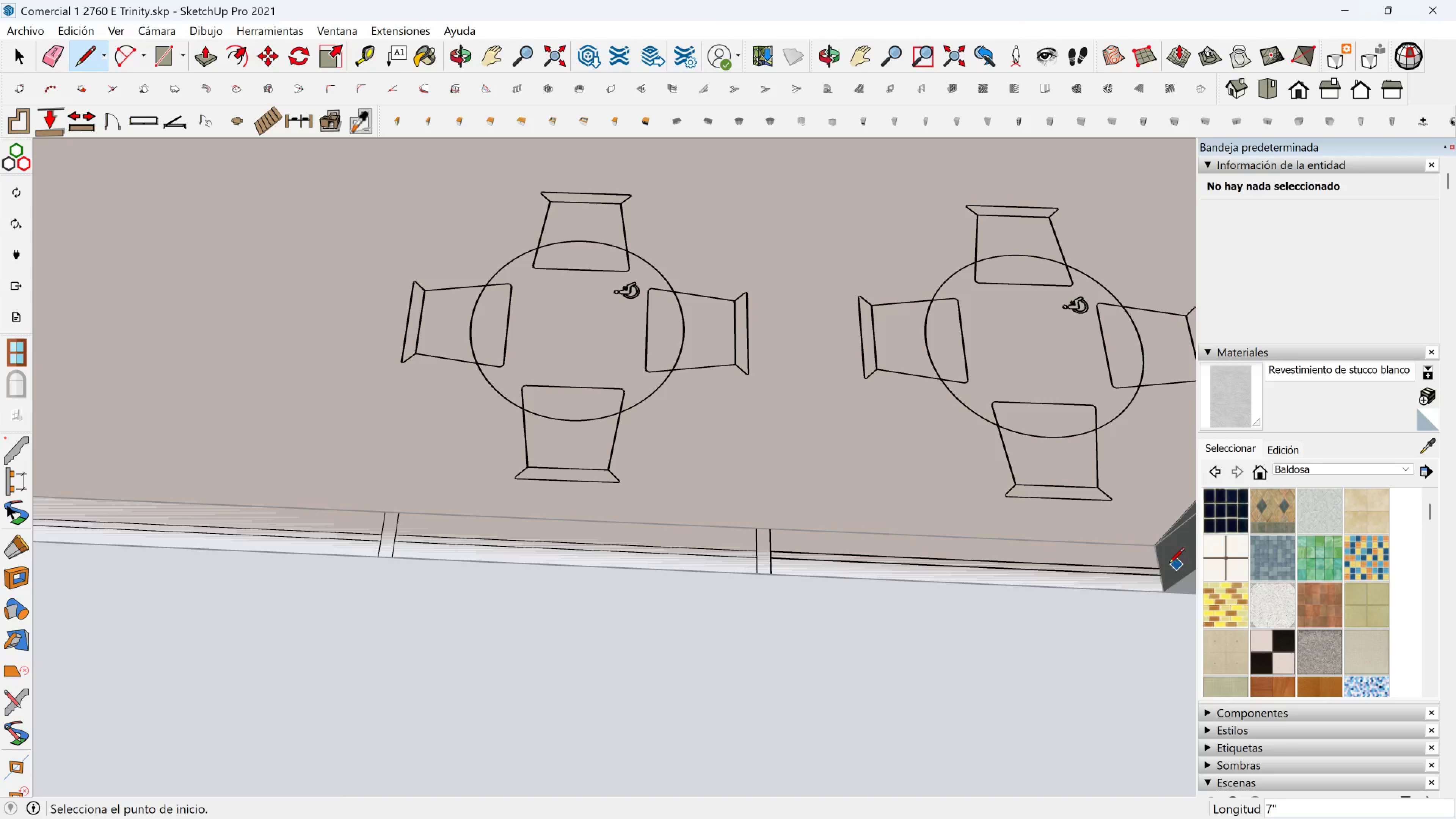 
left_click([1164, 565])
 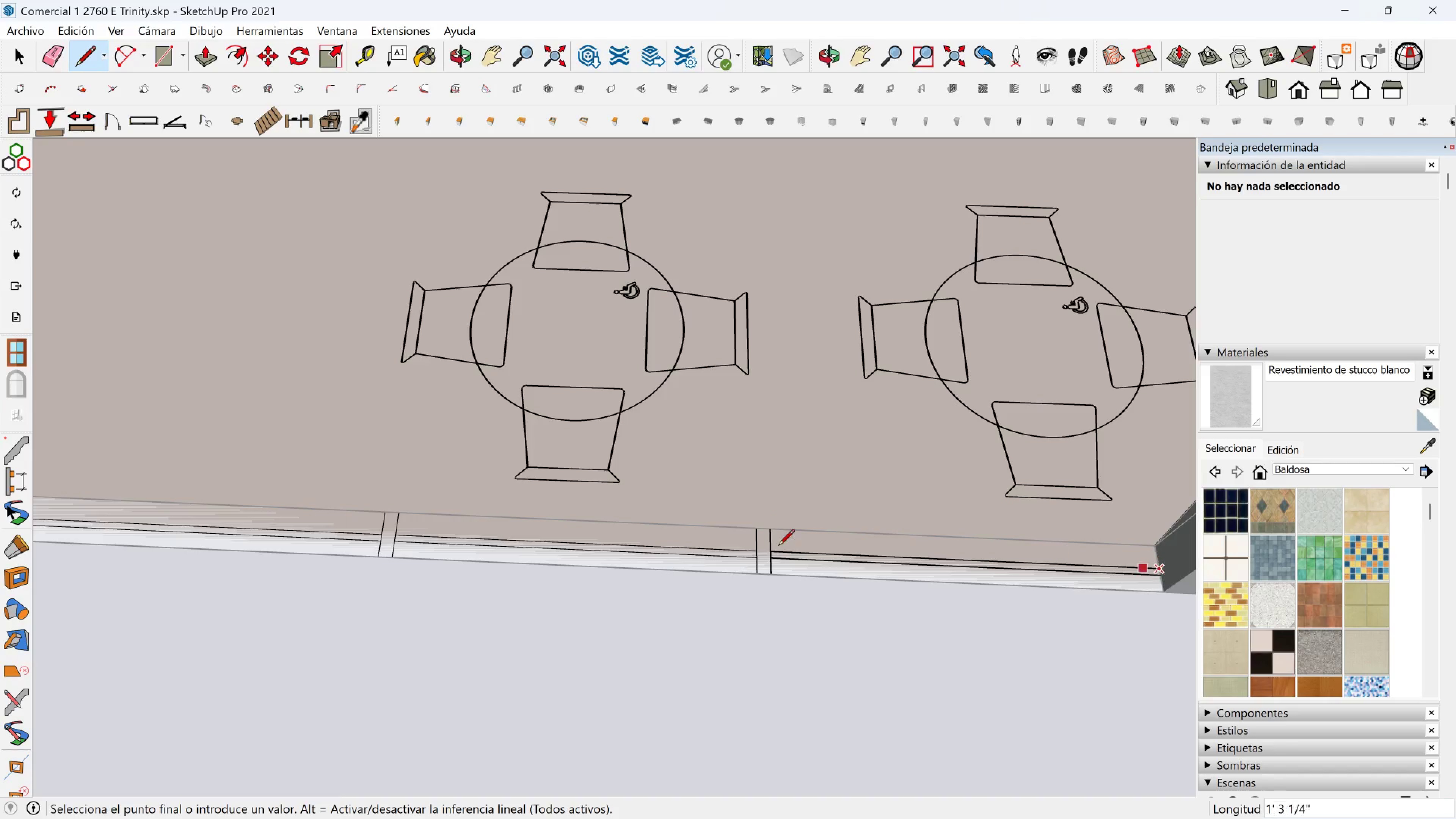 
scroll: coordinate [734, 546], scroll_direction: down, amount: 2.0
 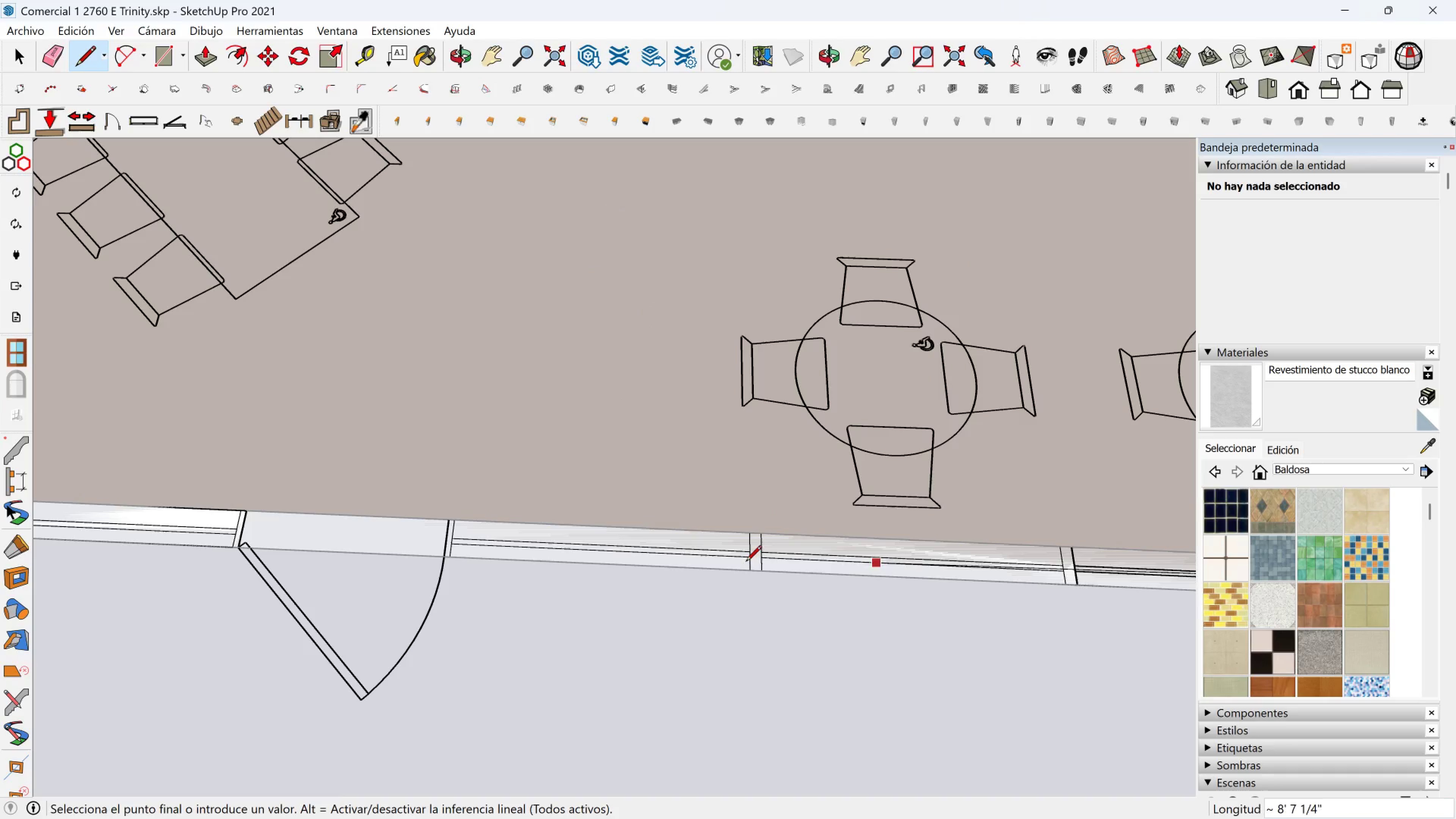 
key(Shift+ShiftLeft)
 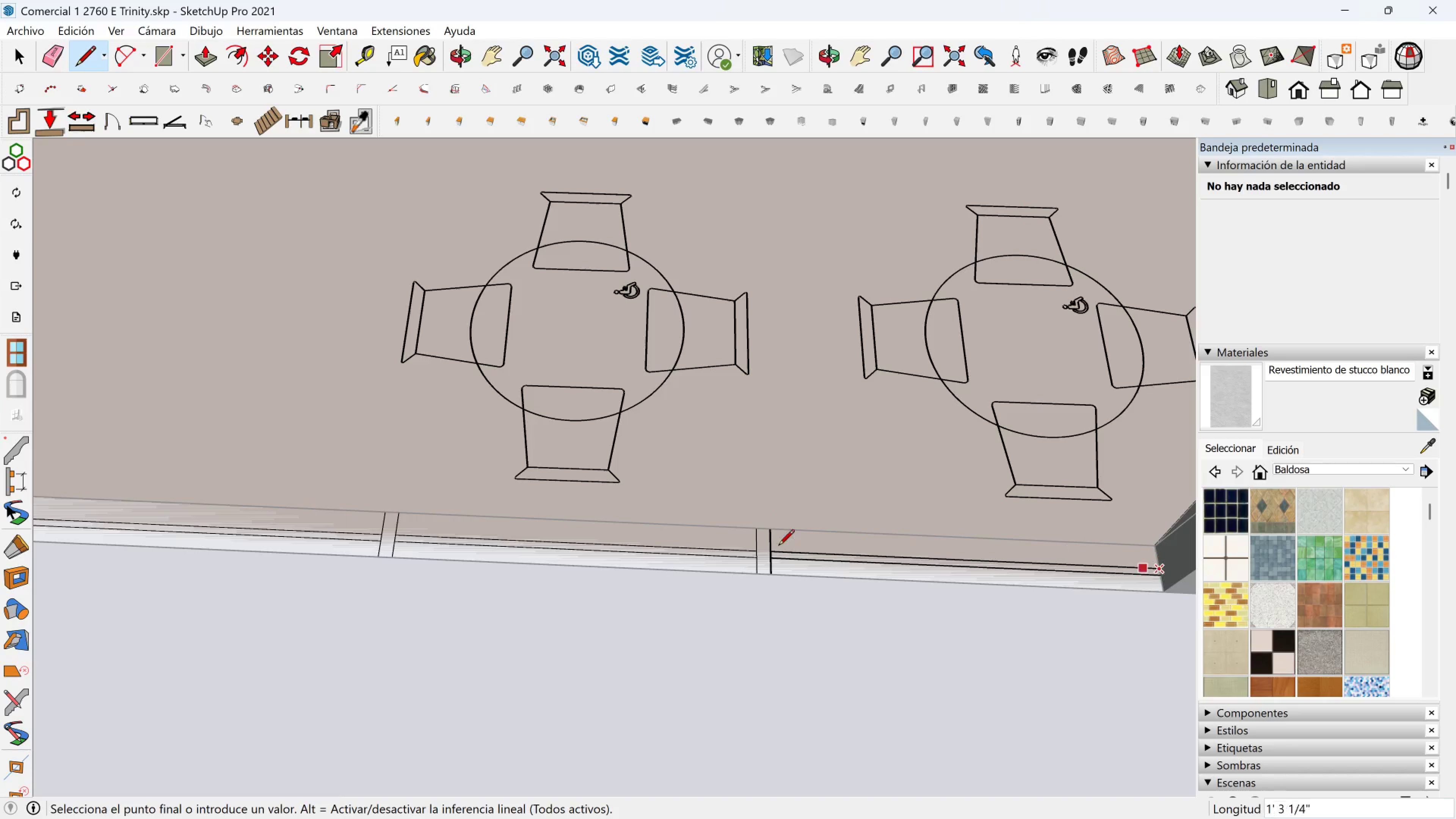 
scroll: coordinate [567, 558], scroll_direction: up, amount: 3.0
 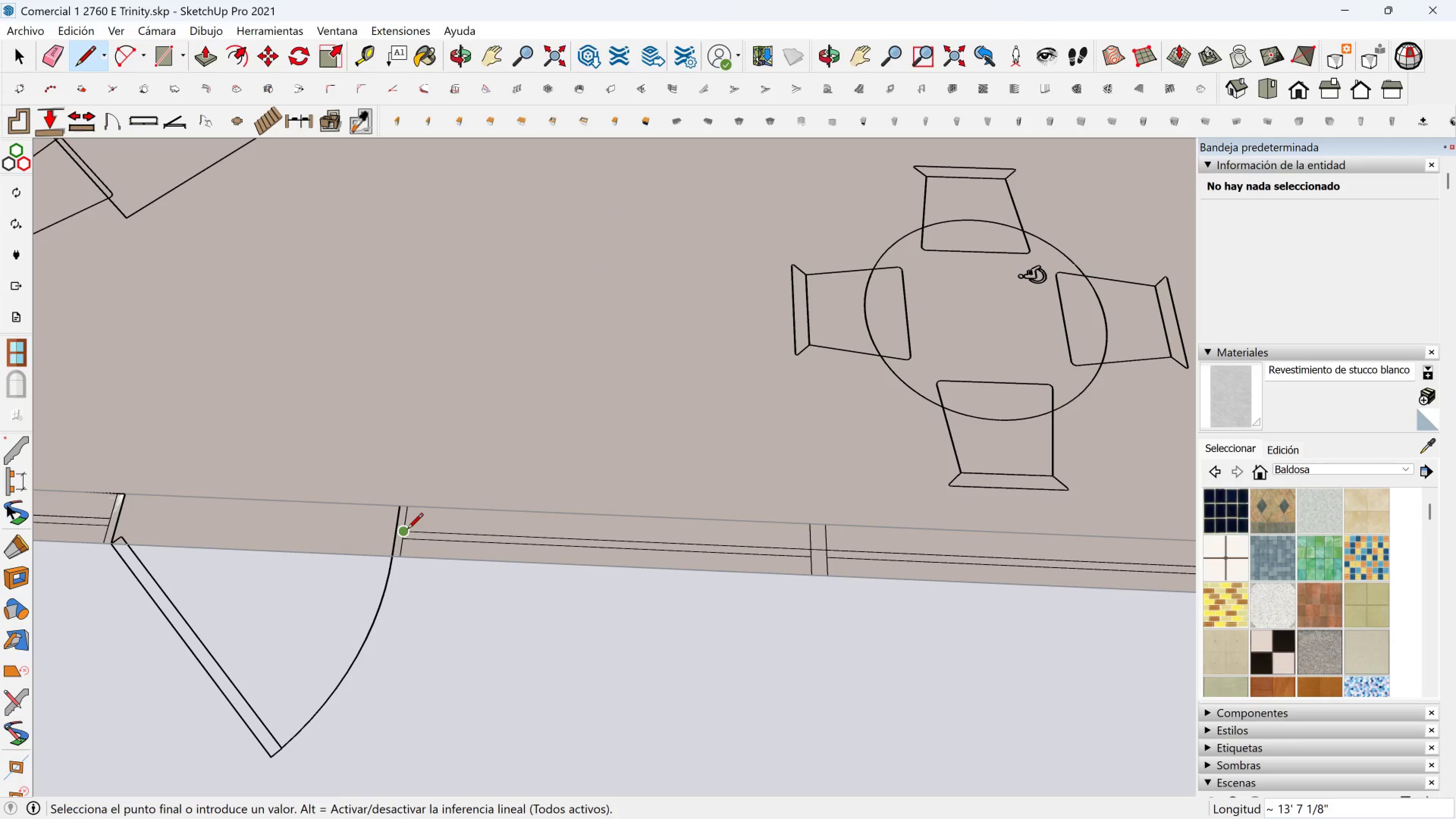 
left_click([406, 530])
 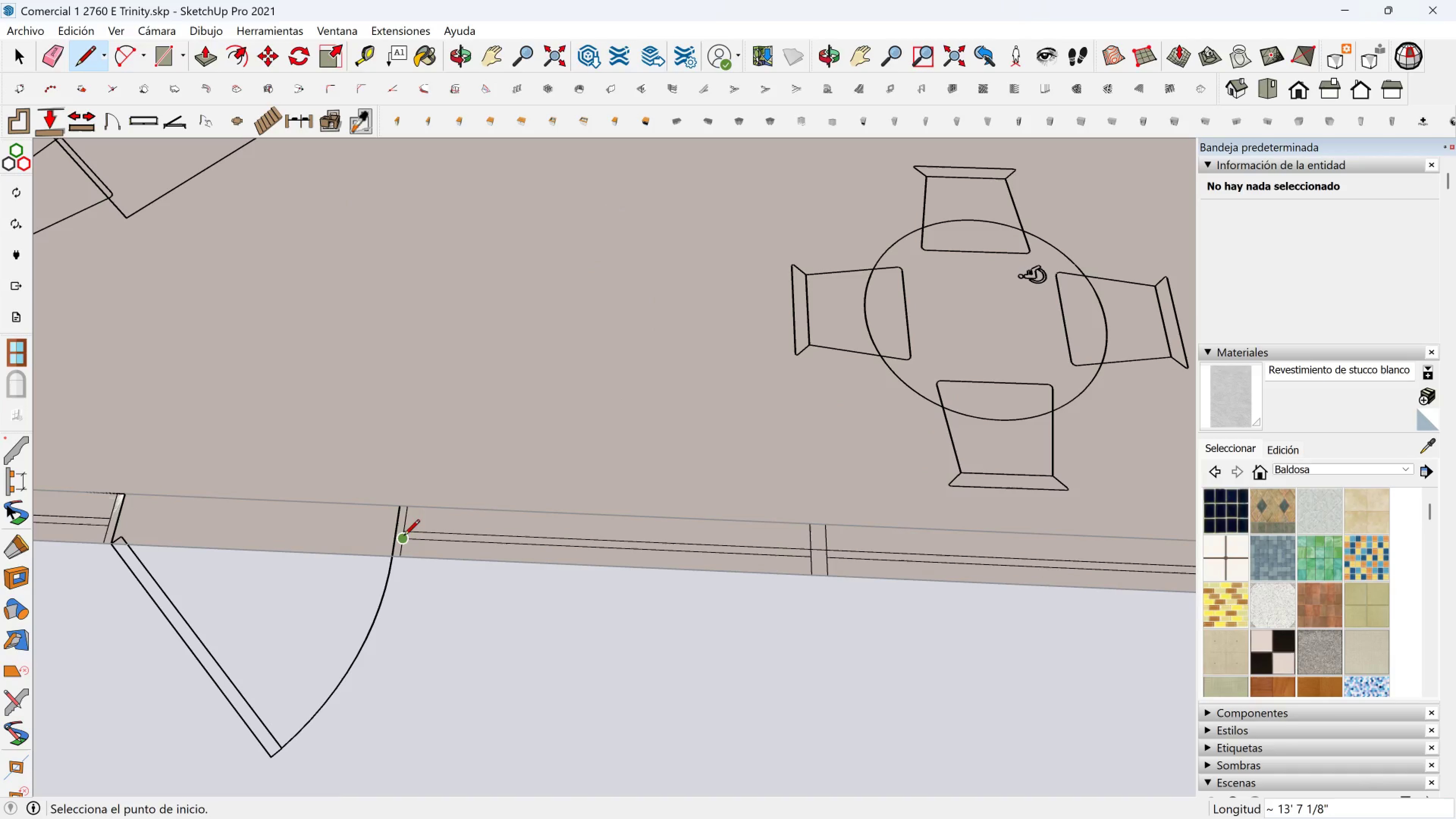 
left_click([404, 537])
 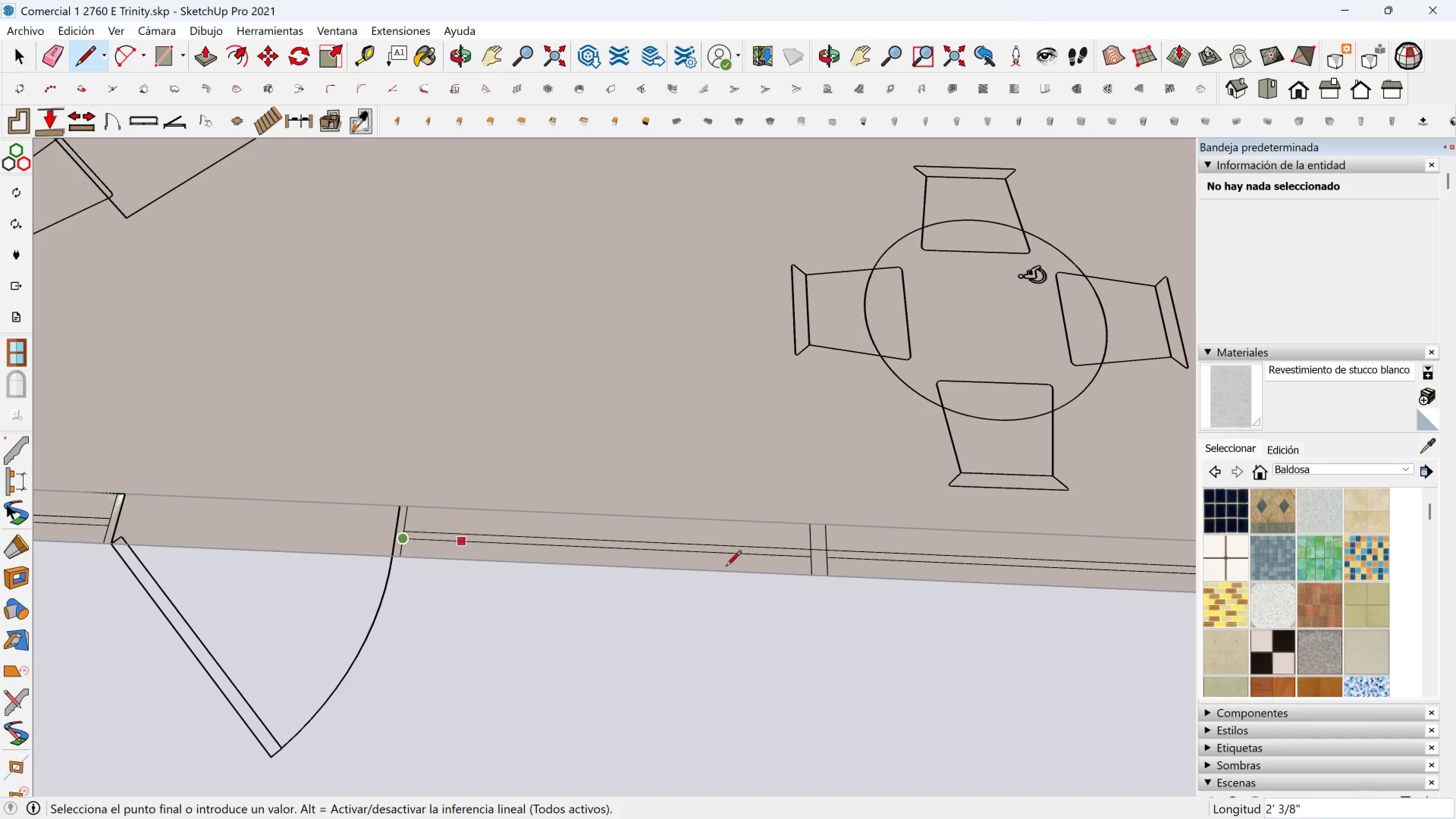 
scroll: coordinate [678, 568], scroll_direction: down, amount: 1.0
 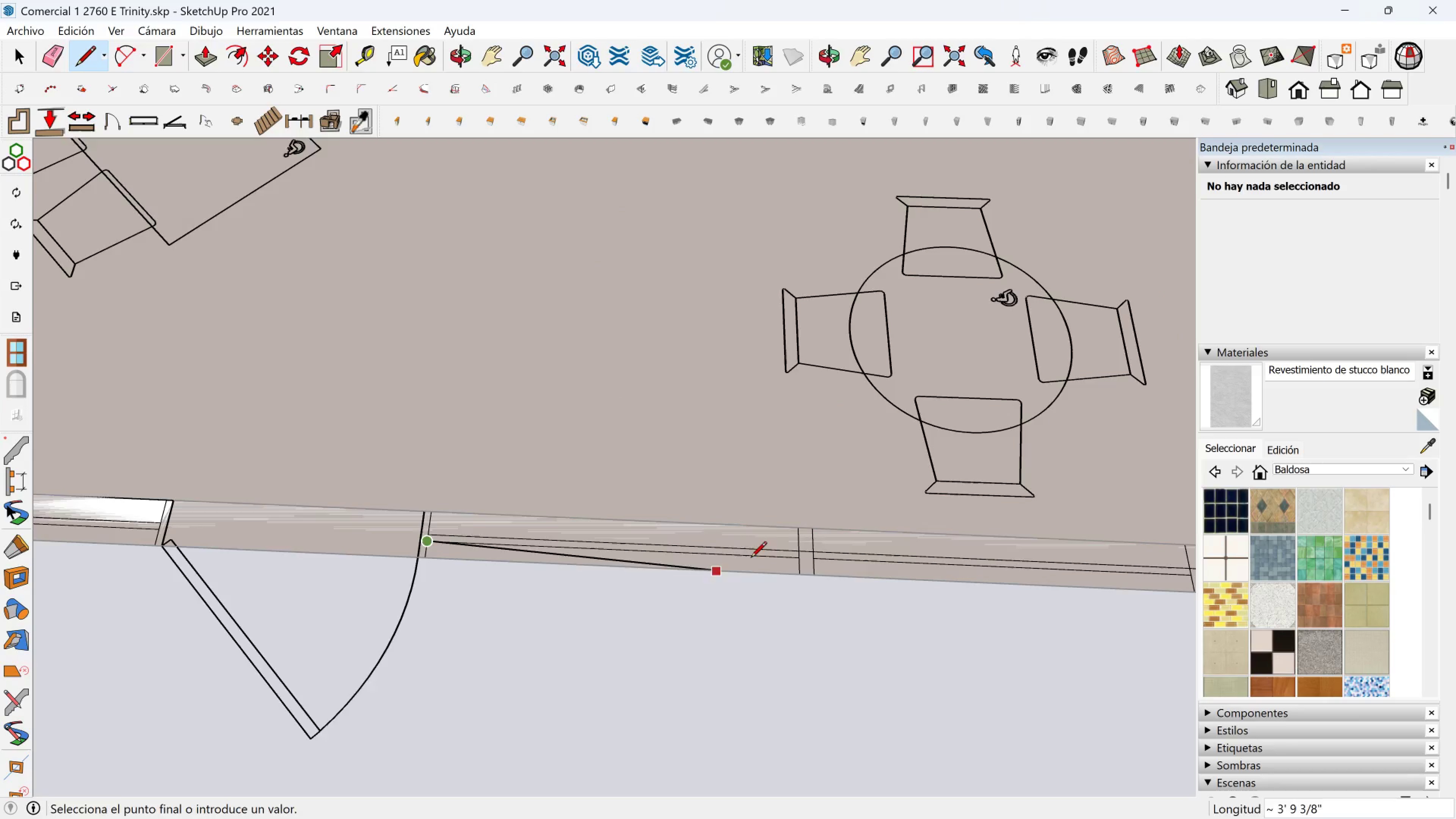 
hold_key(key=ShiftLeft, duration=0.46)
 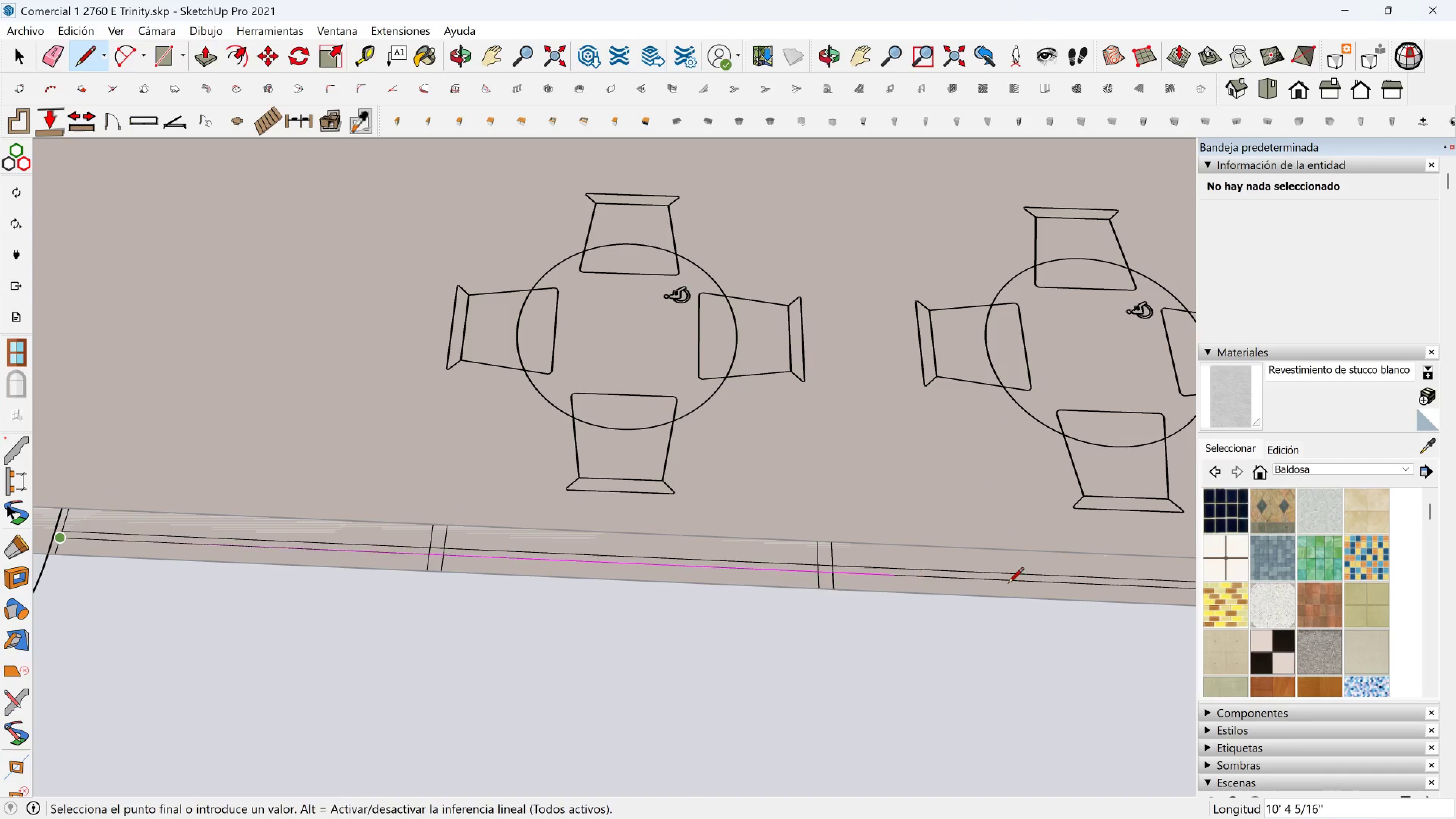 
key(Shift+ShiftLeft)
 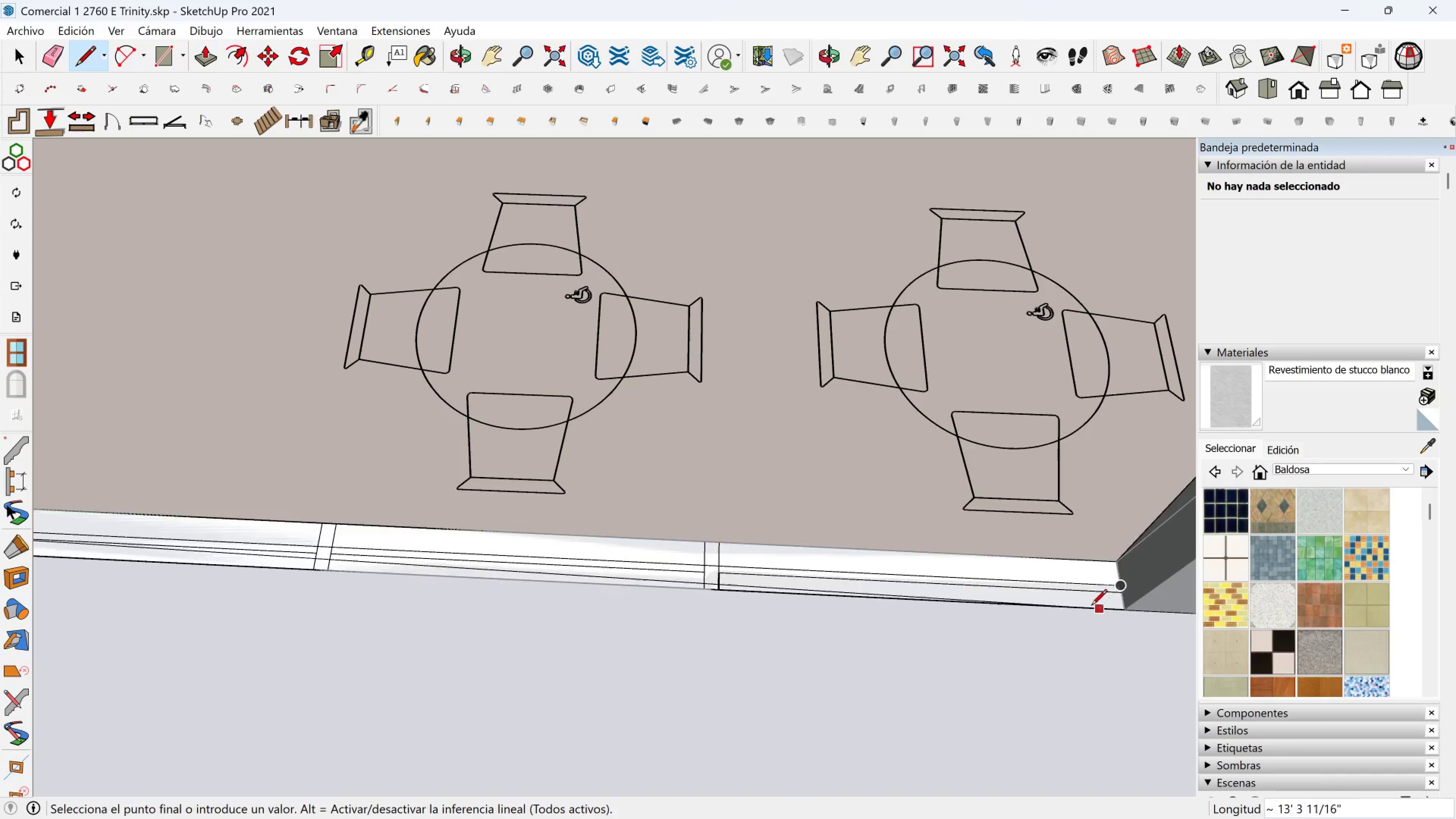 
scroll: coordinate [1126, 594], scroll_direction: up, amount: 5.0
 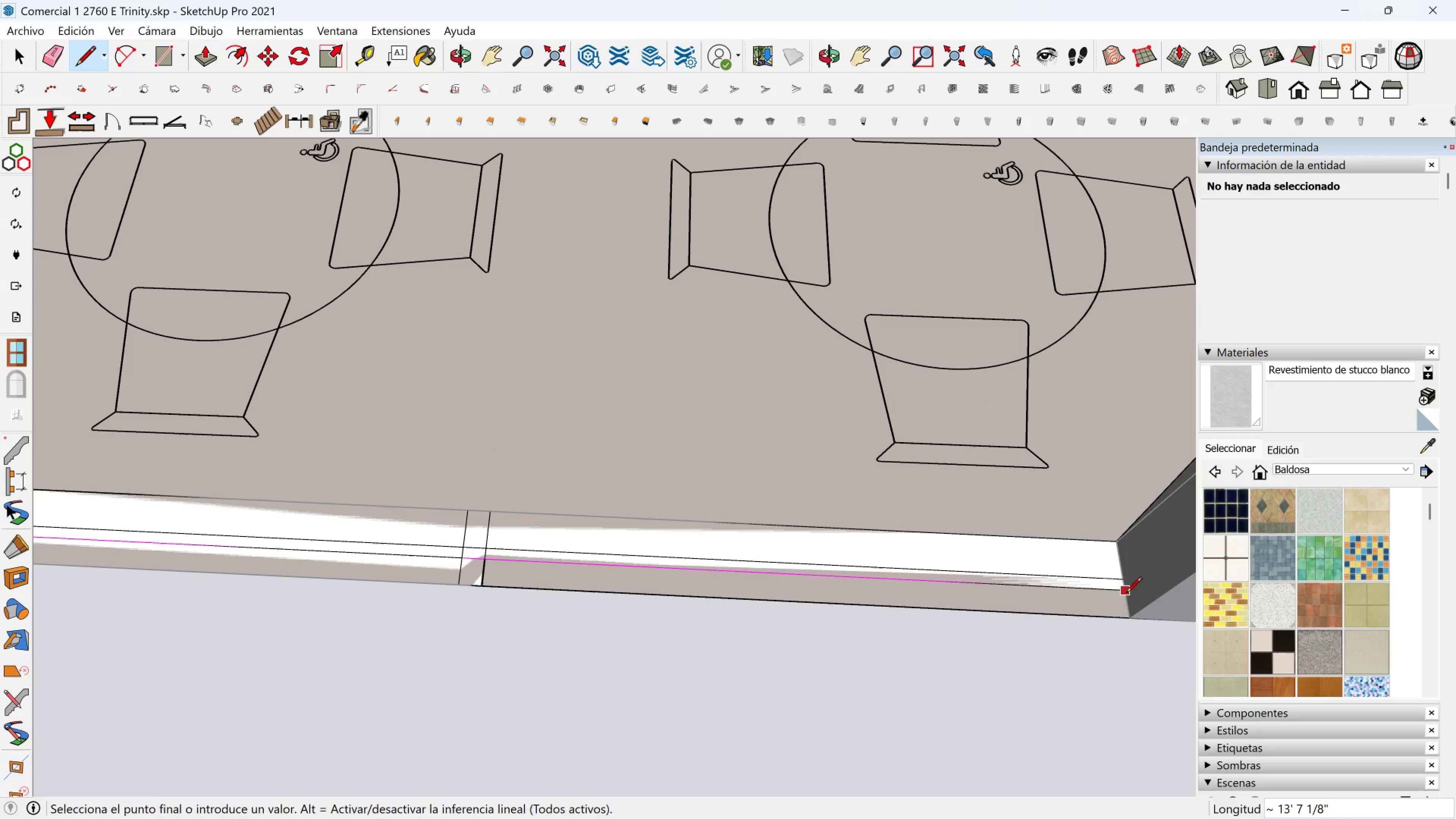 
left_click([1126, 594])
 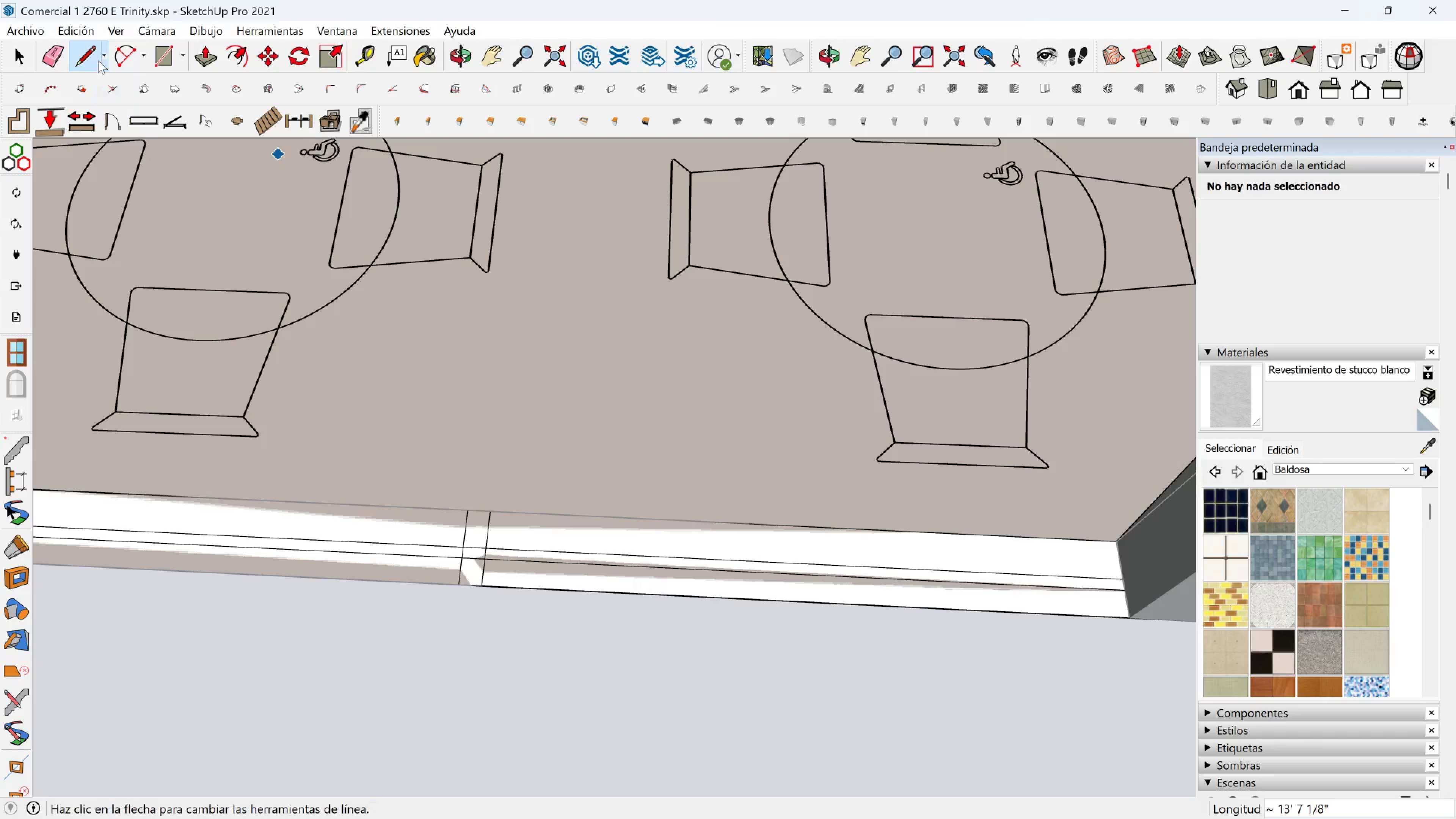 
left_click([58, 60])
 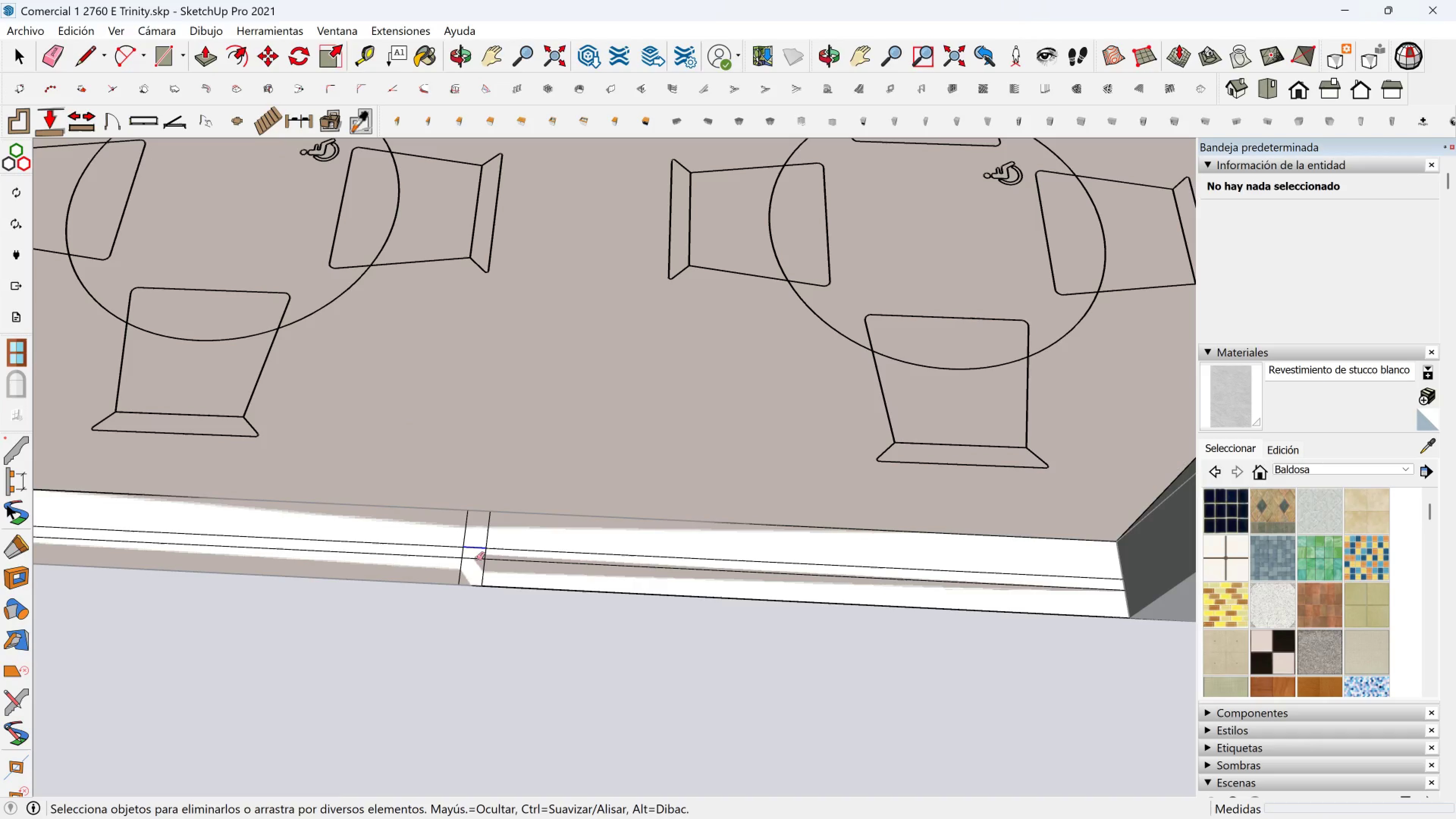 
scroll: coordinate [417, 568], scroll_direction: down, amount: 2.0
 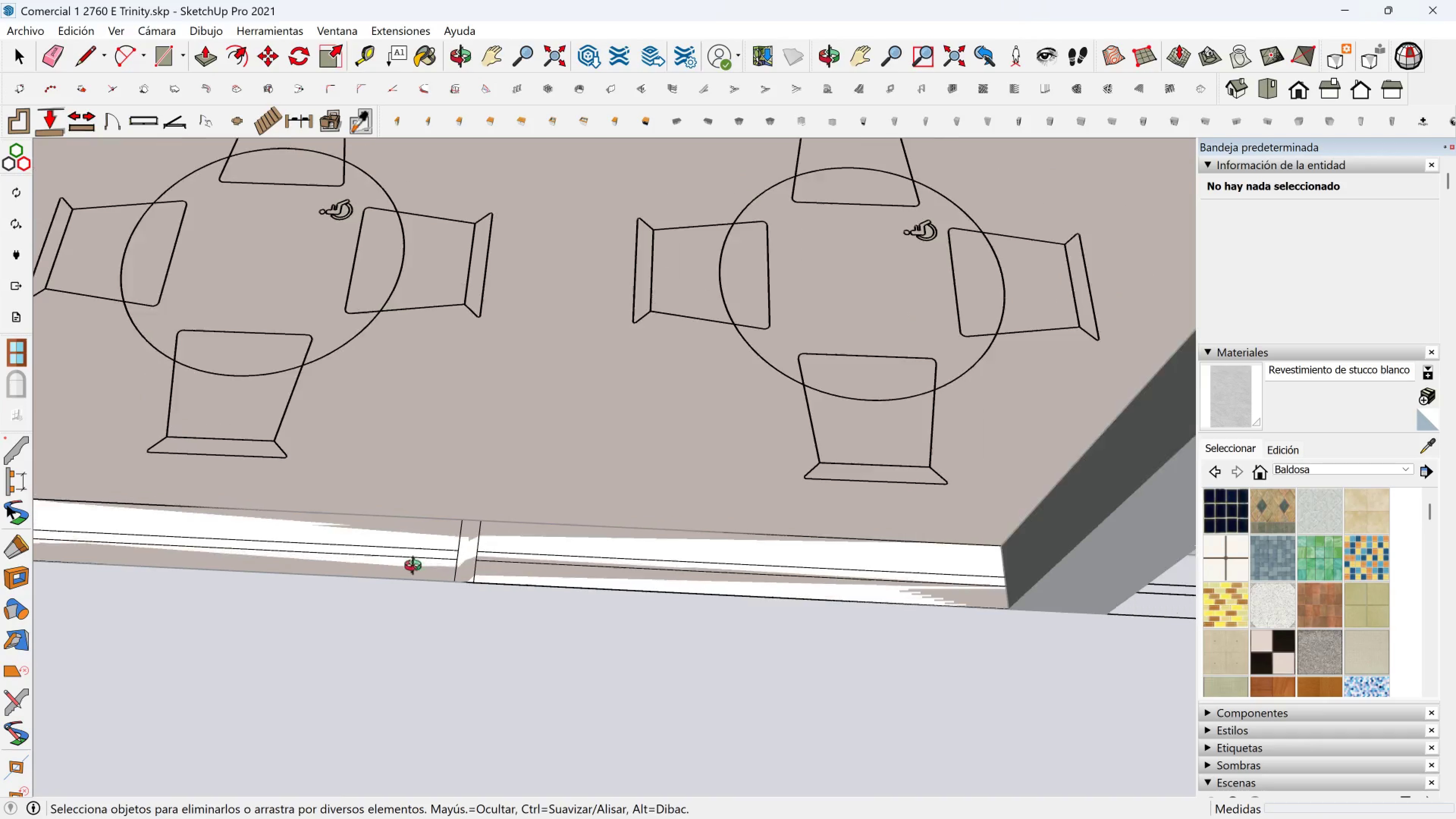 
hold_key(key=ShiftLeft, duration=0.55)
 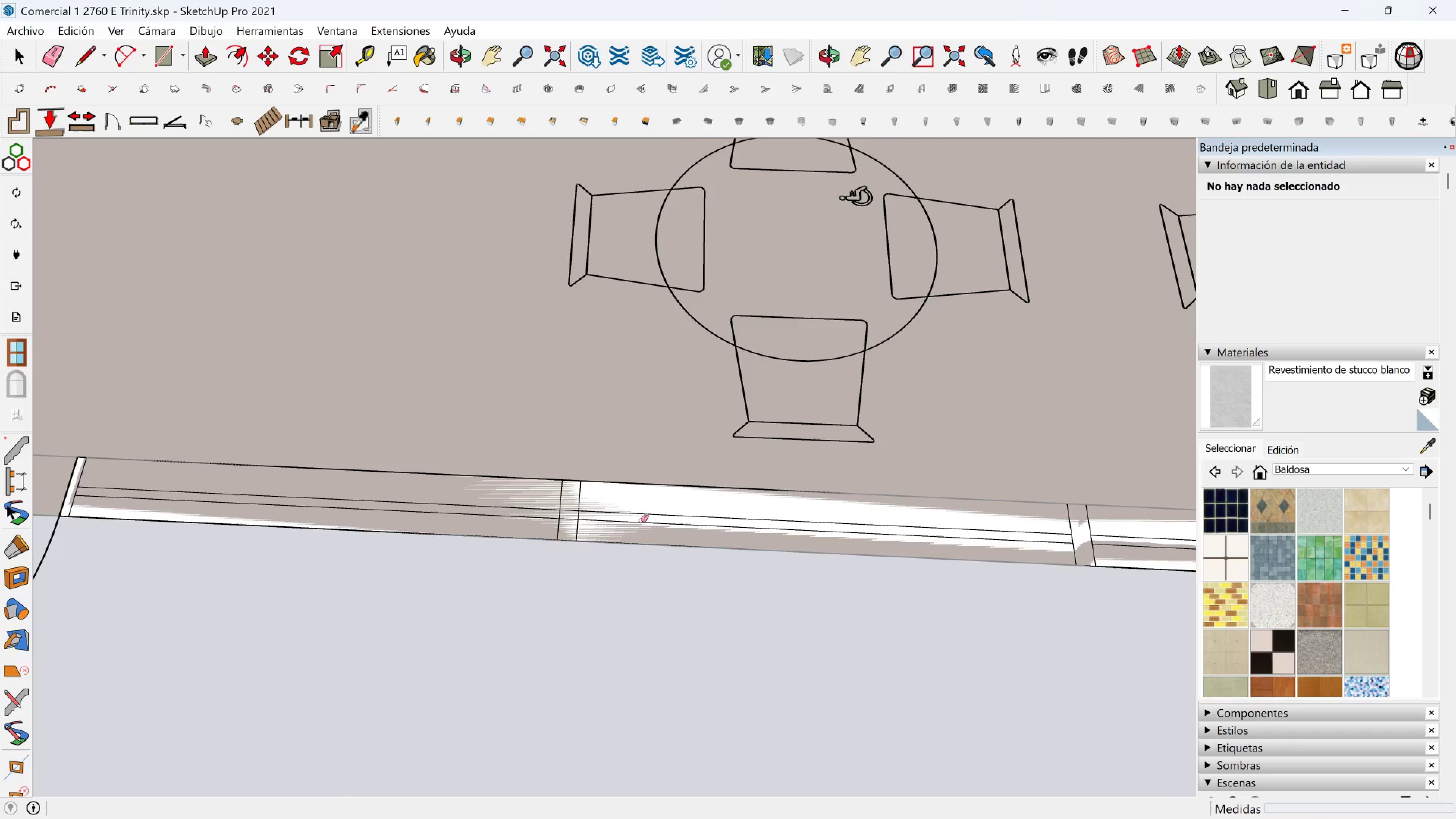 
scroll: coordinate [612, 519], scroll_direction: up, amount: 2.0
 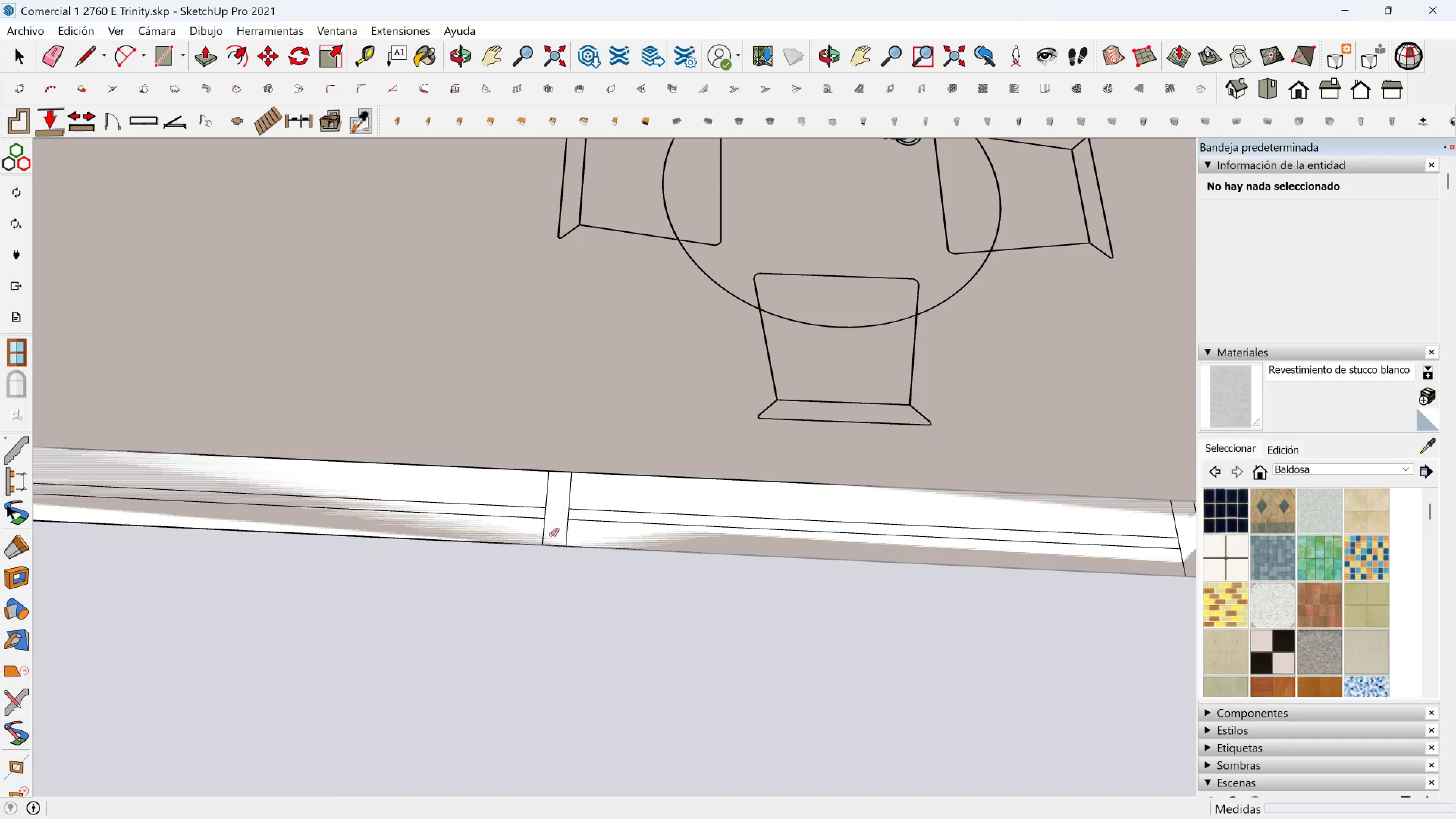 
scroll: coordinate [474, 518], scroll_direction: down, amount: 3.0
 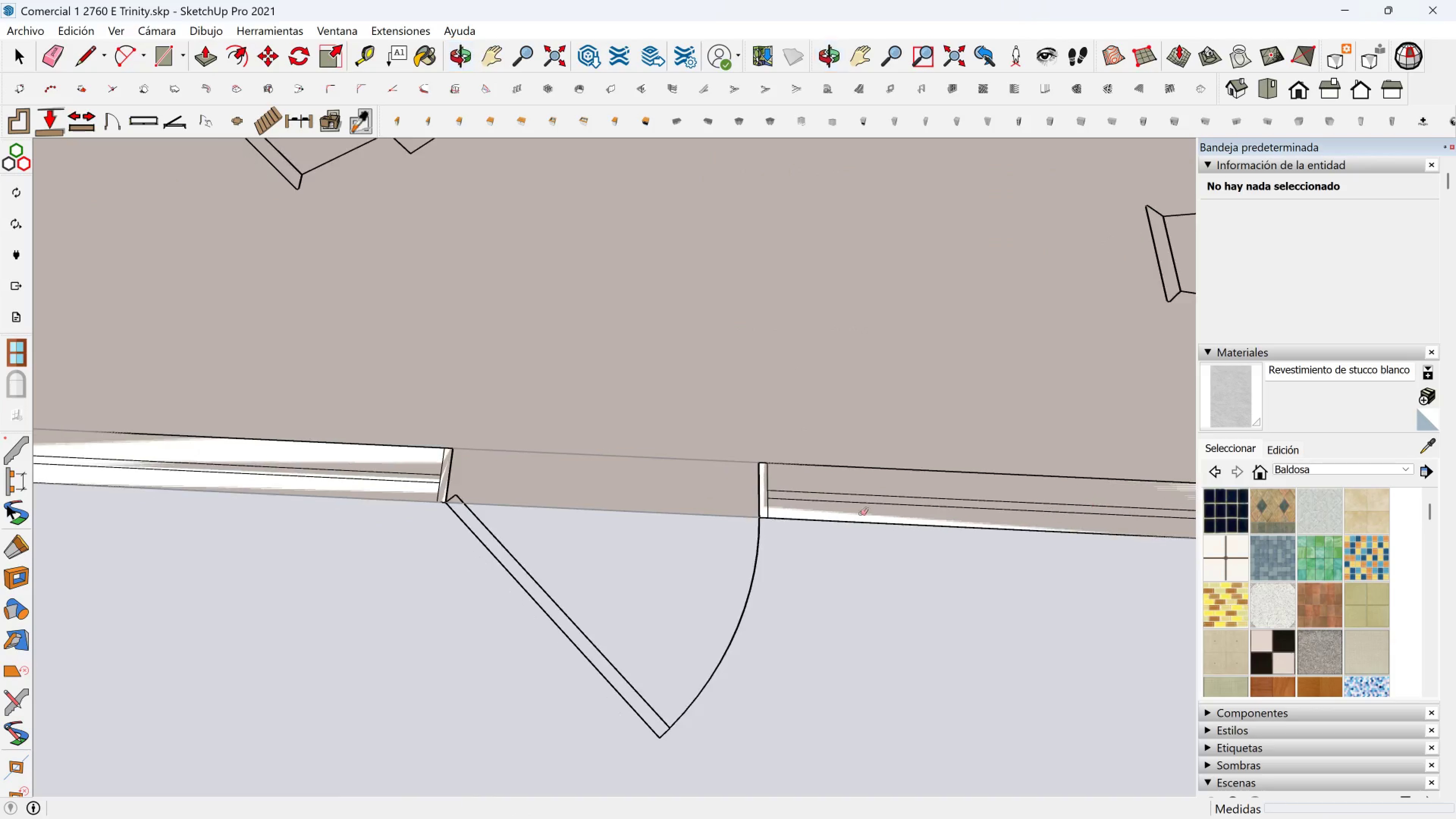 
hold_key(key=ShiftLeft, duration=1.09)
 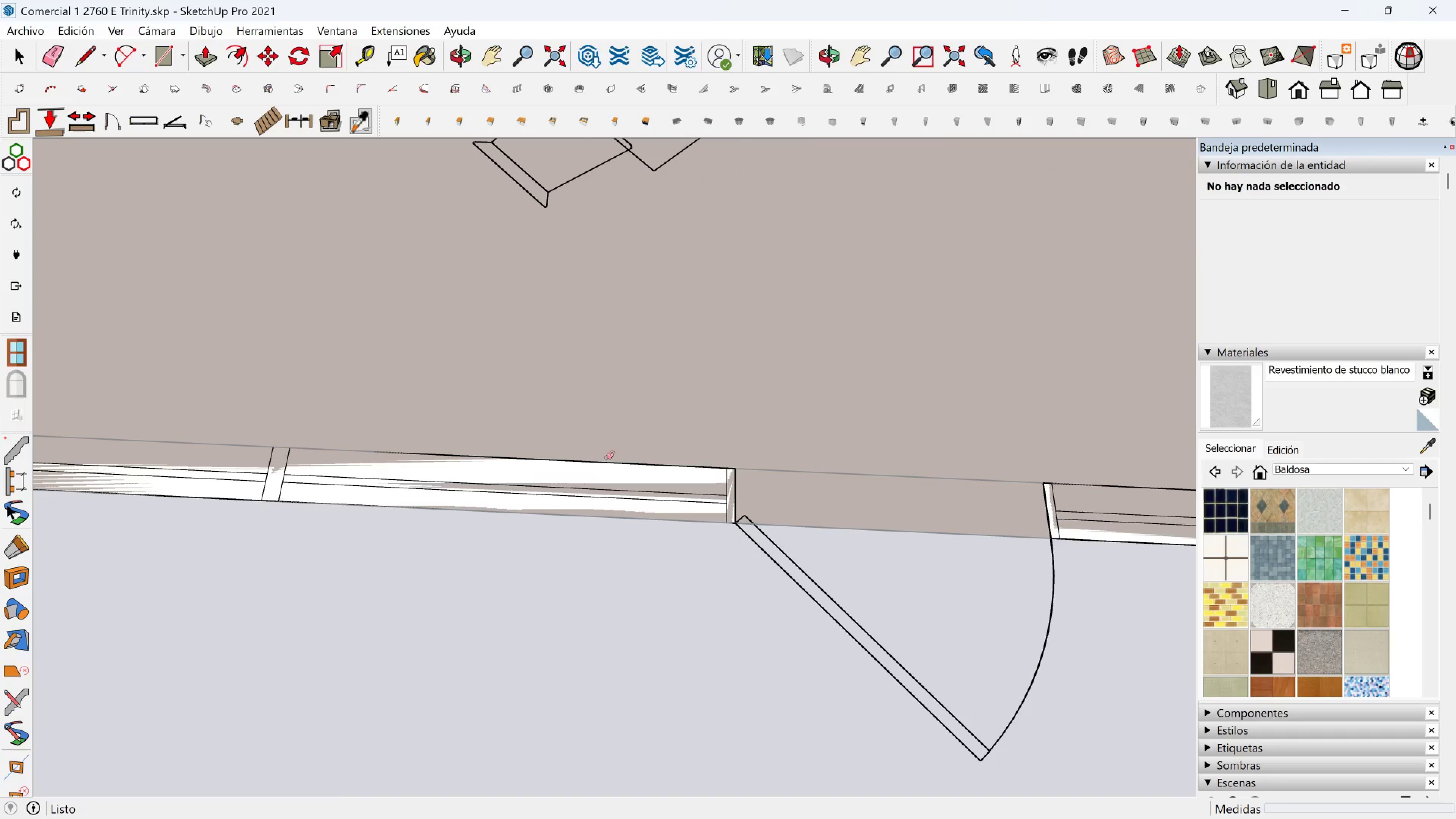 
key(L)
 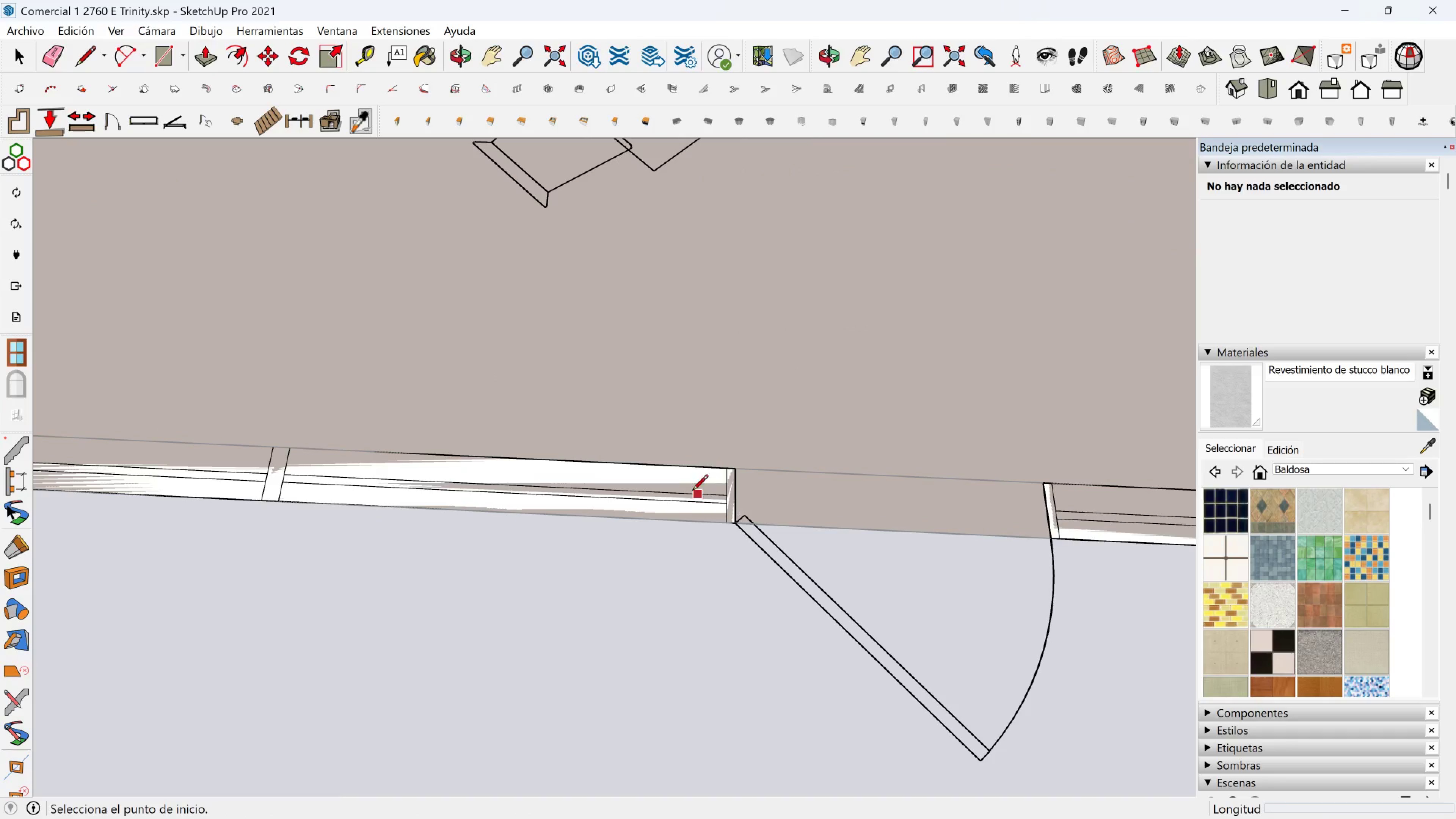 
scroll: coordinate [698, 488], scroll_direction: up, amount: 2.0
 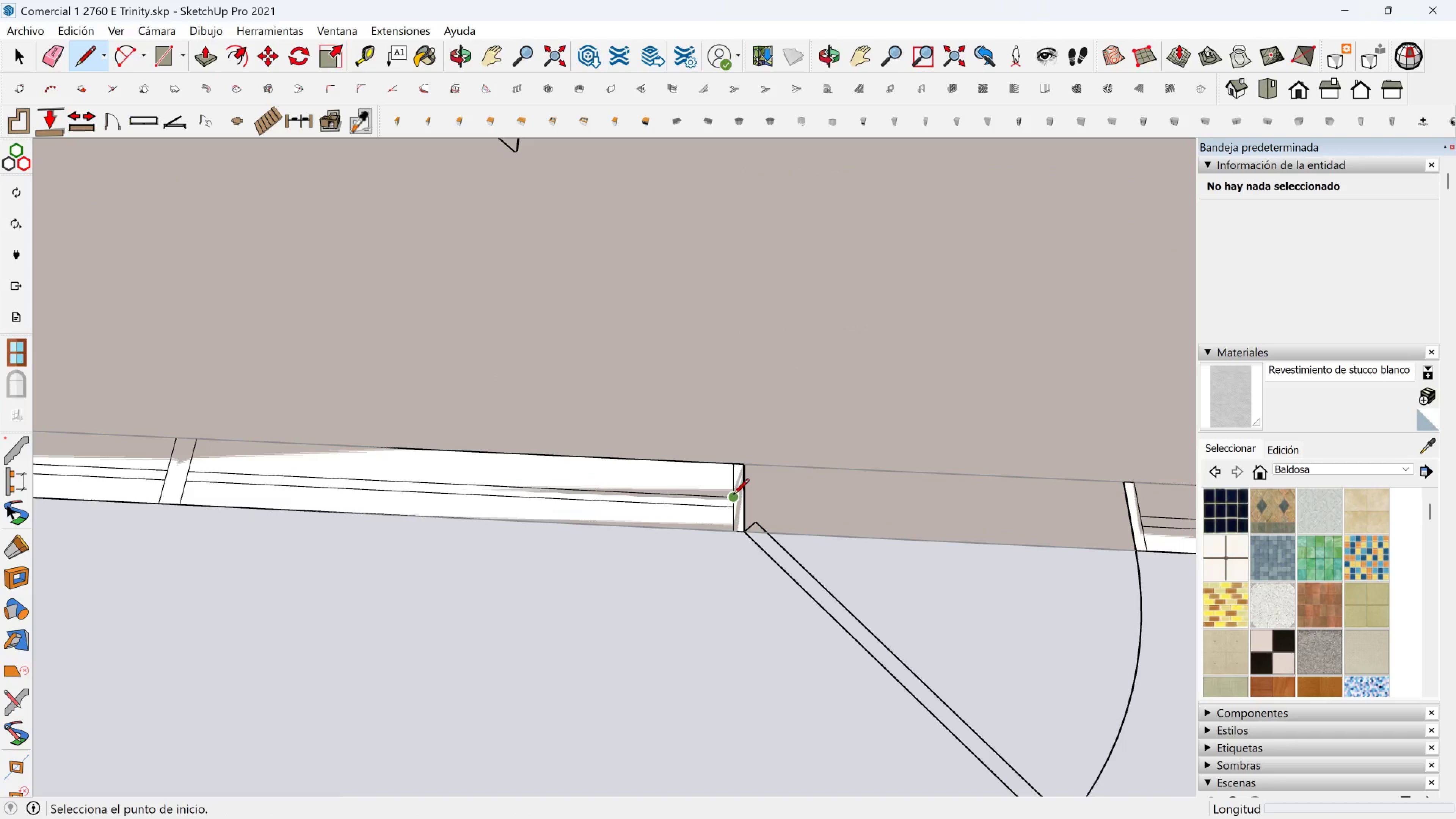 
left_click([733, 496])
 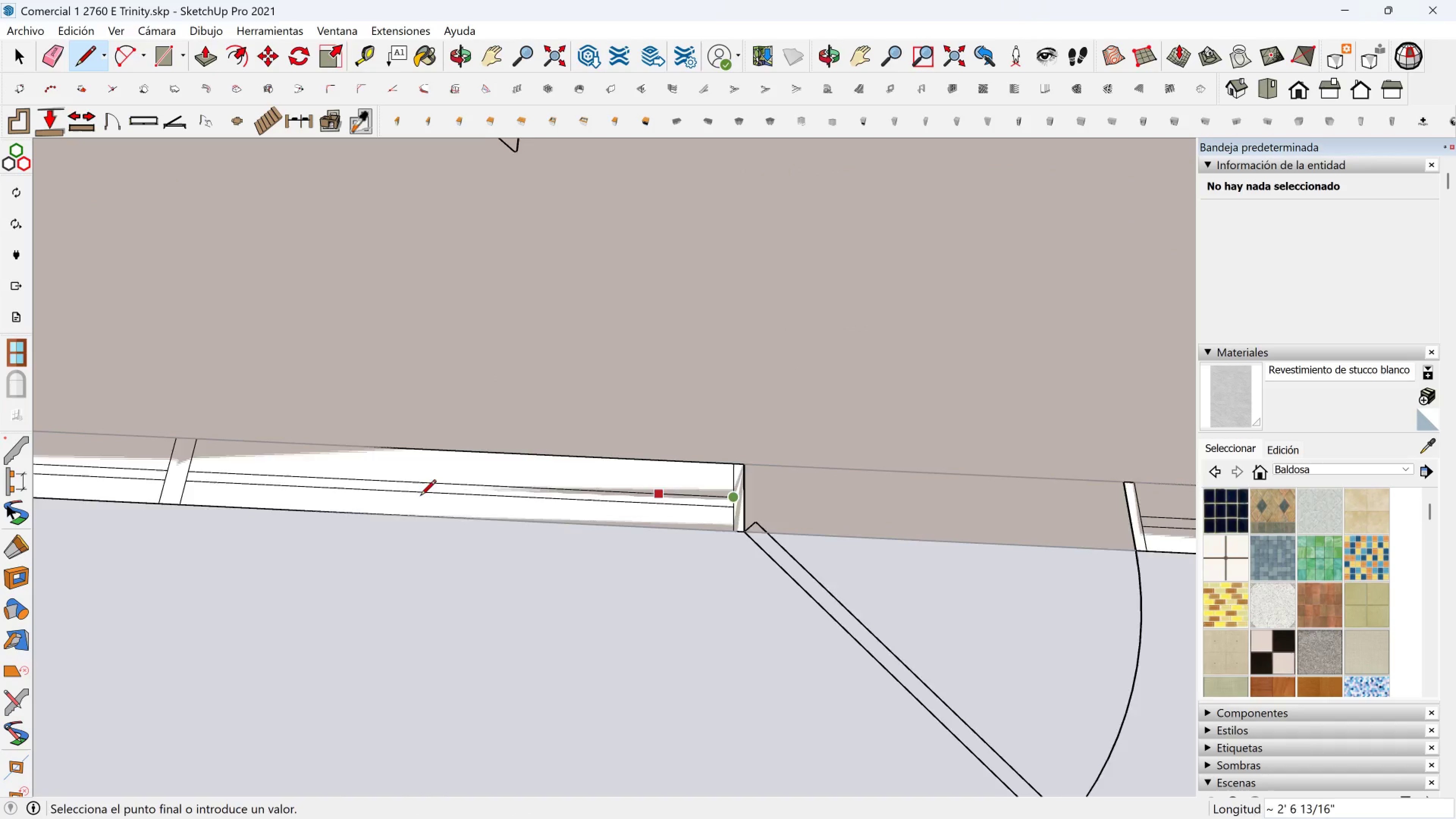 
hold_key(key=ShiftLeft, duration=0.64)
scroll: coordinate [568, 496], scroll_direction: down, amount: 1.0
 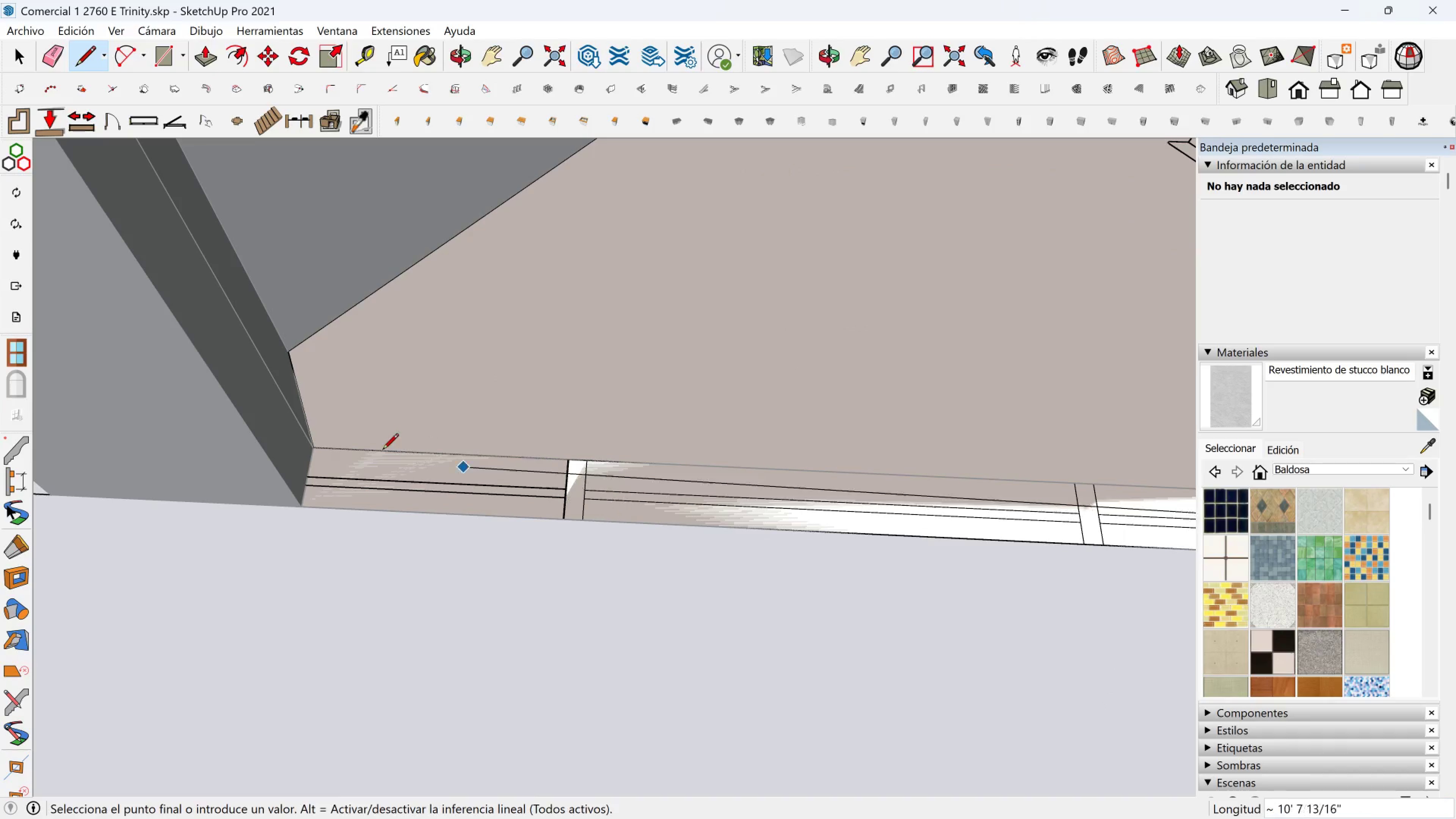 
scroll: coordinate [381, 450], scroll_direction: up, amount: 1.0
 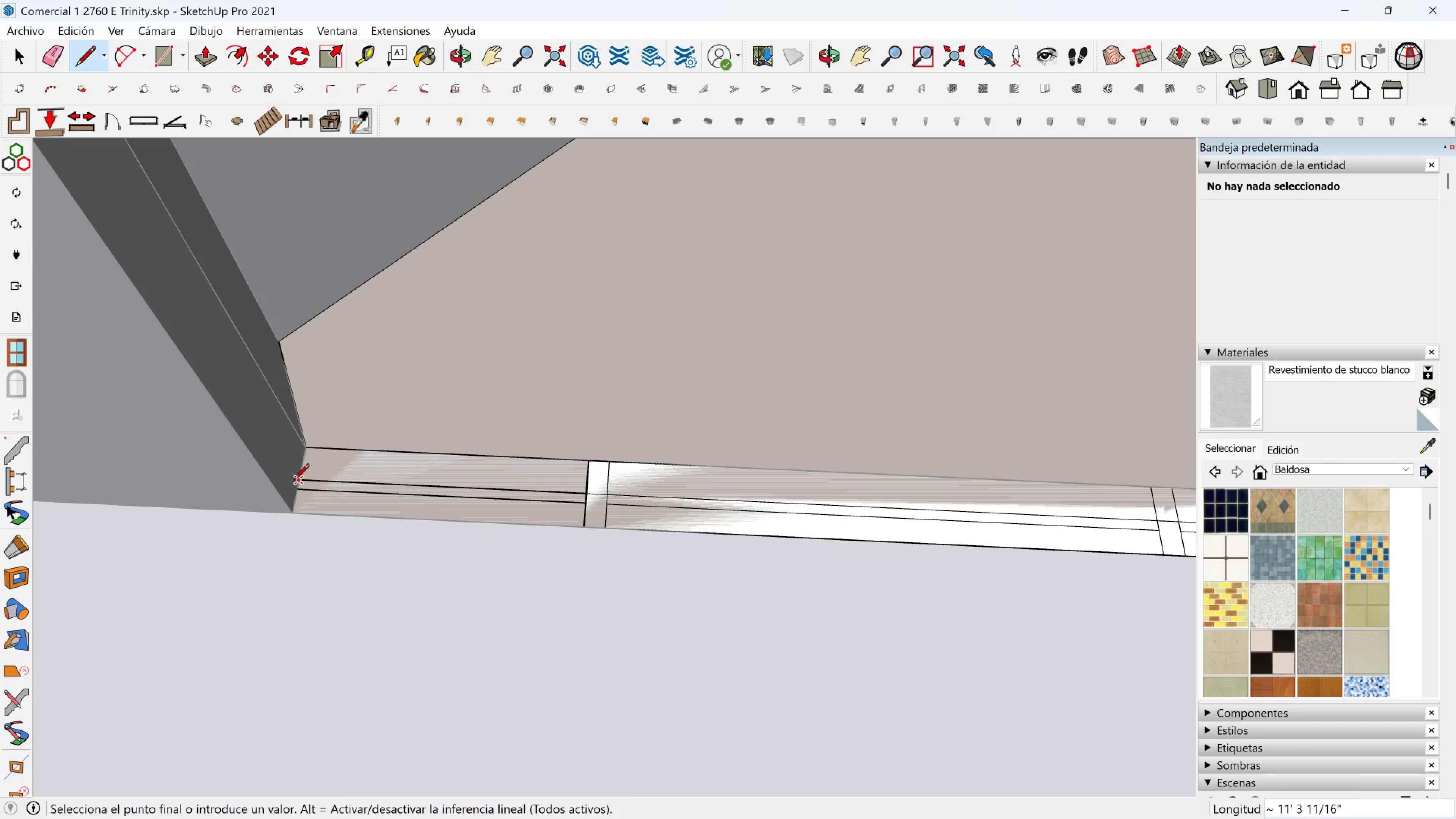 
left_click([293, 481])
 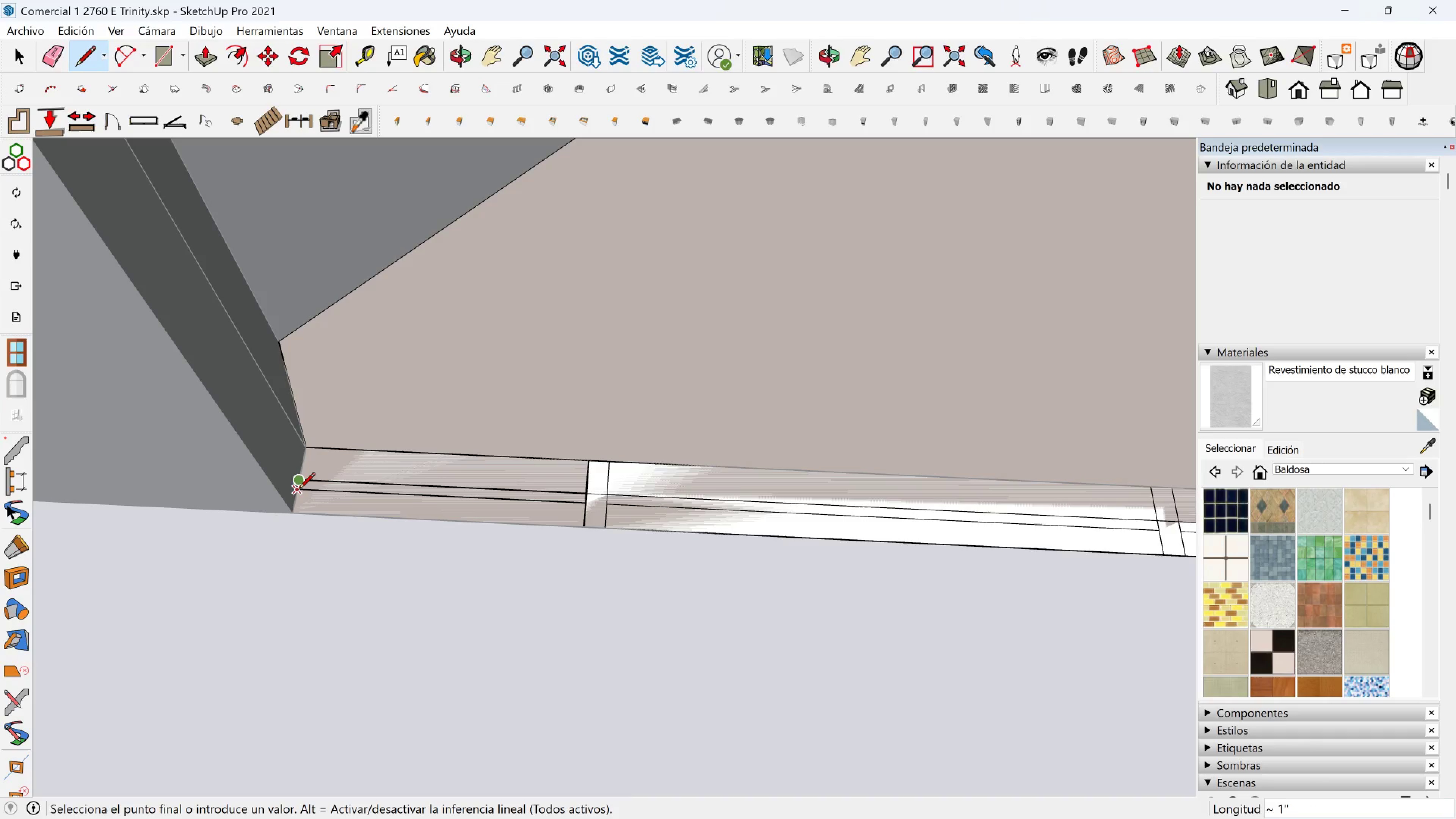 
left_click([296, 490])
 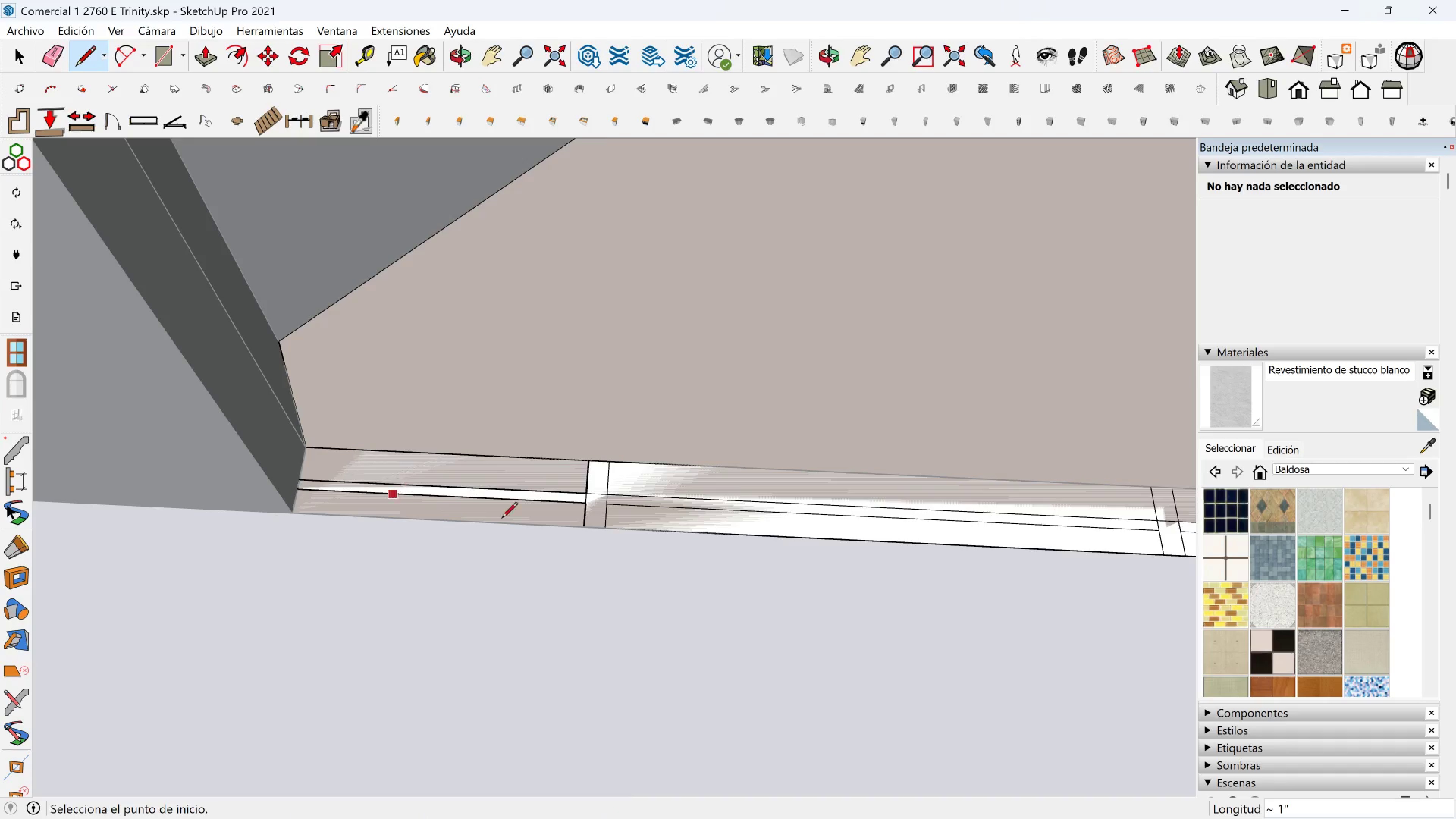 
scroll: coordinate [533, 519], scroll_direction: down, amount: 2.0
 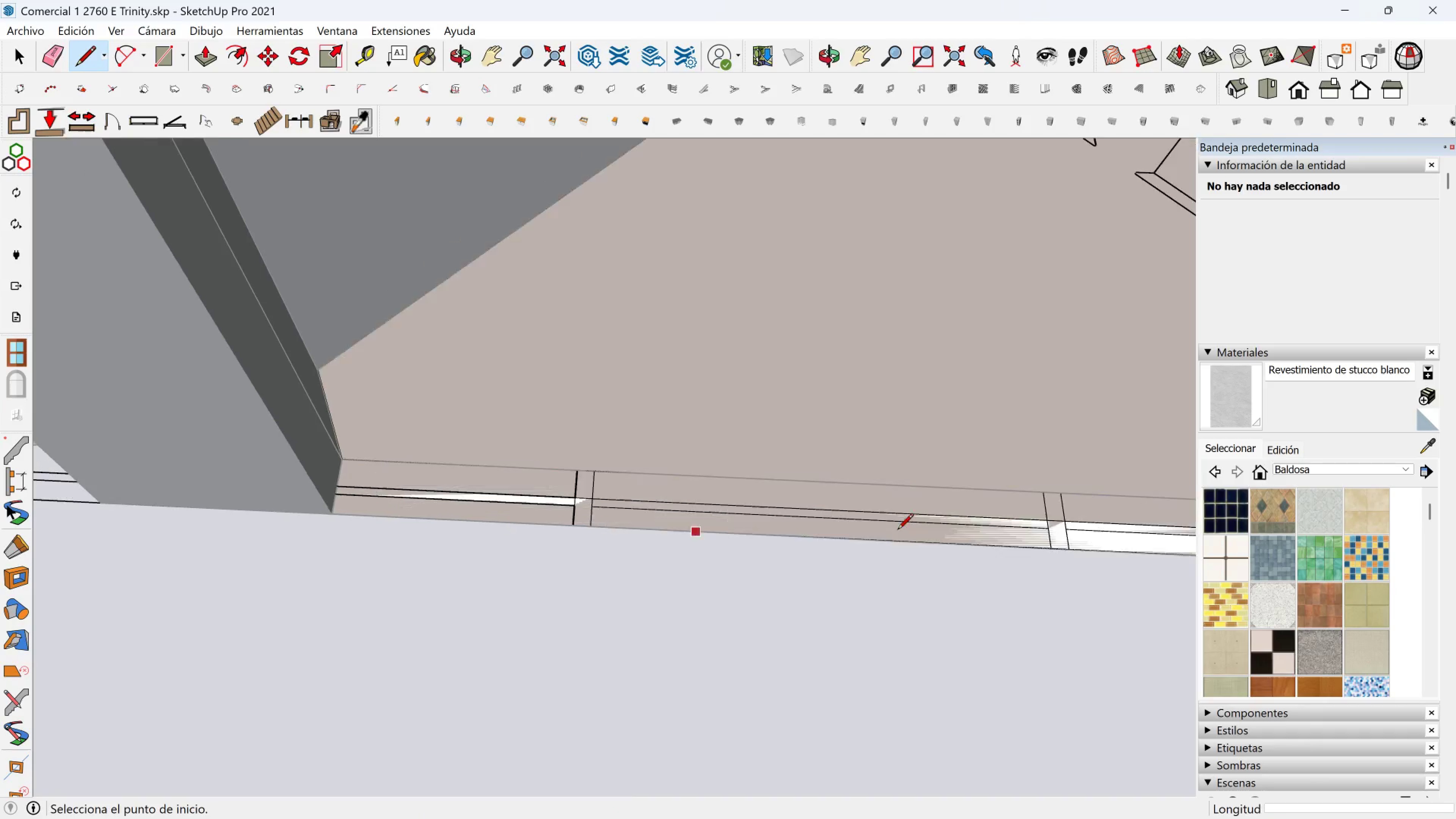 
hold_key(key=ShiftLeft, duration=0.56)
 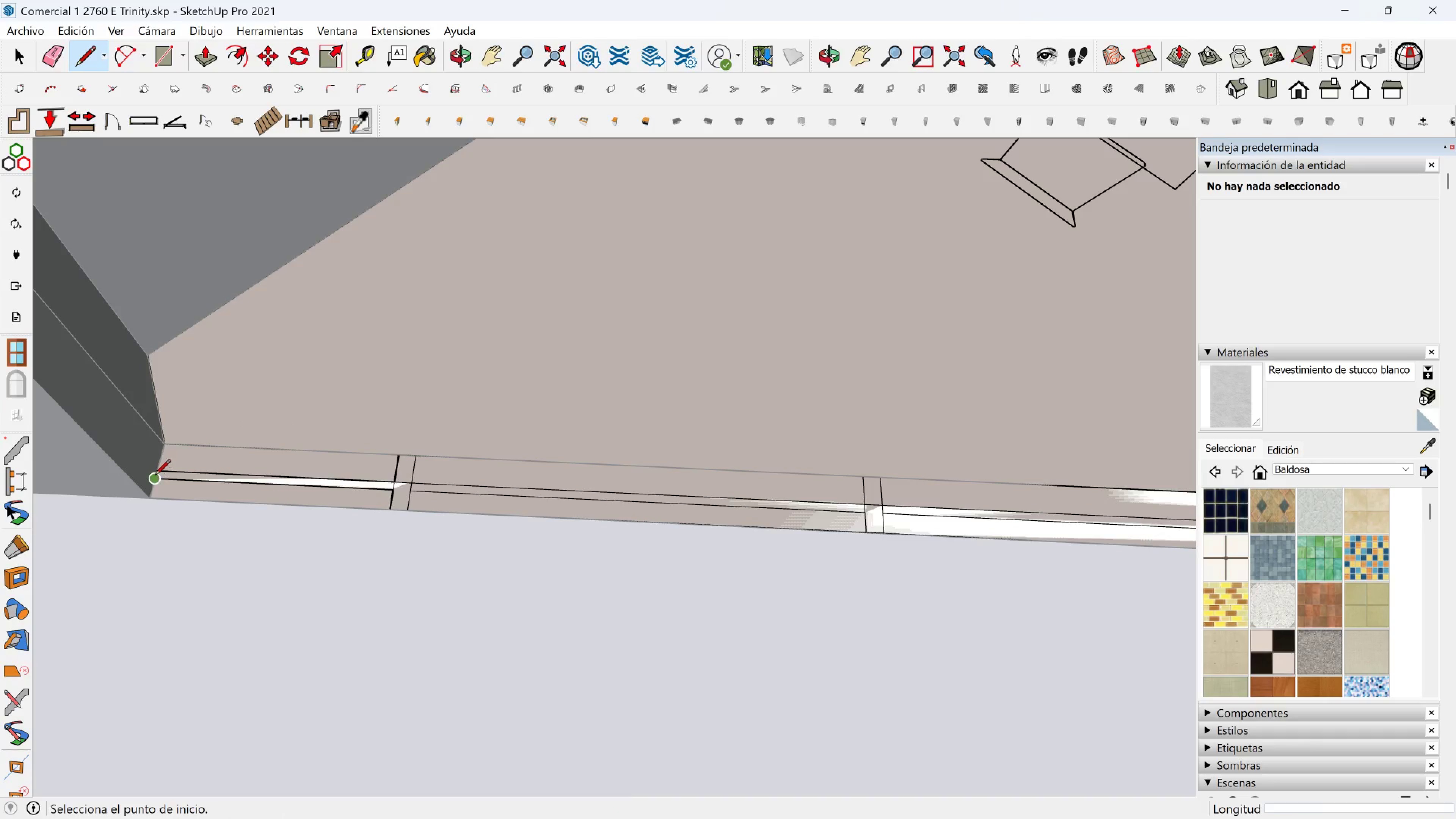 
left_click([155, 476])
 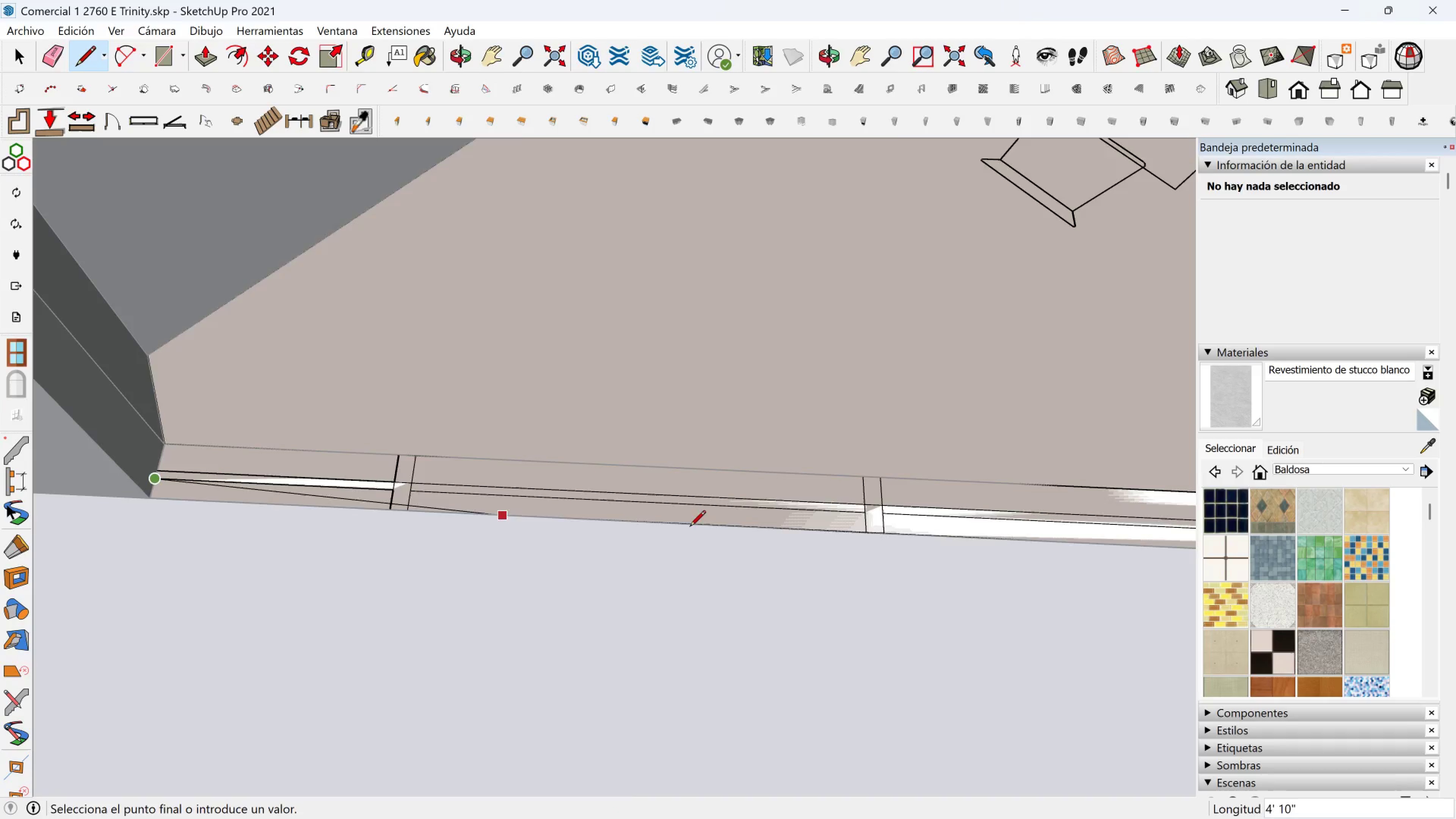 
hold_key(key=ShiftLeft, duration=0.64)
scroll: coordinate [666, 529], scroll_direction: down, amount: 1.0
 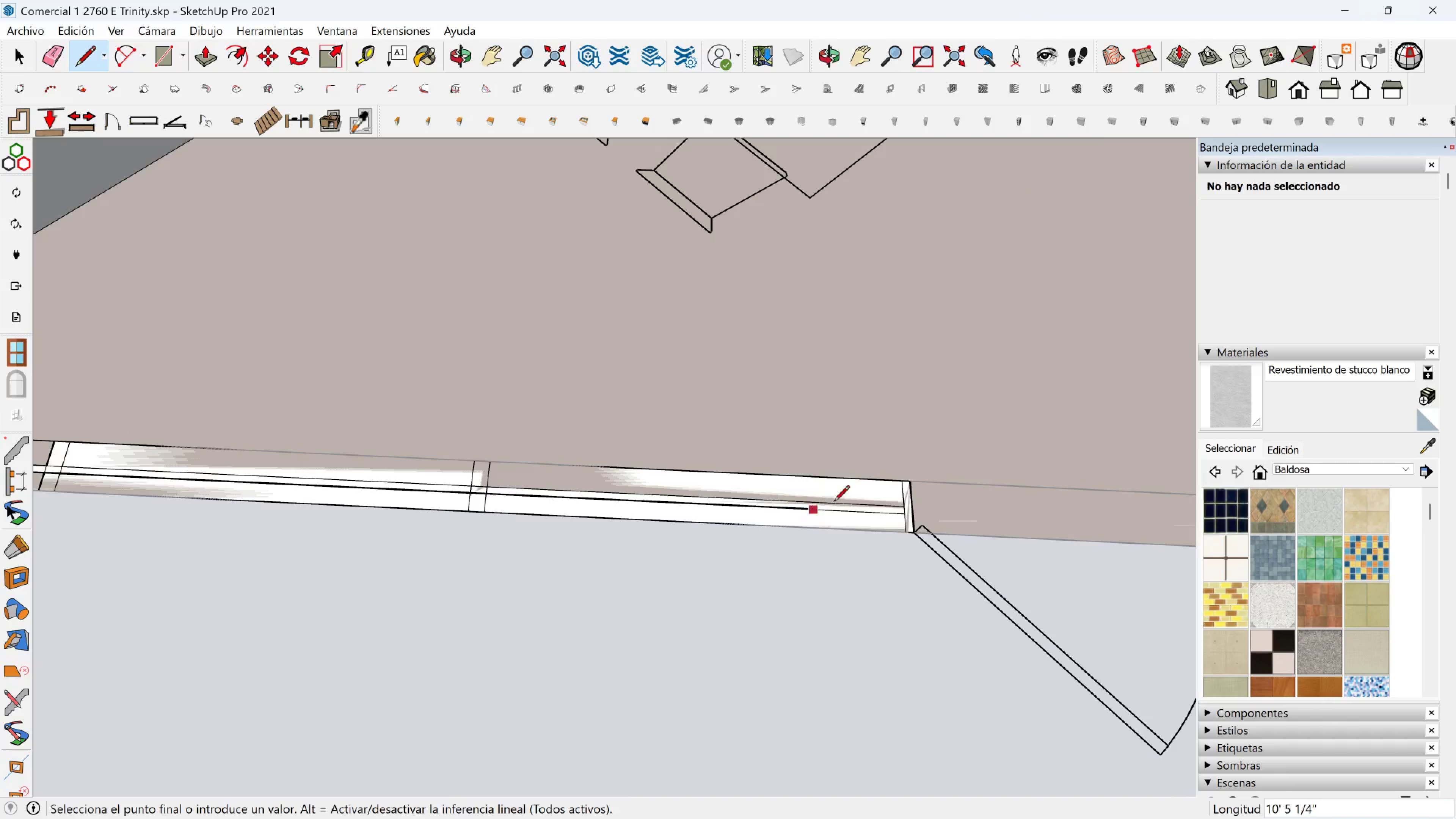 
scroll: coordinate [880, 501], scroll_direction: up, amount: 2.0
 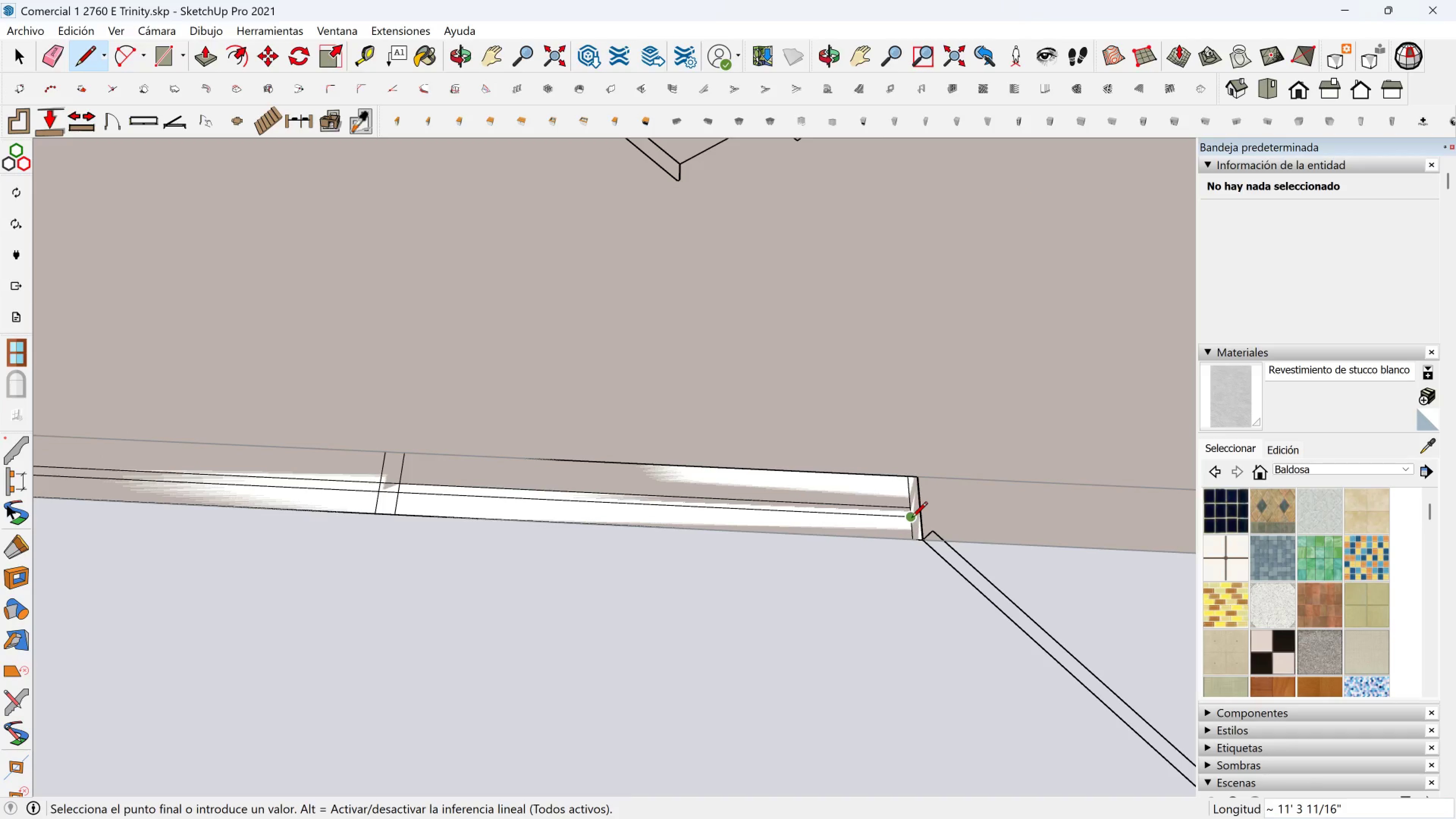 
left_click([912, 519])
 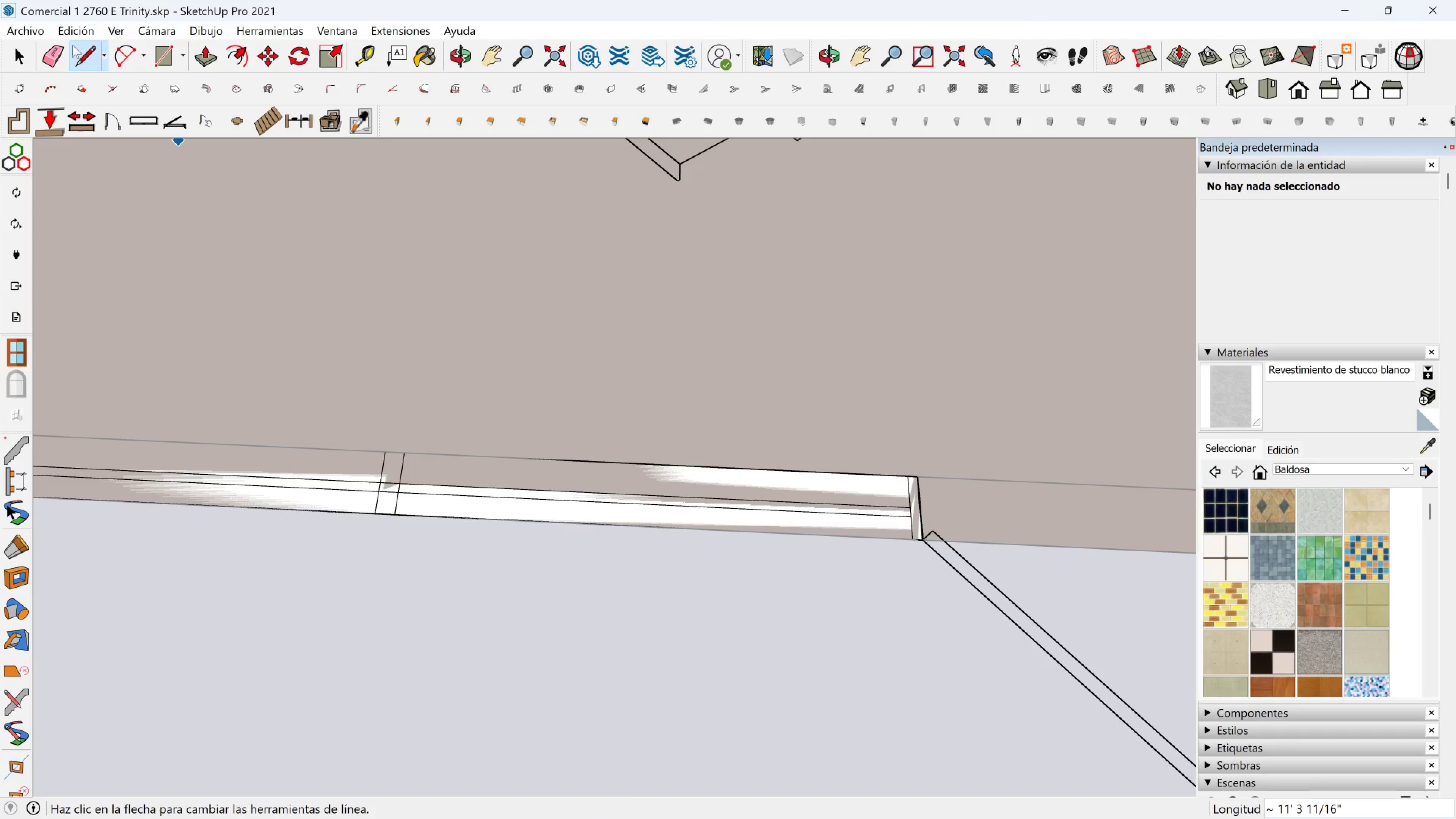 
left_click([47, 53])
 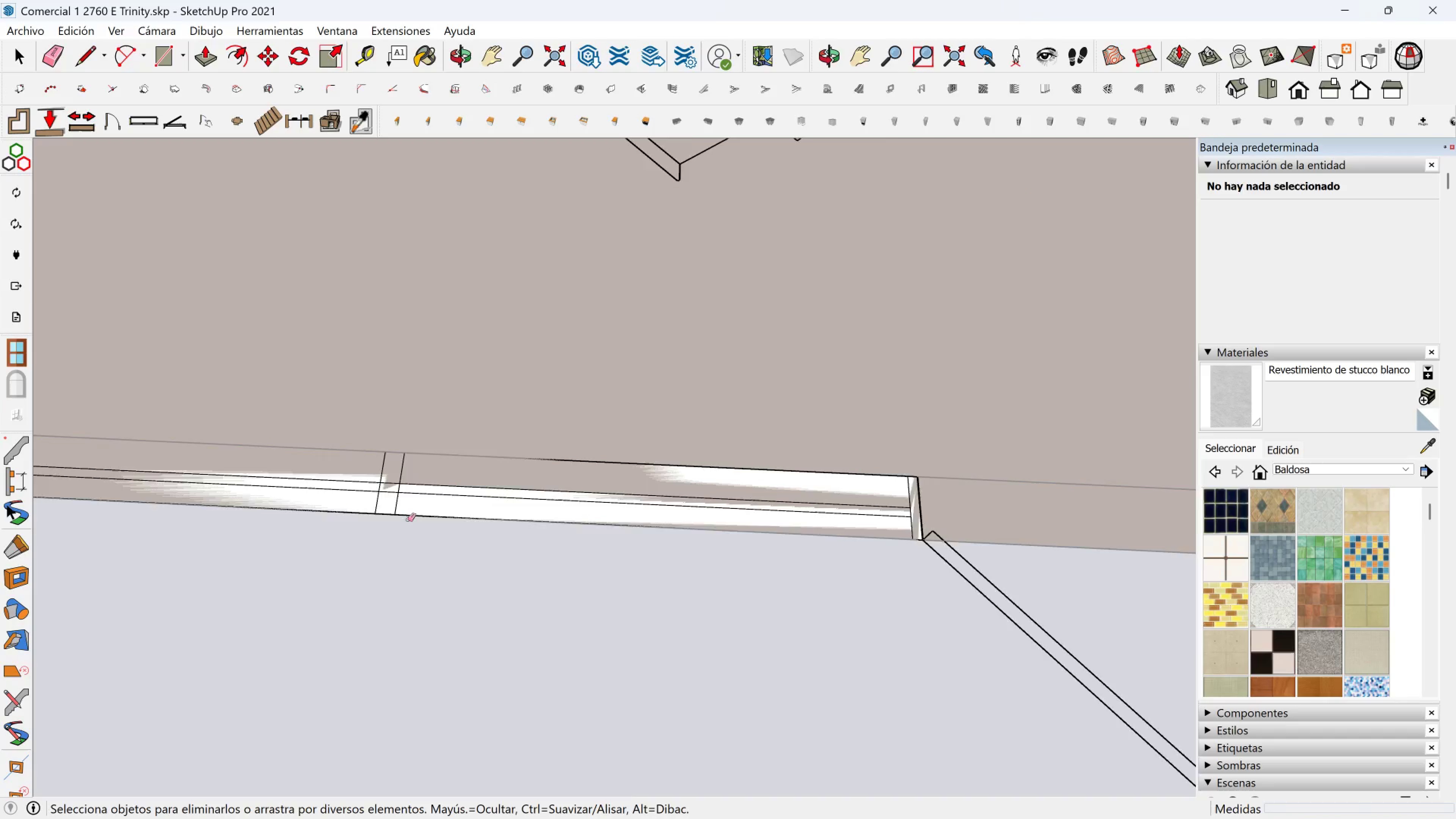 
scroll: coordinate [398, 521], scroll_direction: up, amount: 2.0
 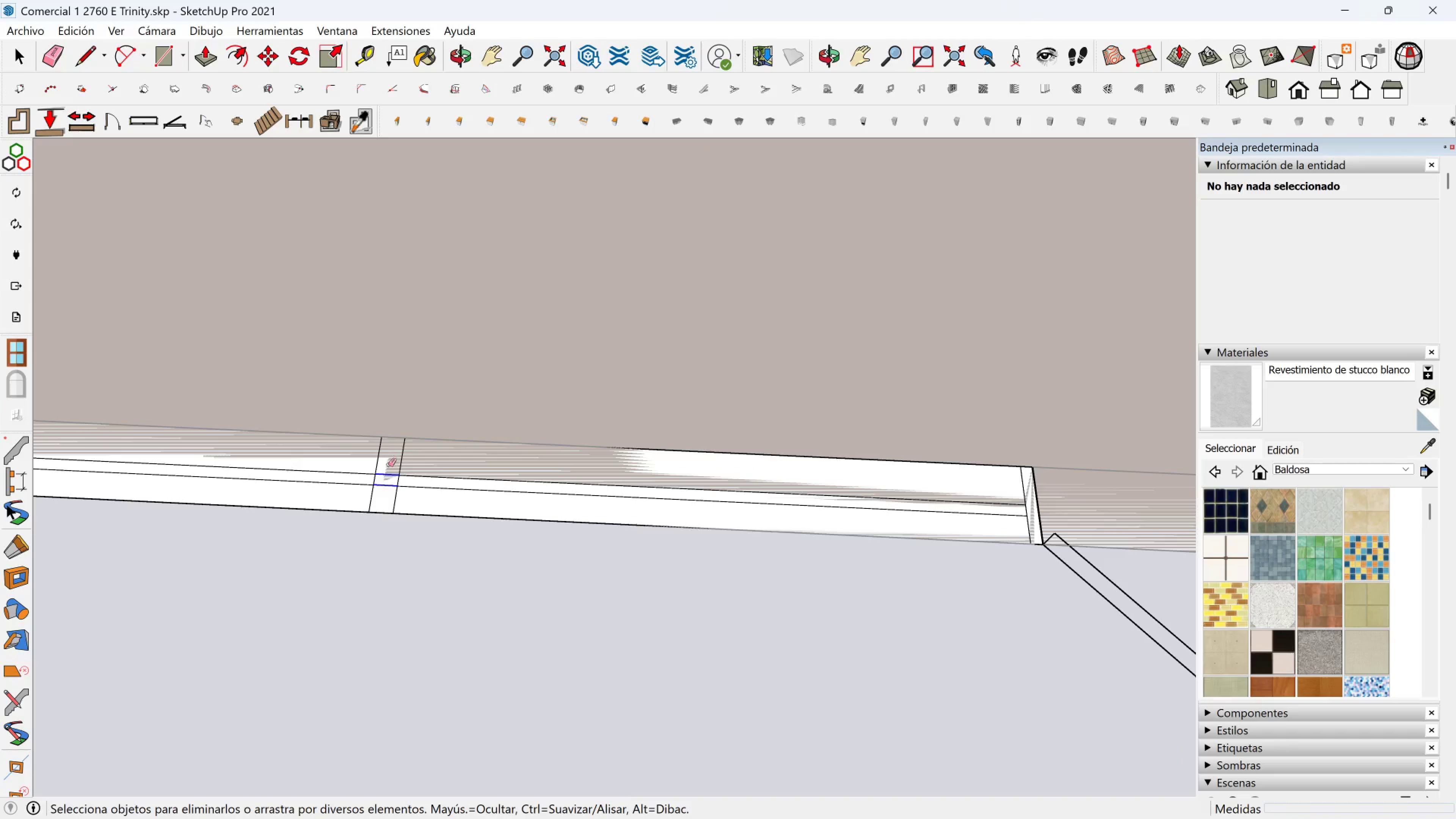 
scroll: coordinate [352, 517], scroll_direction: down, amount: 2.0
 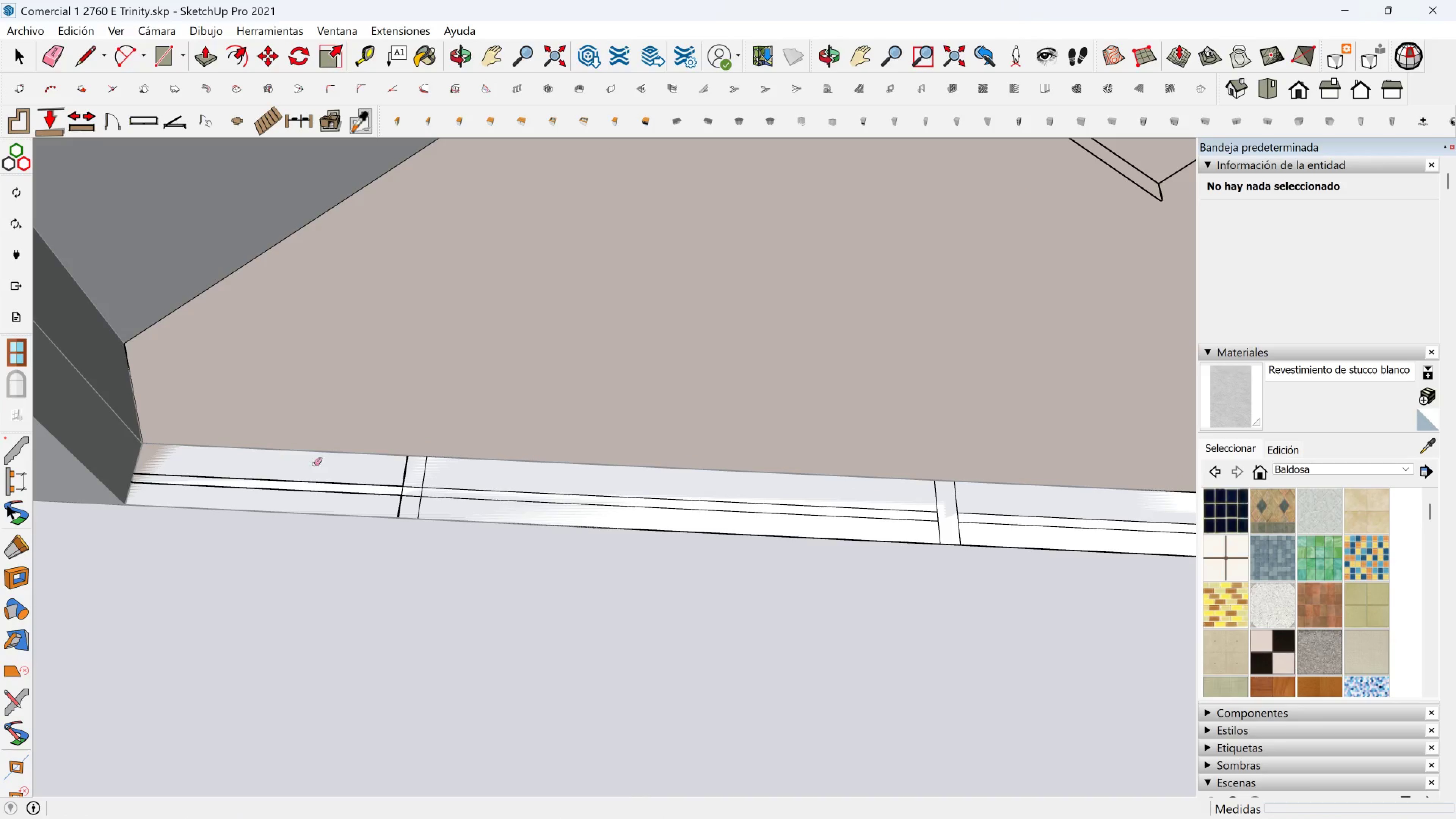 
hold_key(key=ShiftLeft, duration=0.45)
 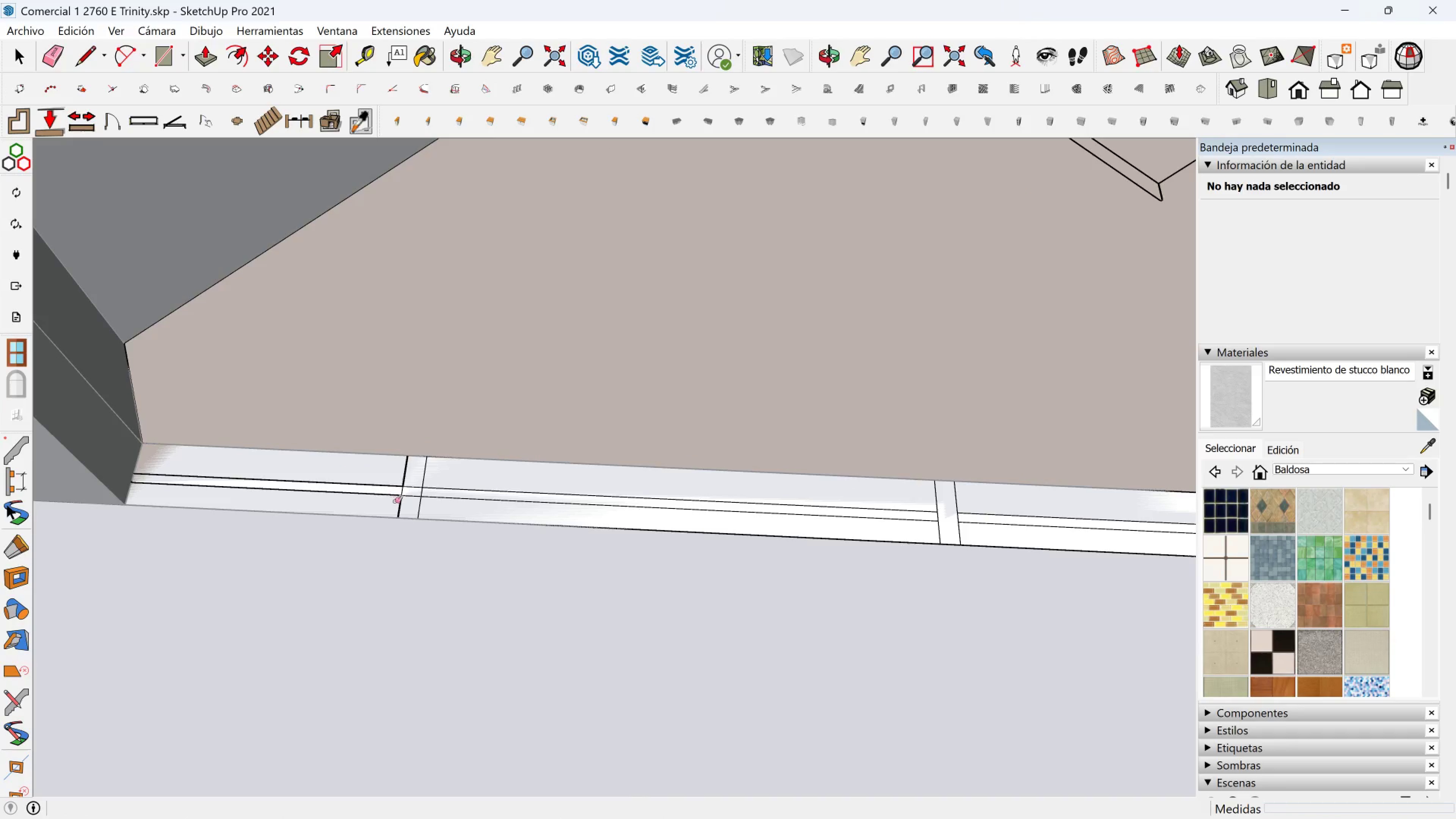 
scroll: coordinate [407, 495], scroll_direction: up, amount: 2.0
 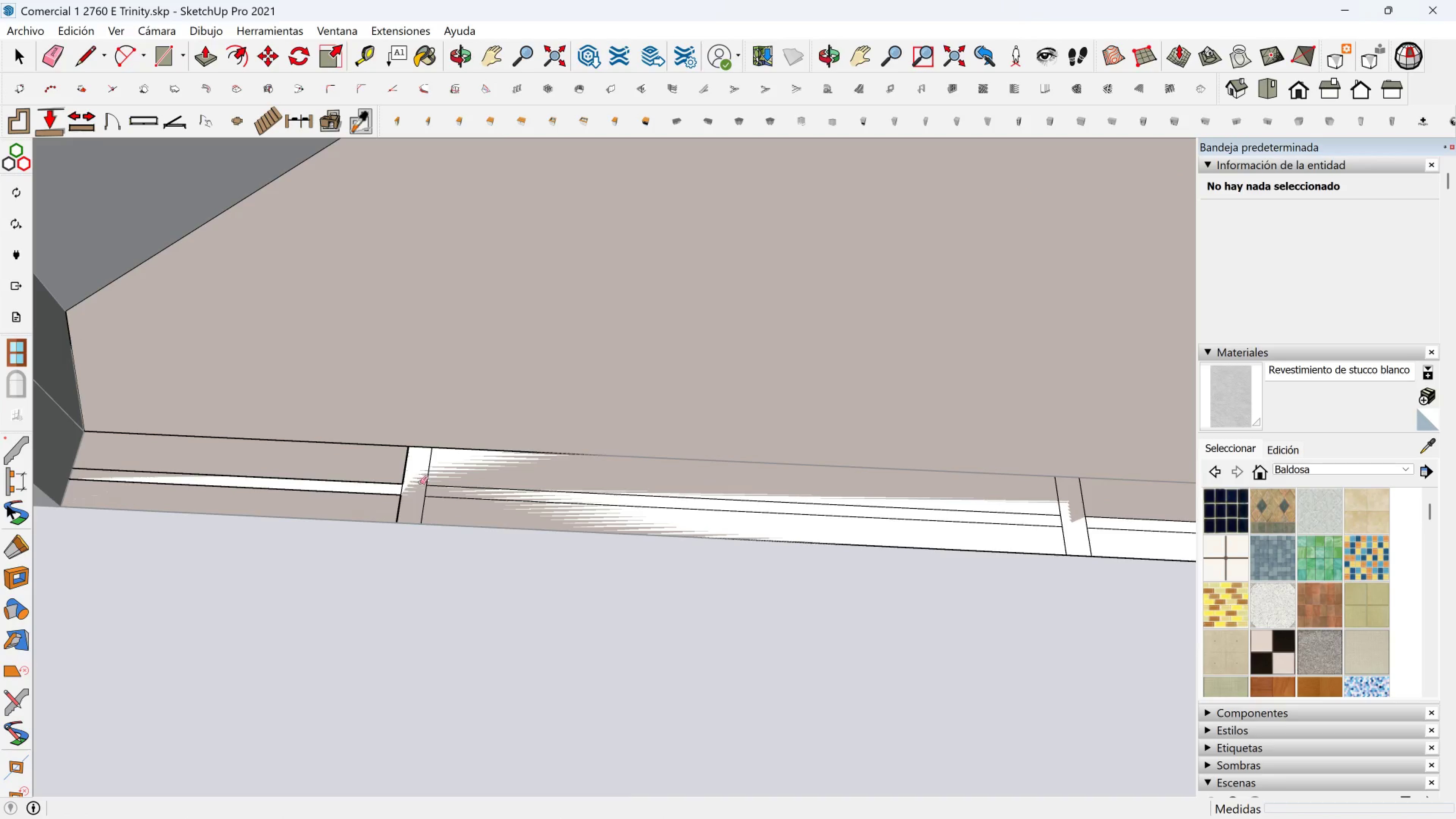 
scroll: coordinate [469, 453], scroll_direction: down, amount: 5.0
 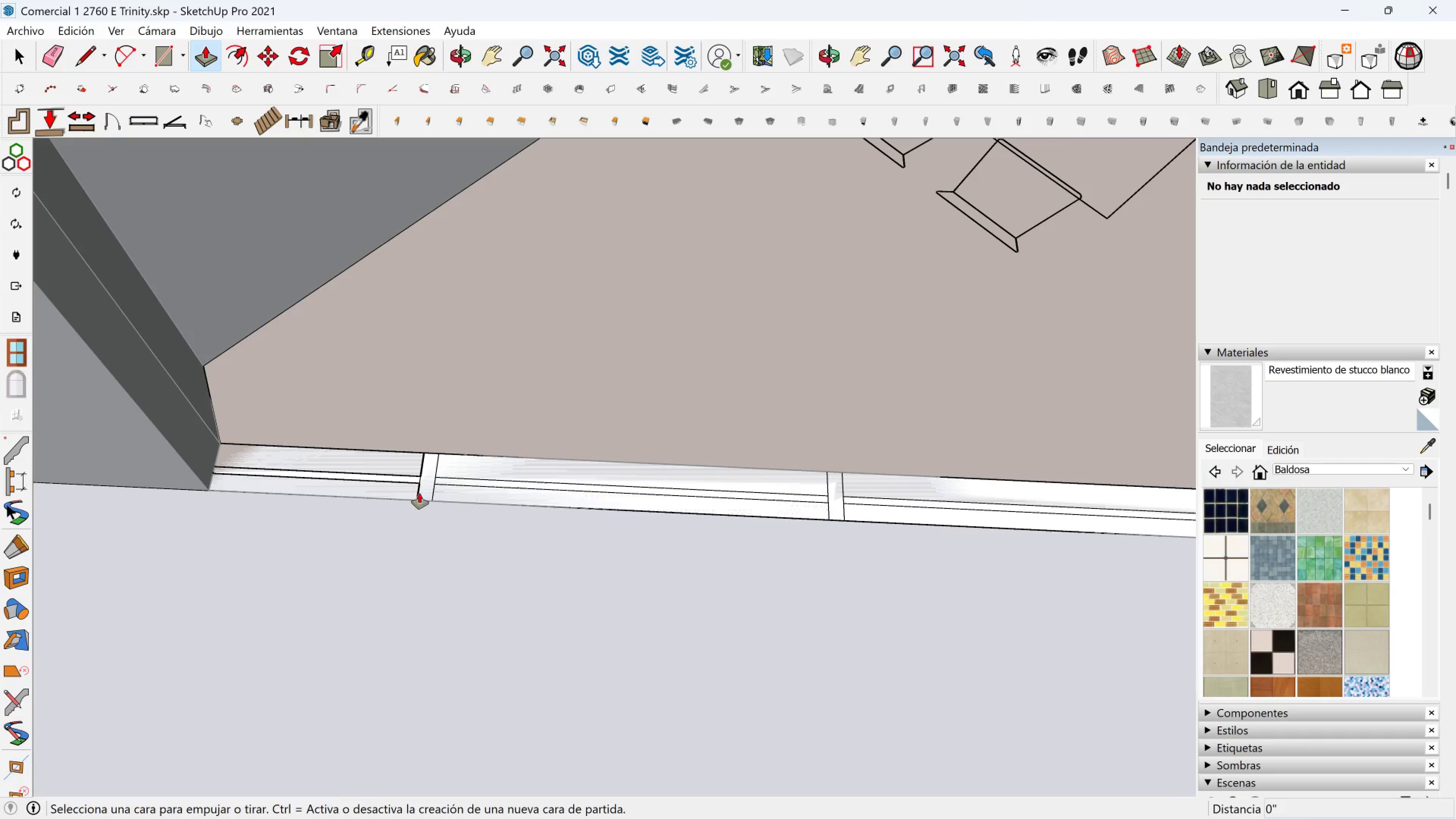 
left_click([422, 488])
 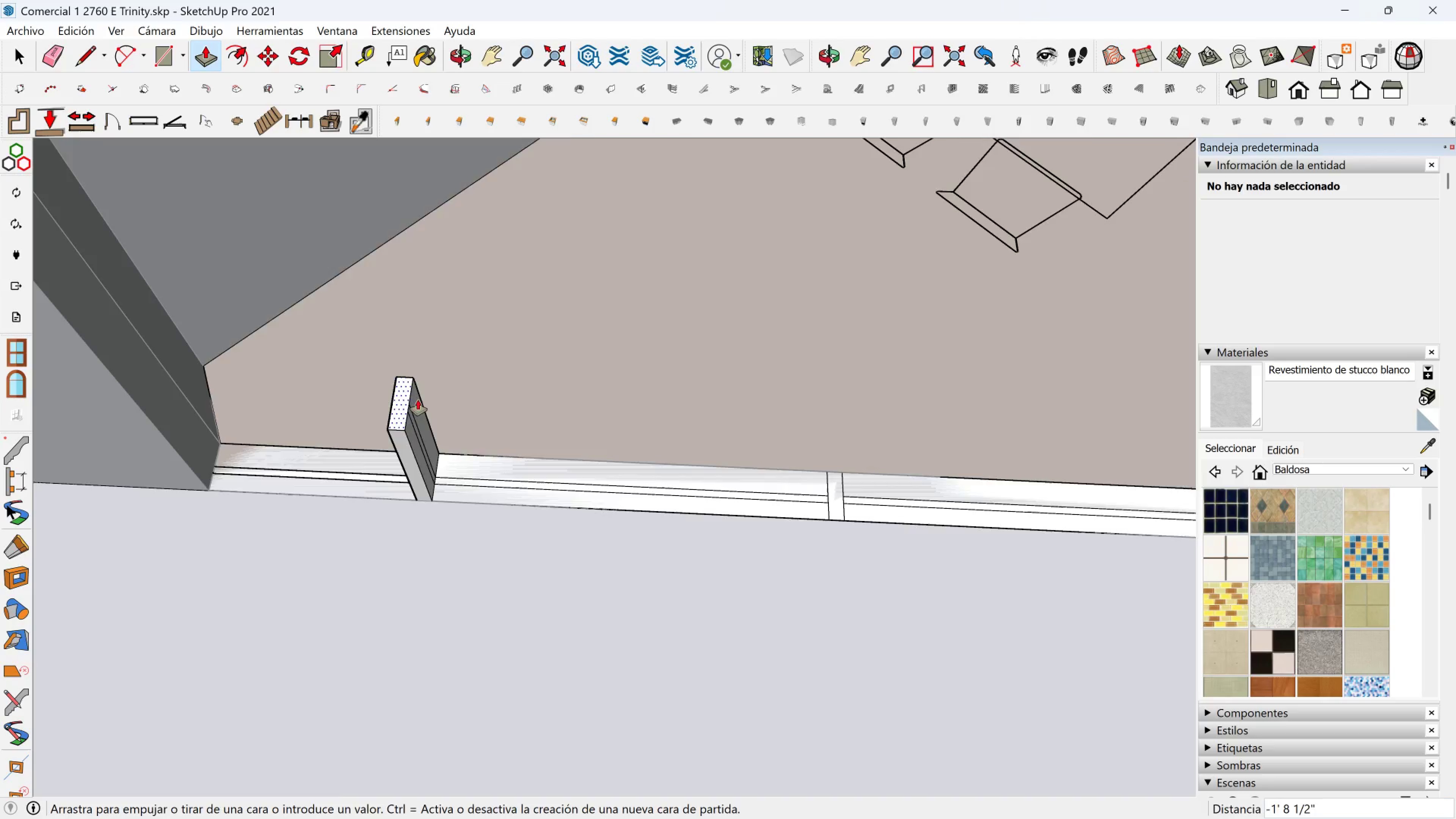 
scroll: coordinate [415, 379], scroll_direction: down, amount: 4.0
 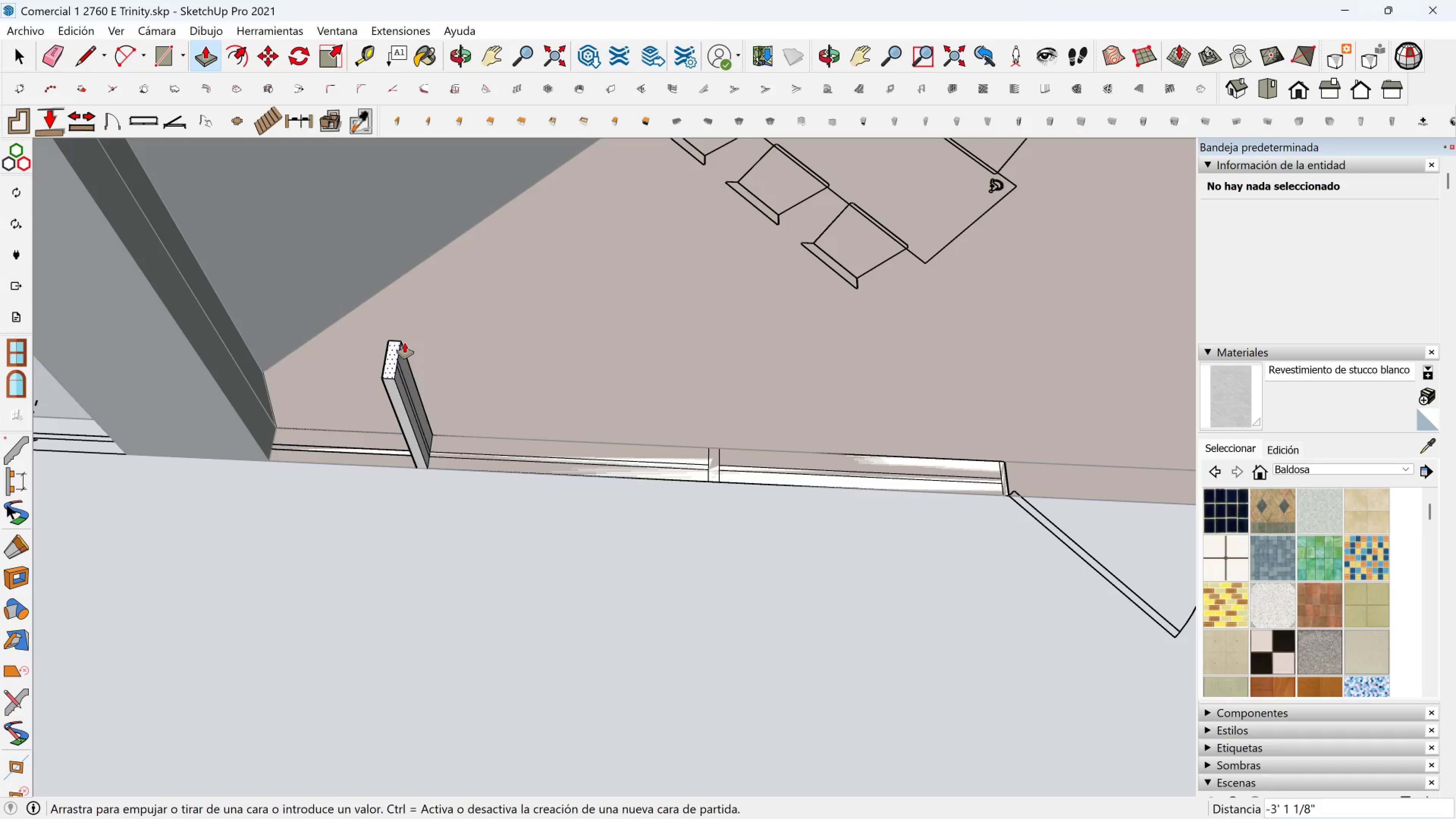 
hold_key(key=ShiftLeft, duration=0.3)
 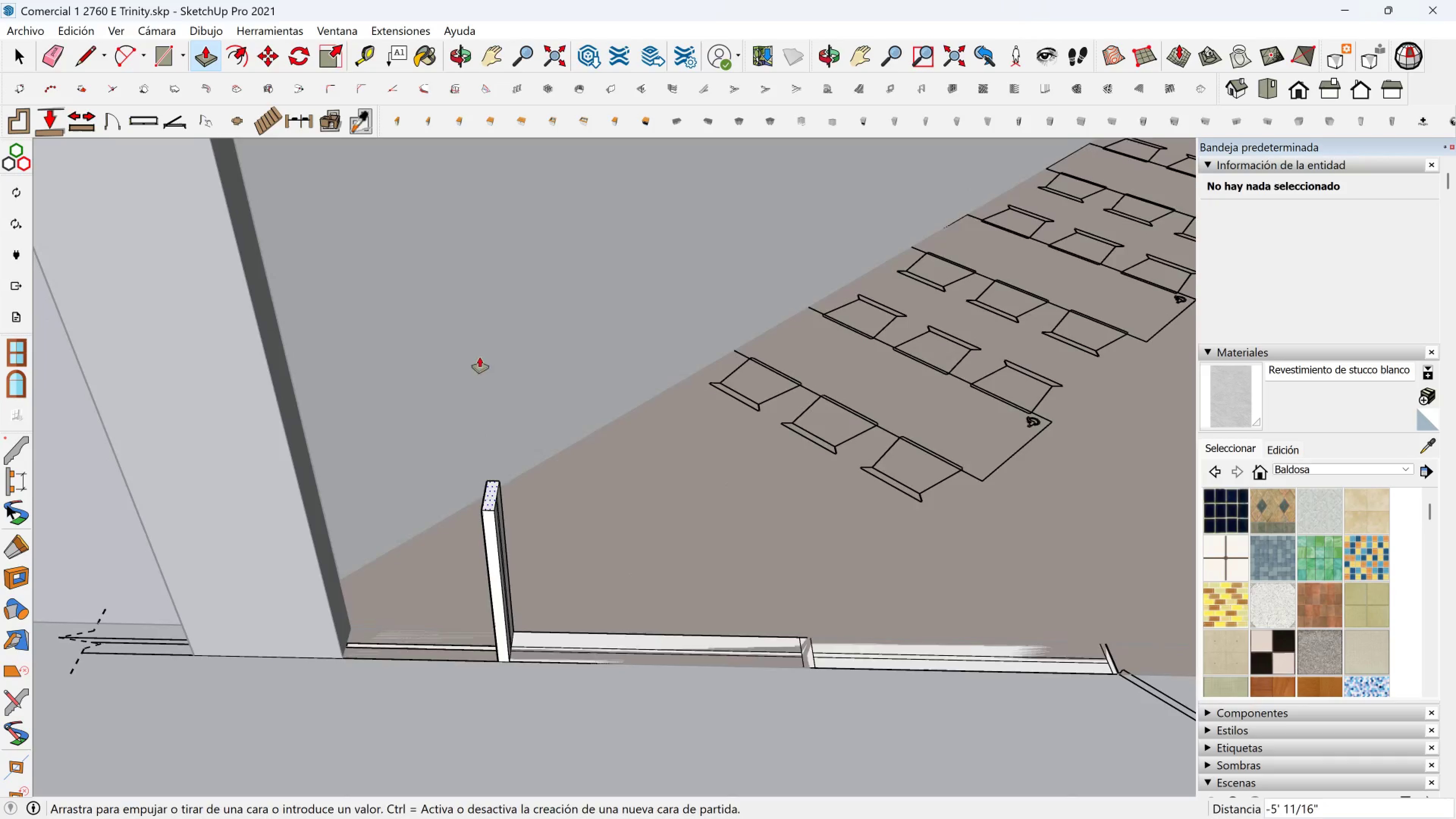 
hold_key(key=ShiftLeft, duration=0.5)
 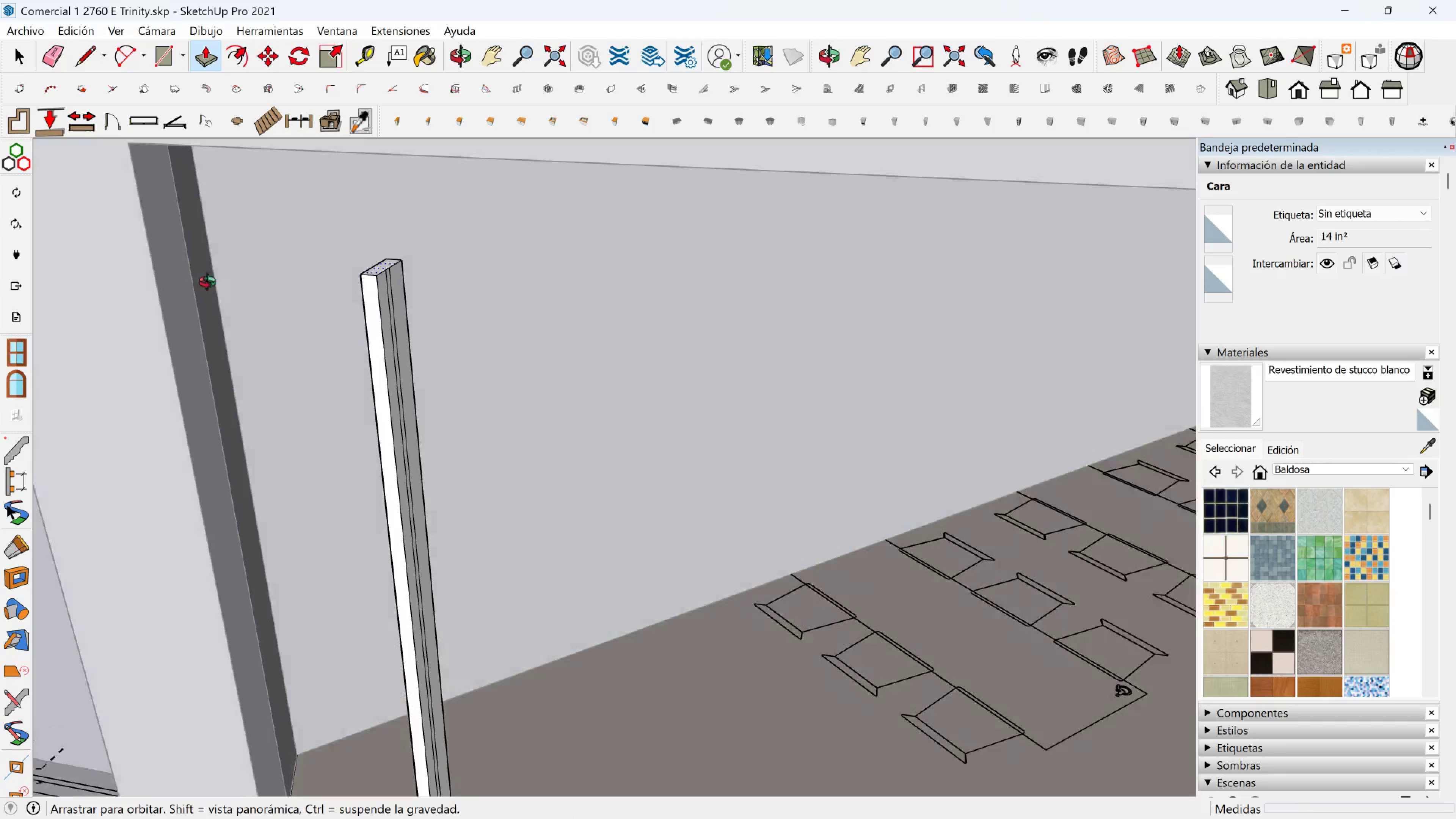 
hold_key(key=ShiftLeft, duration=0.31)
 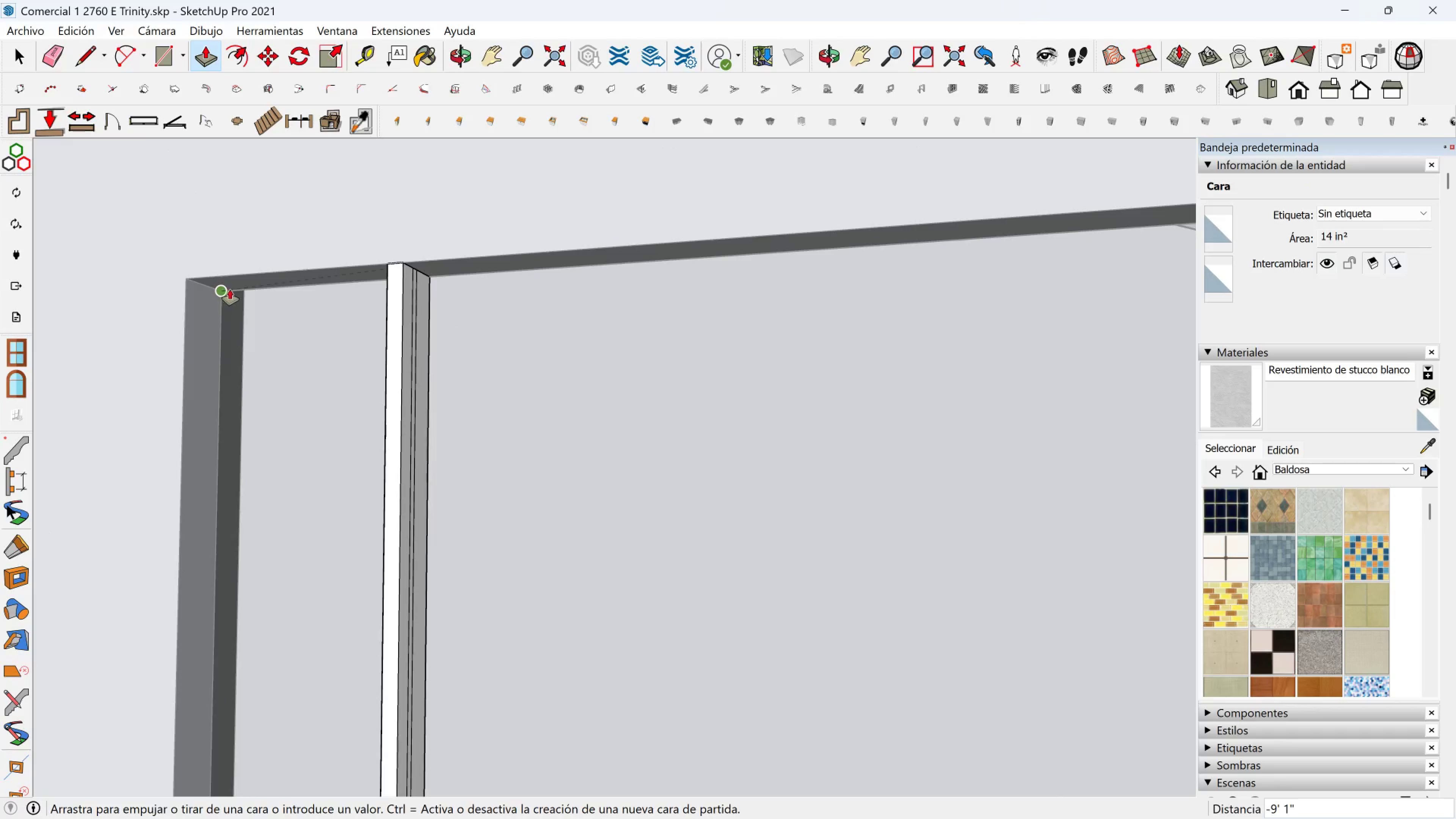 
left_click([237, 284])
 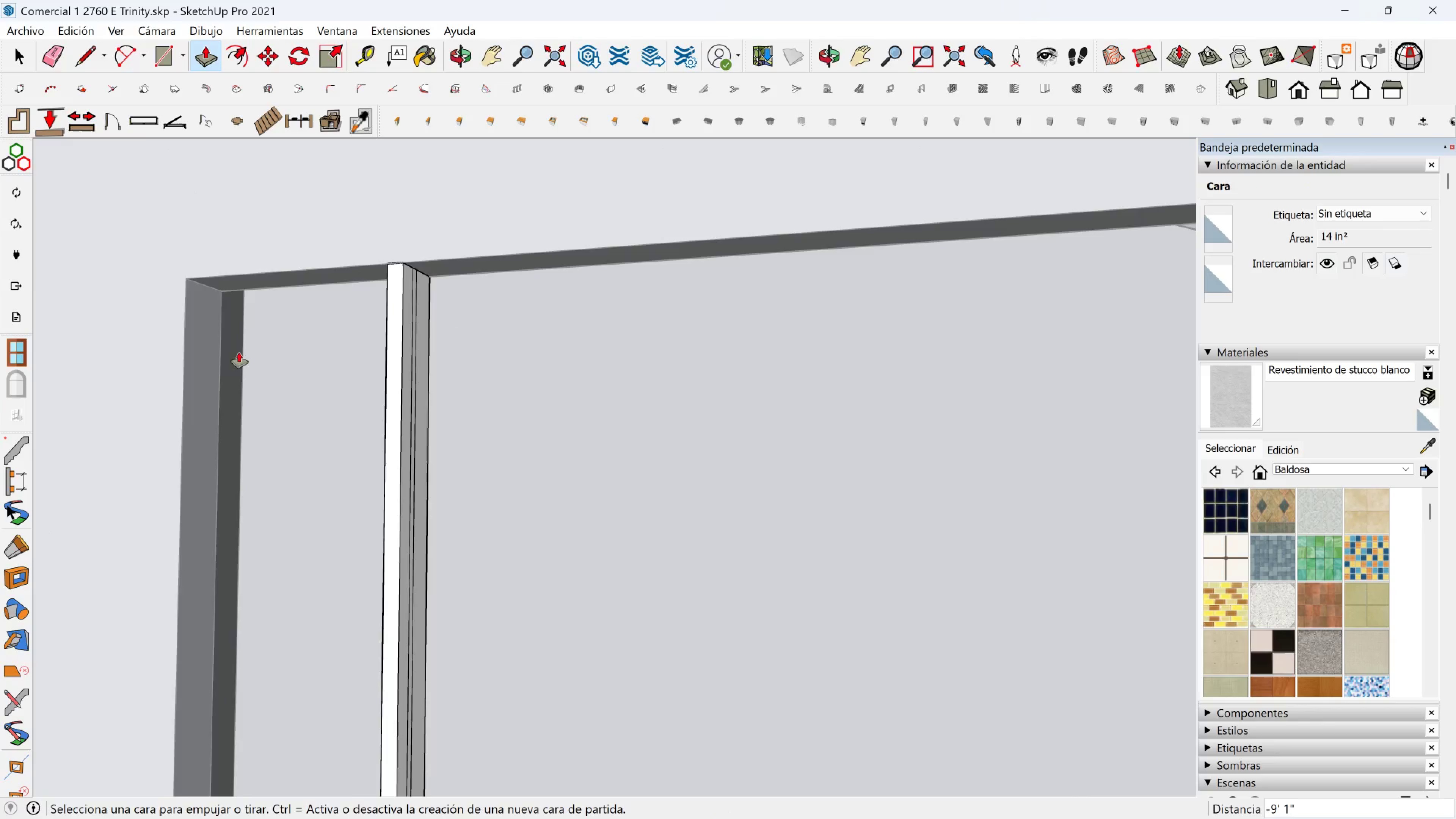 
scroll: coordinate [239, 365], scroll_direction: down, amount: 1.0
 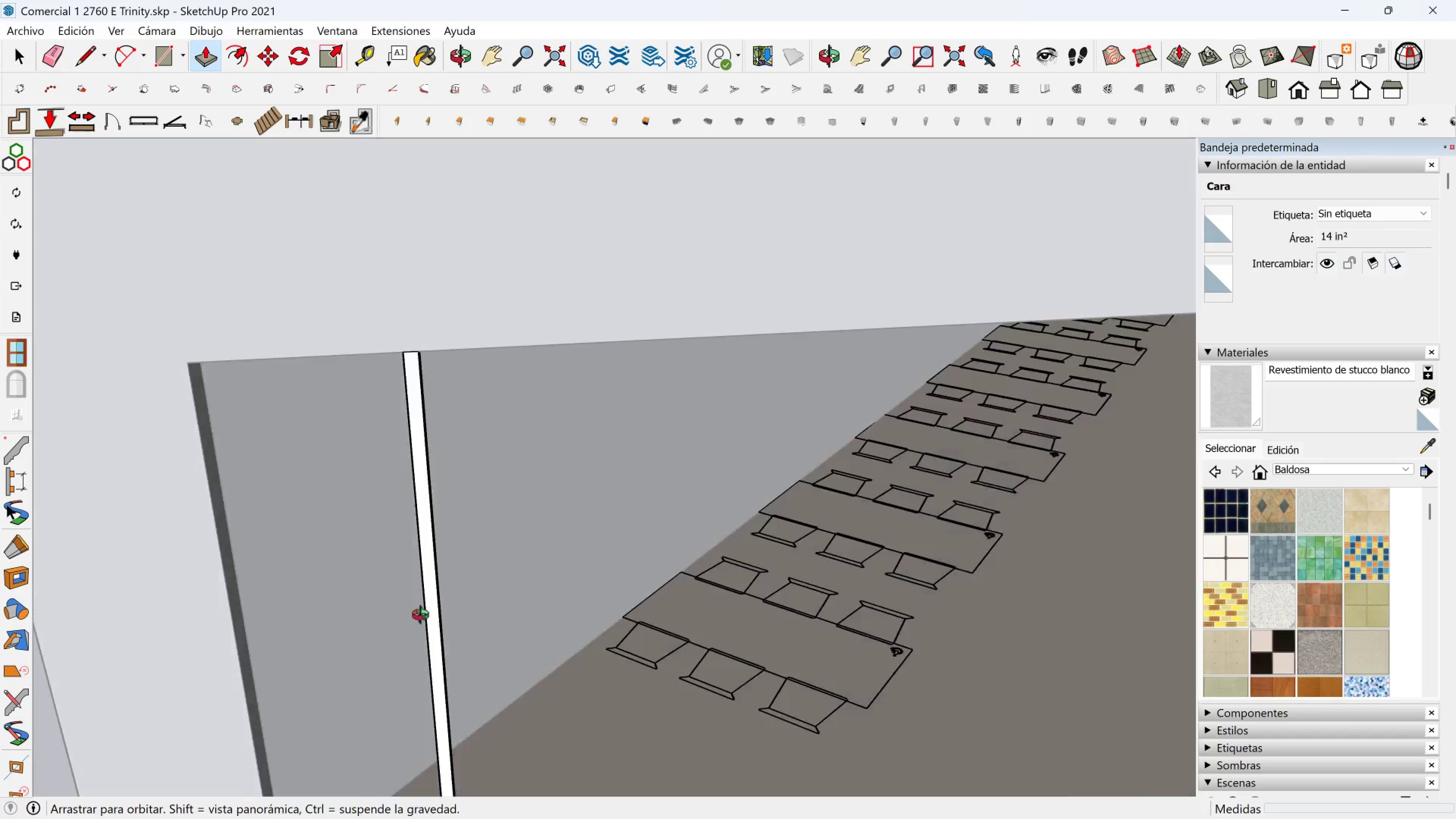 
hold_key(key=ShiftLeft, duration=0.55)
 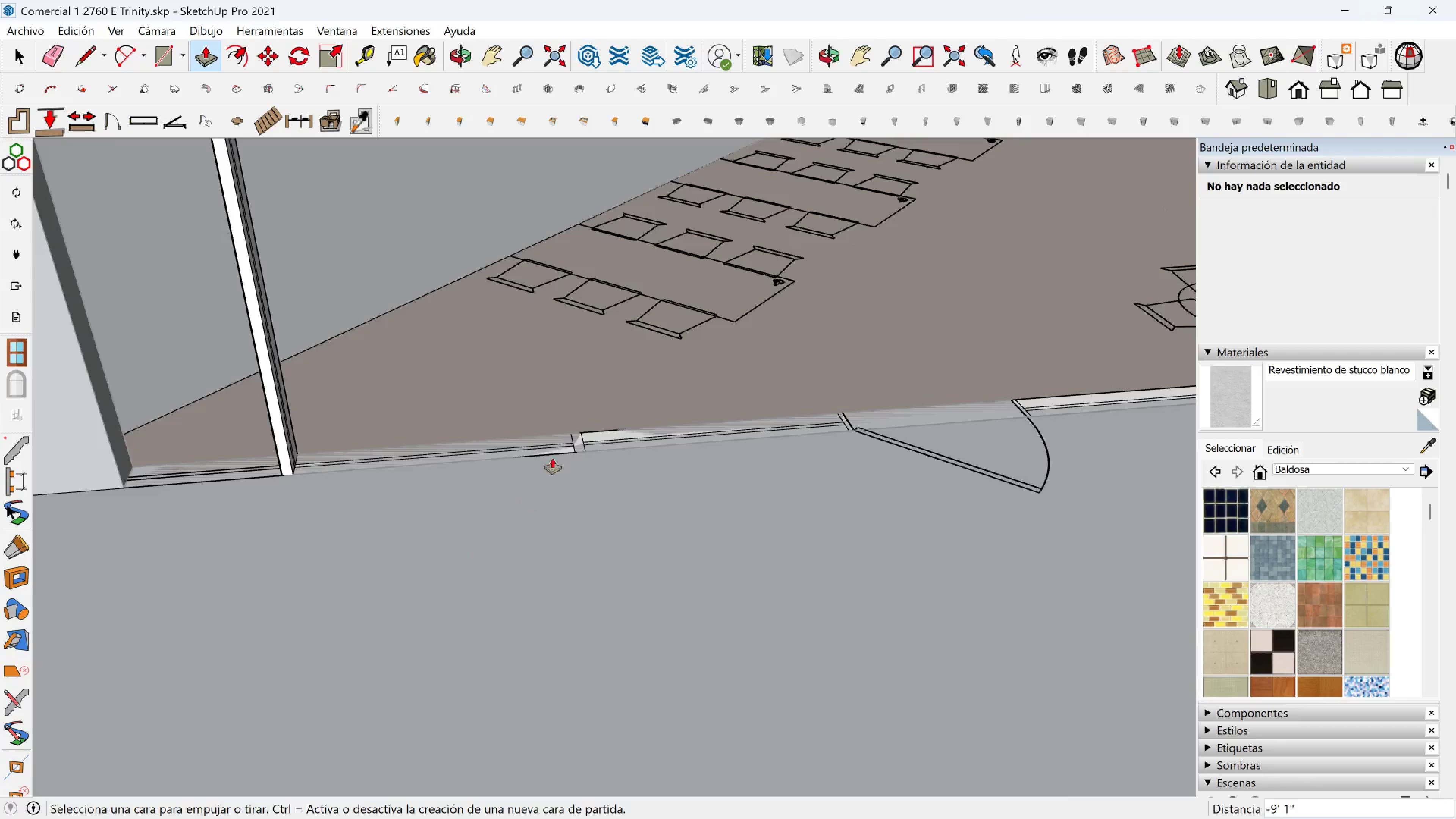 
scroll: coordinate [563, 439], scroll_direction: up, amount: 1.0
 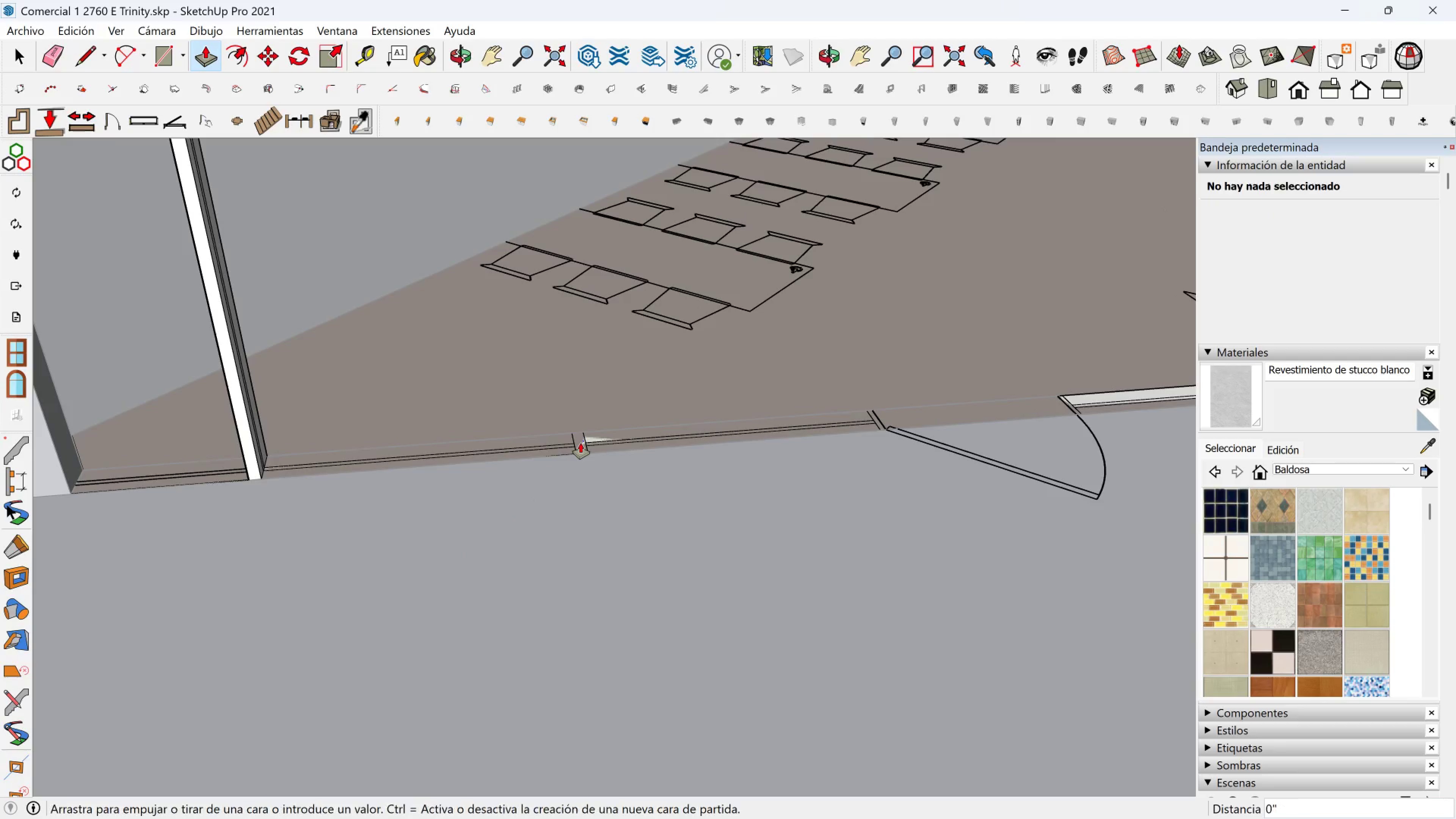 
left_click([581, 443])
 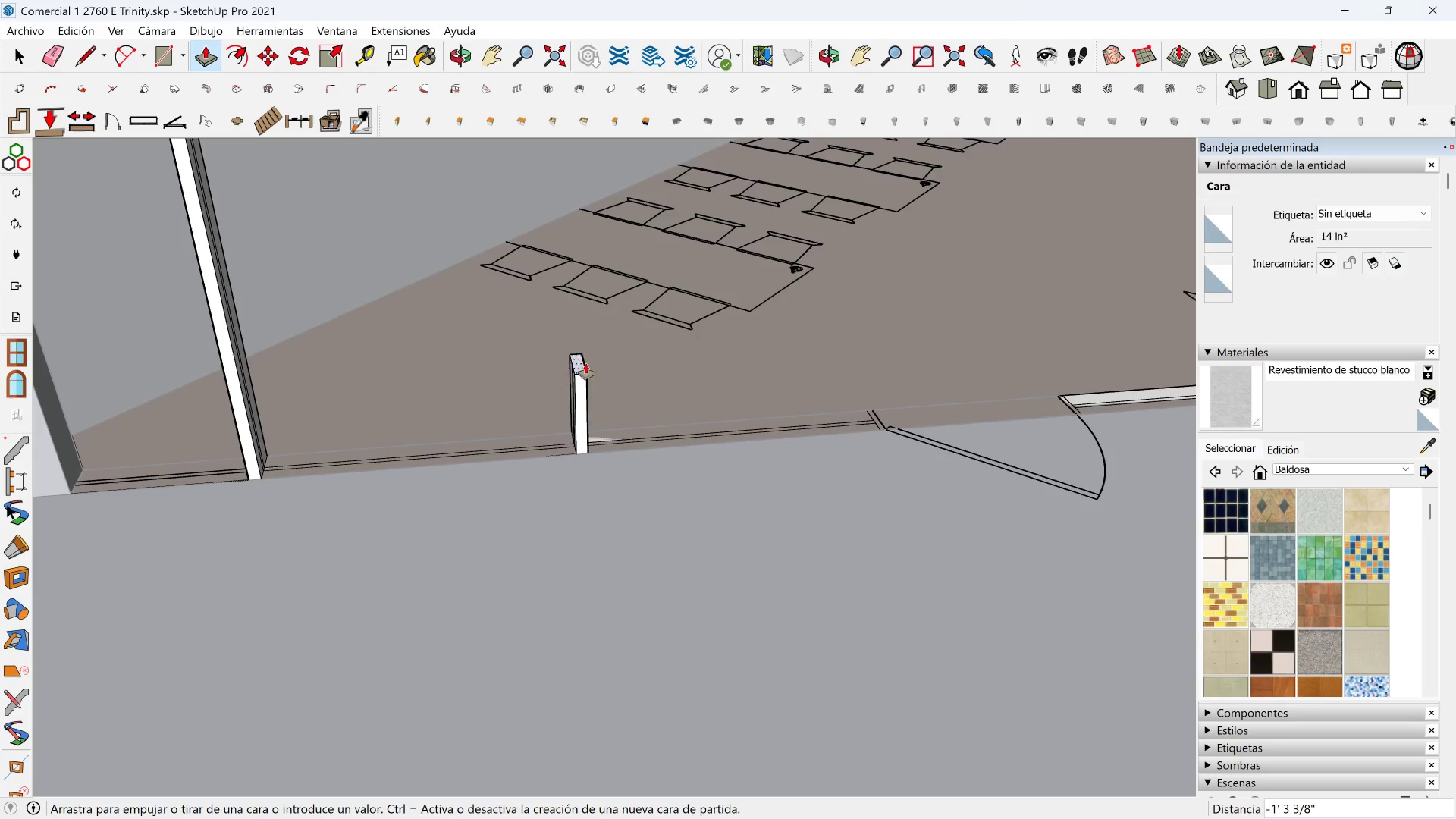 
scroll: coordinate [582, 363], scroll_direction: down, amount: 2.0
 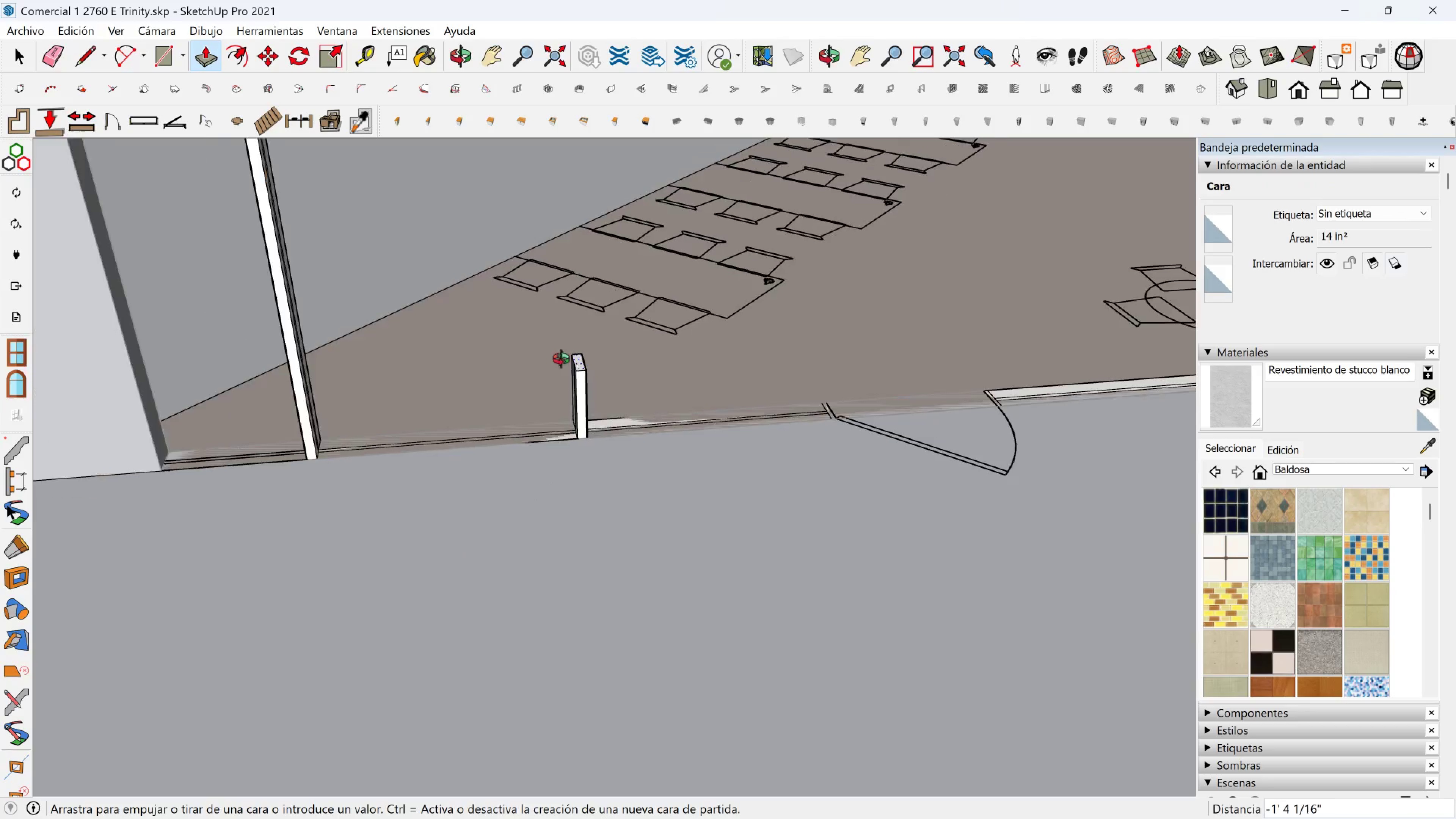 
hold_key(key=ShiftLeft, duration=0.52)
 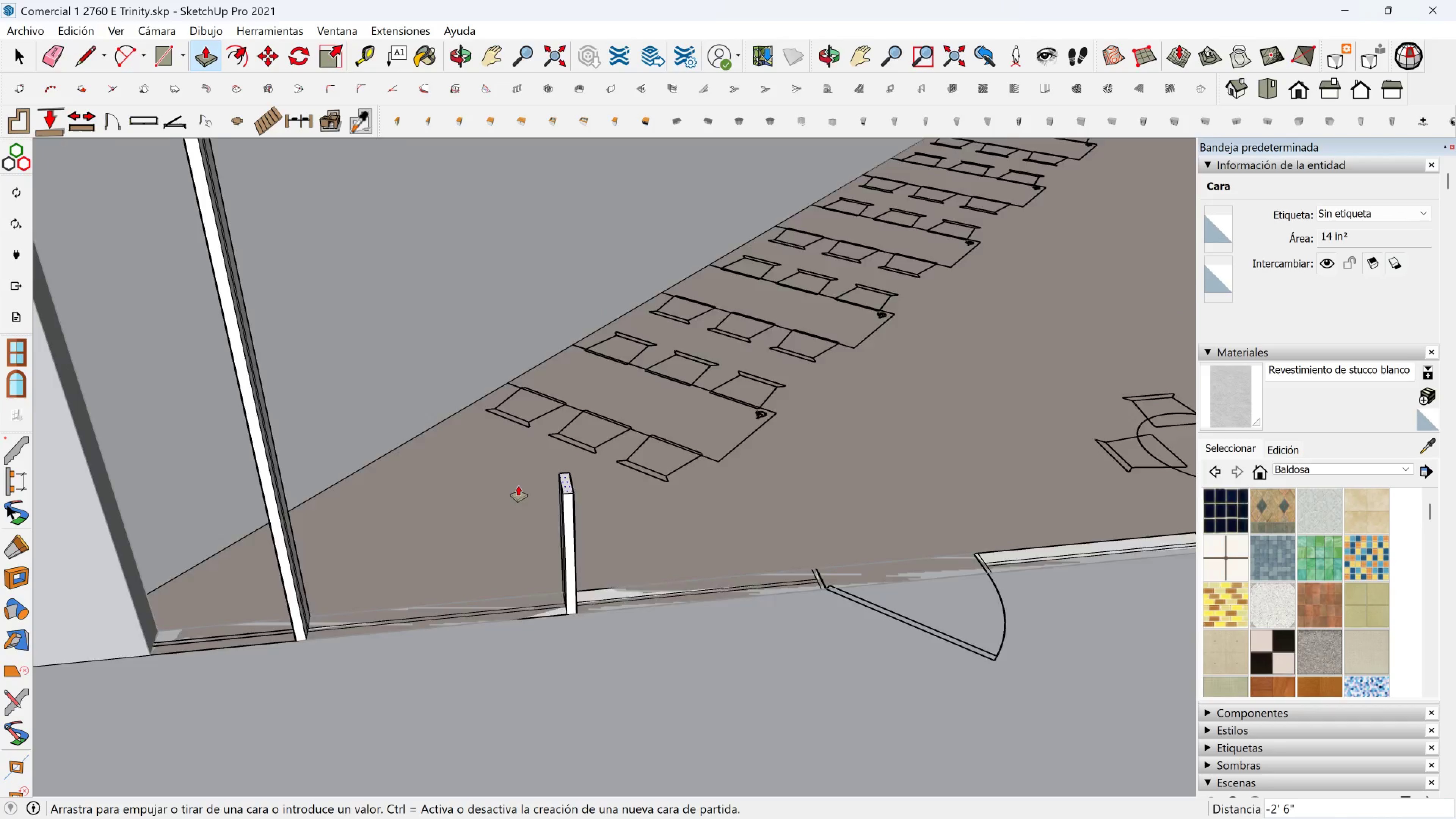 
scroll: coordinate [518, 486], scroll_direction: down, amount: 3.0
 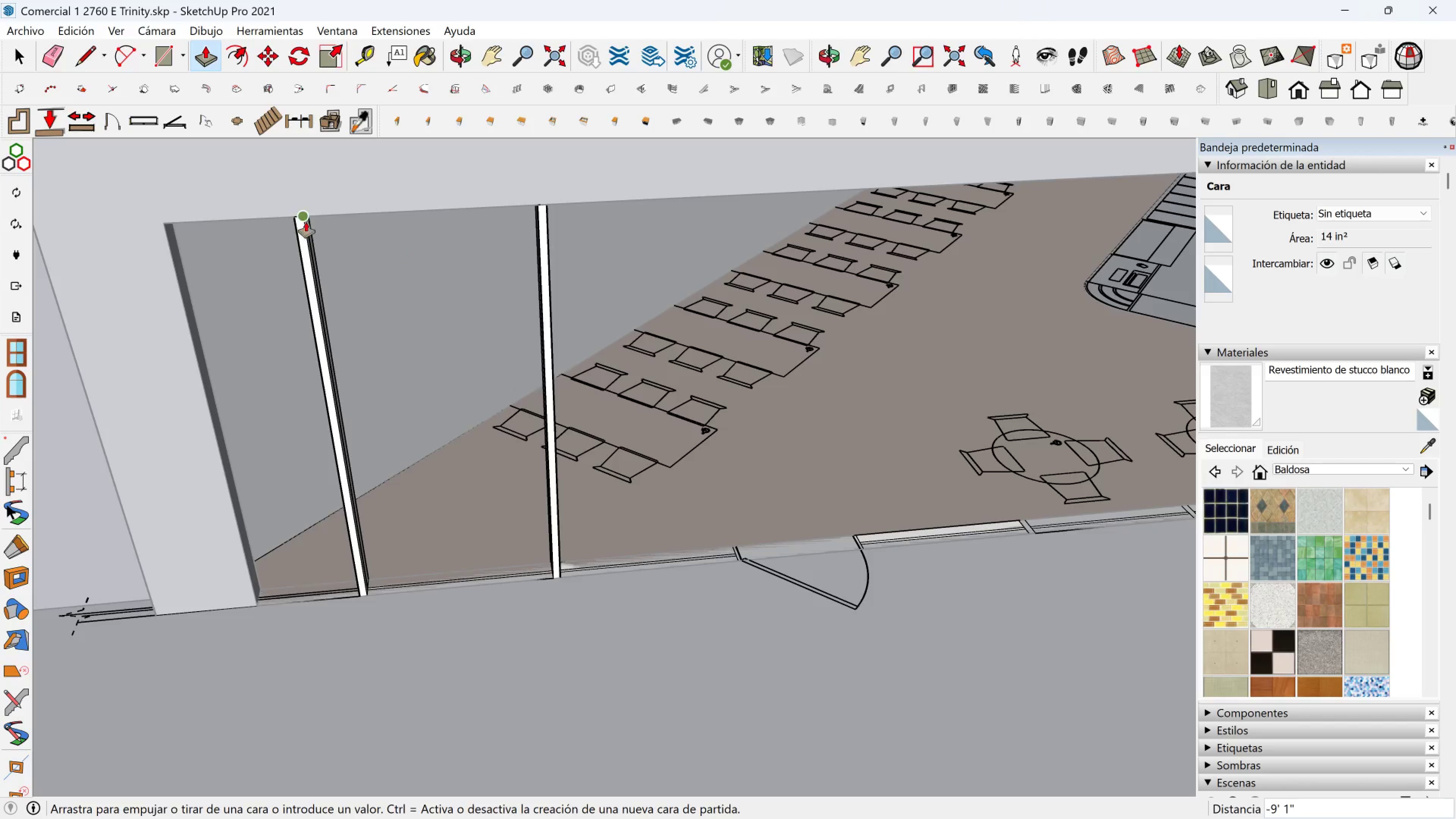 
left_click([307, 221])
 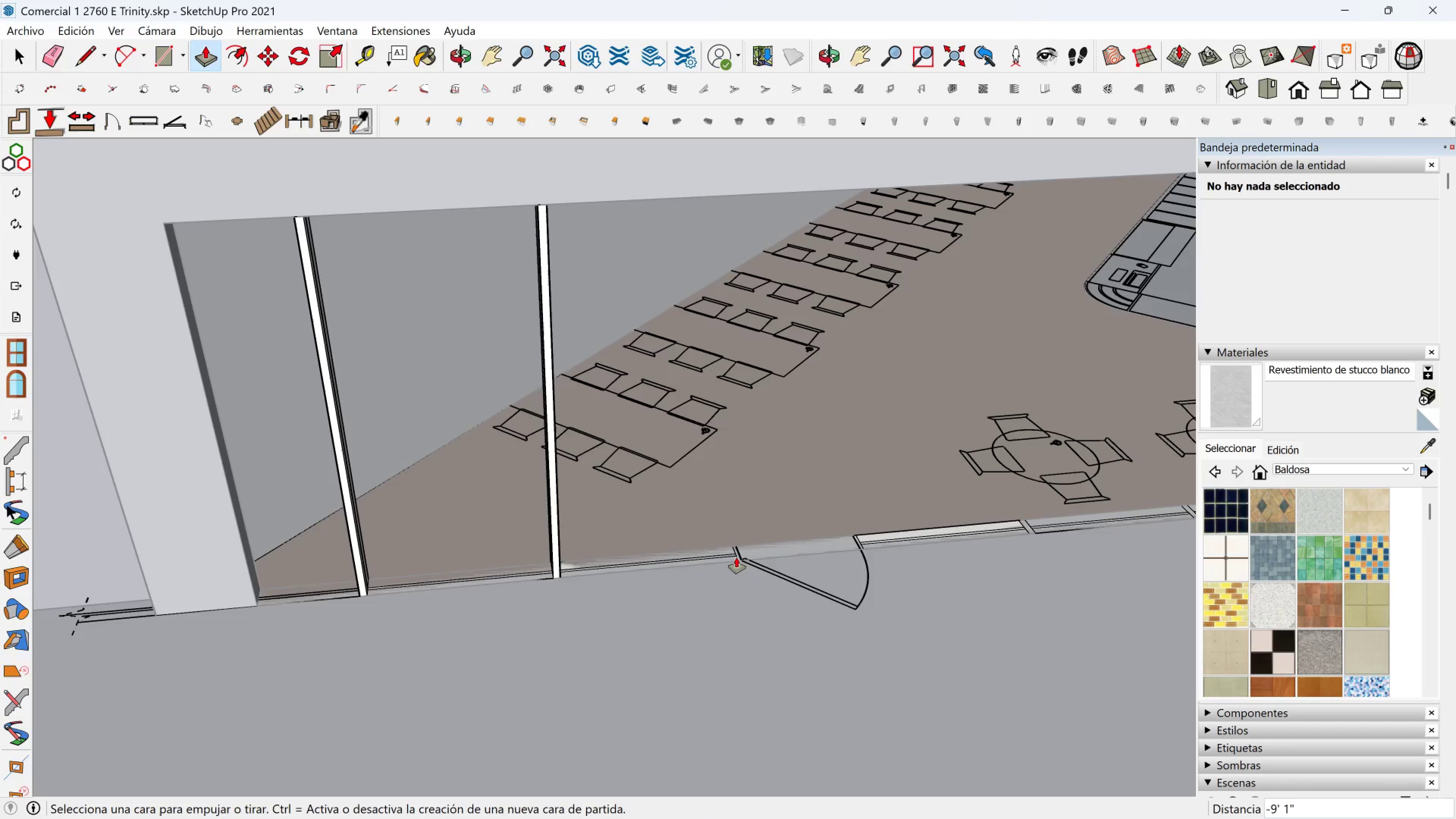 
left_click([736, 557])
 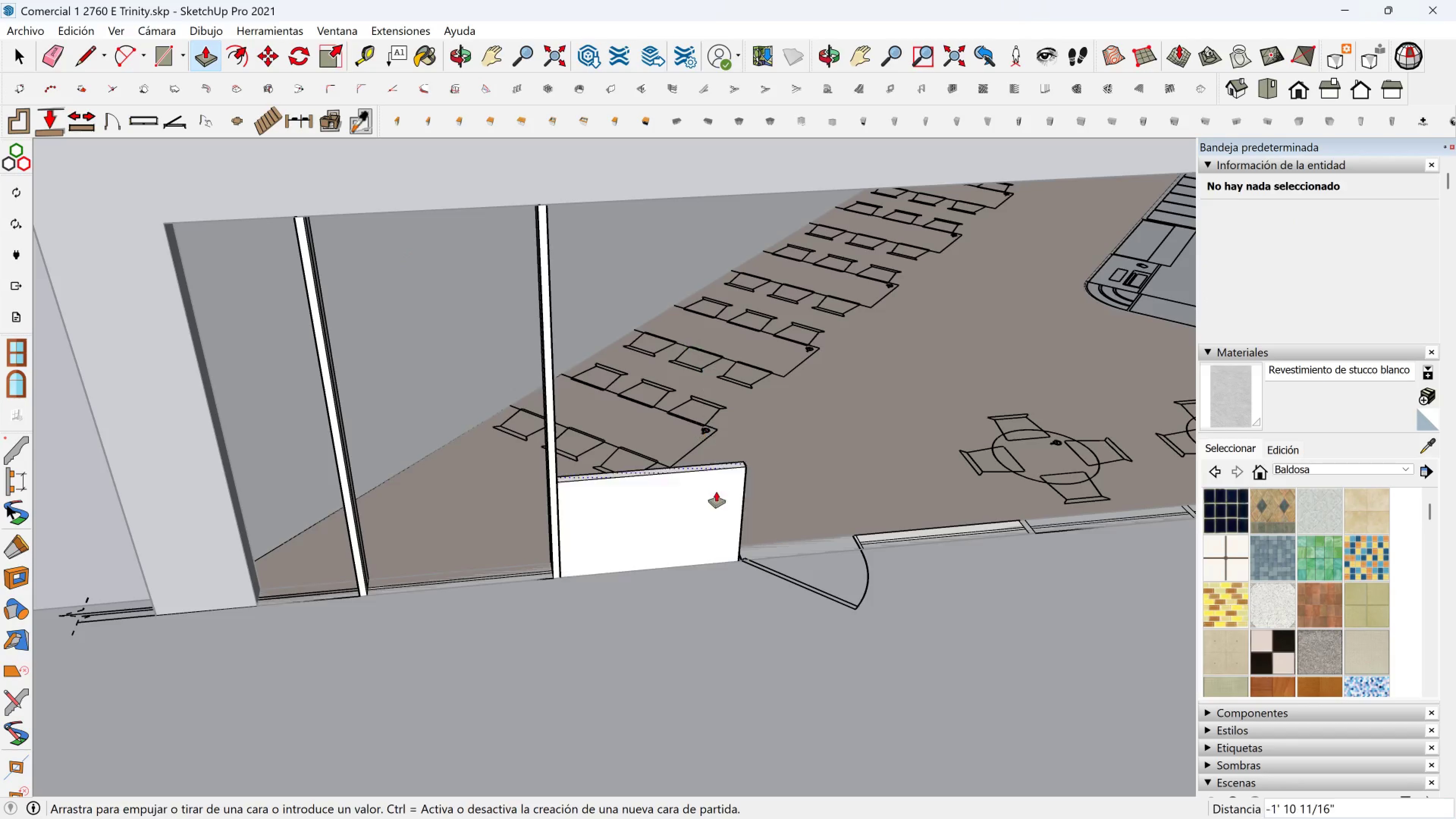 
key(Escape)
 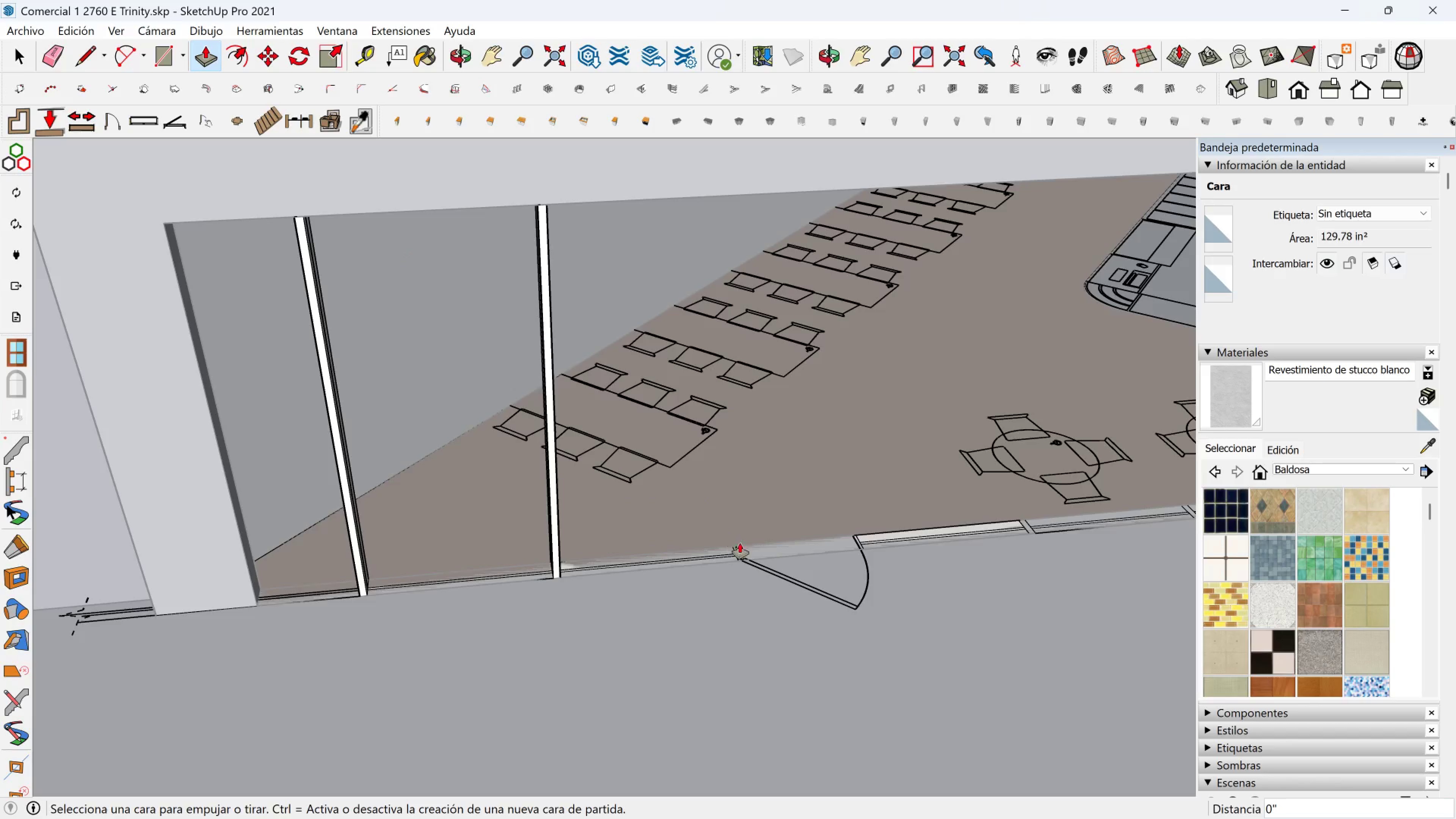 
scroll: coordinate [740, 552], scroll_direction: up, amount: 2.0
 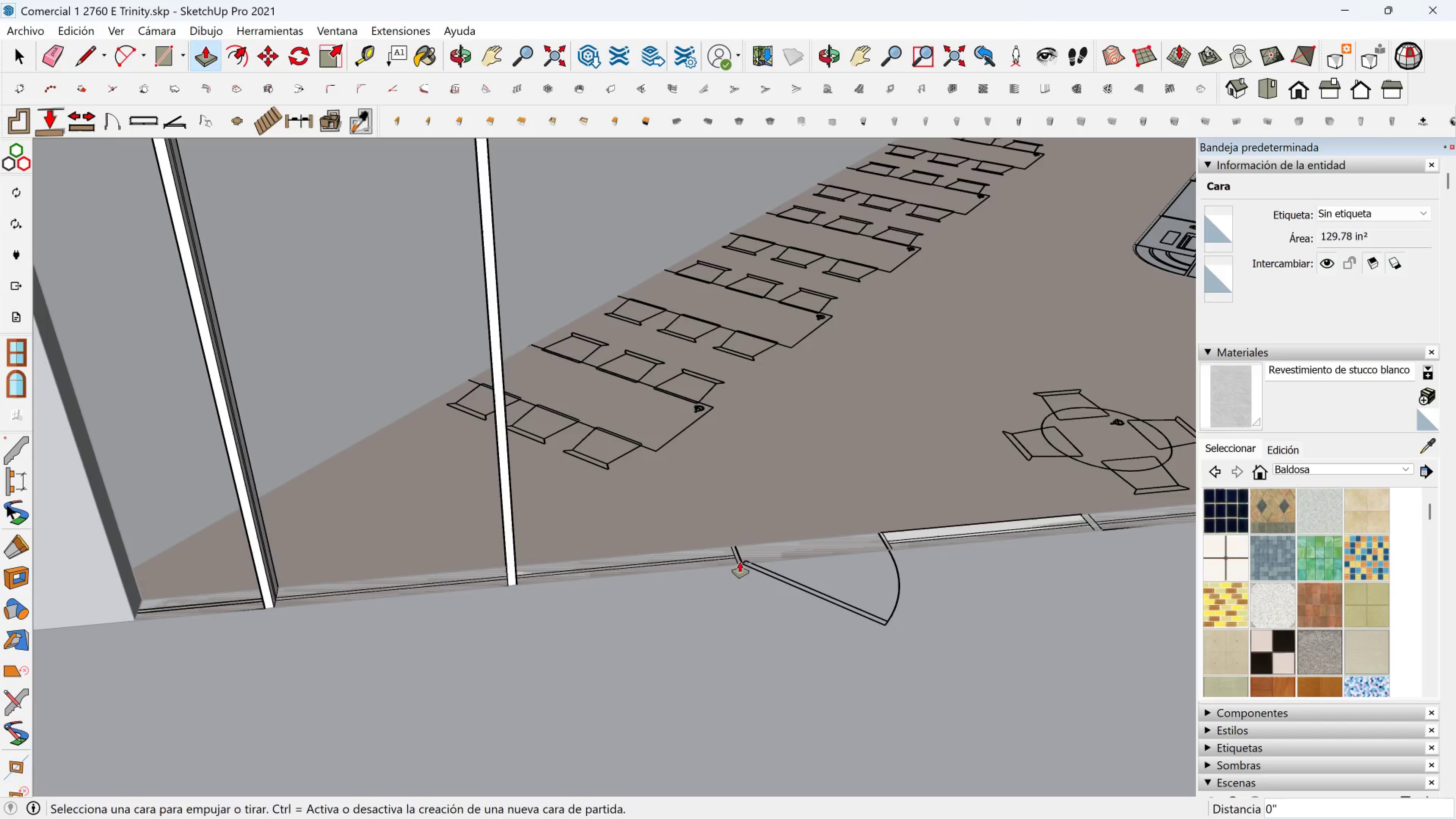 
left_click([740, 562])
 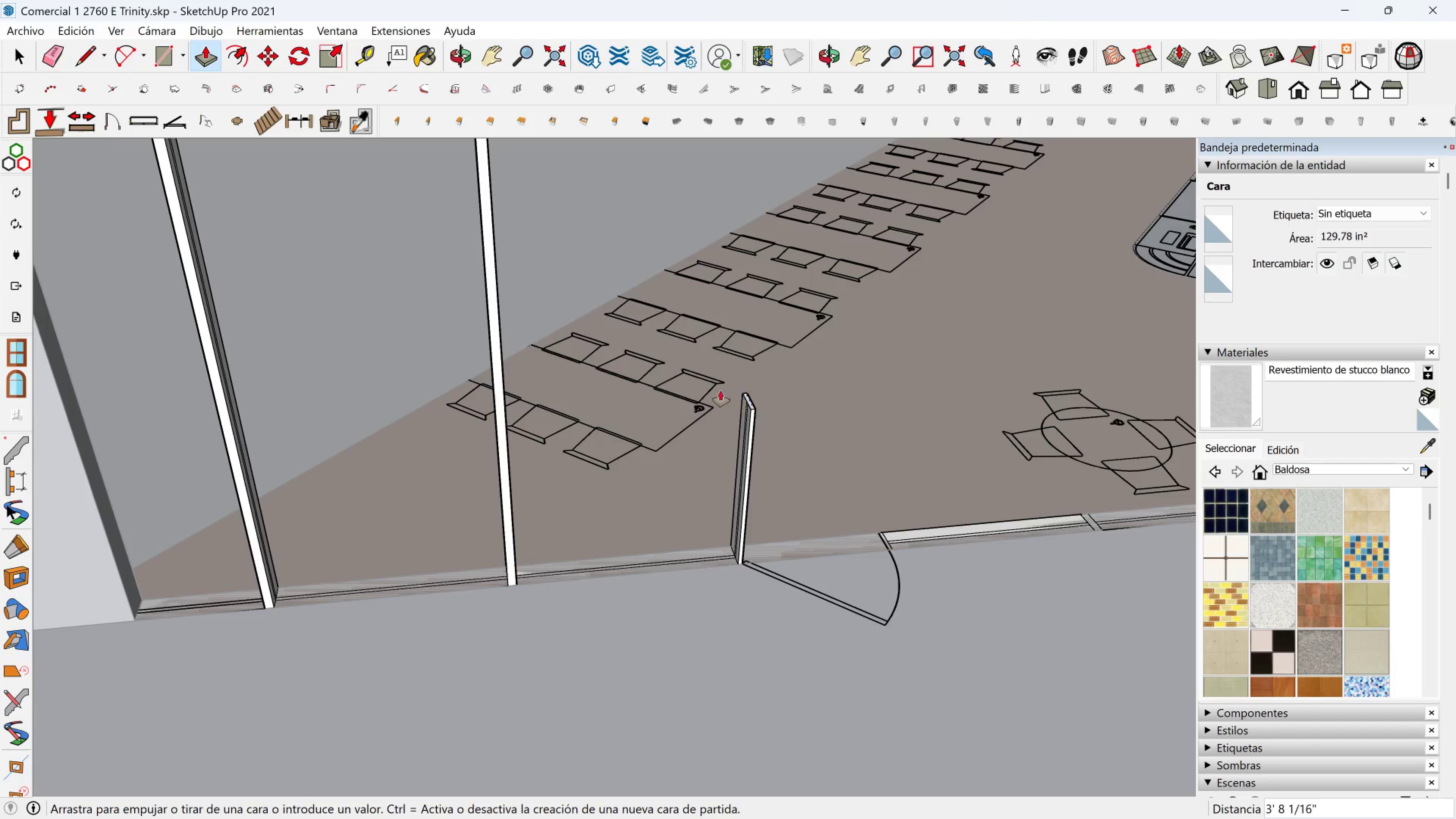 
scroll: coordinate [673, 365], scroll_direction: down, amount: 2.0
 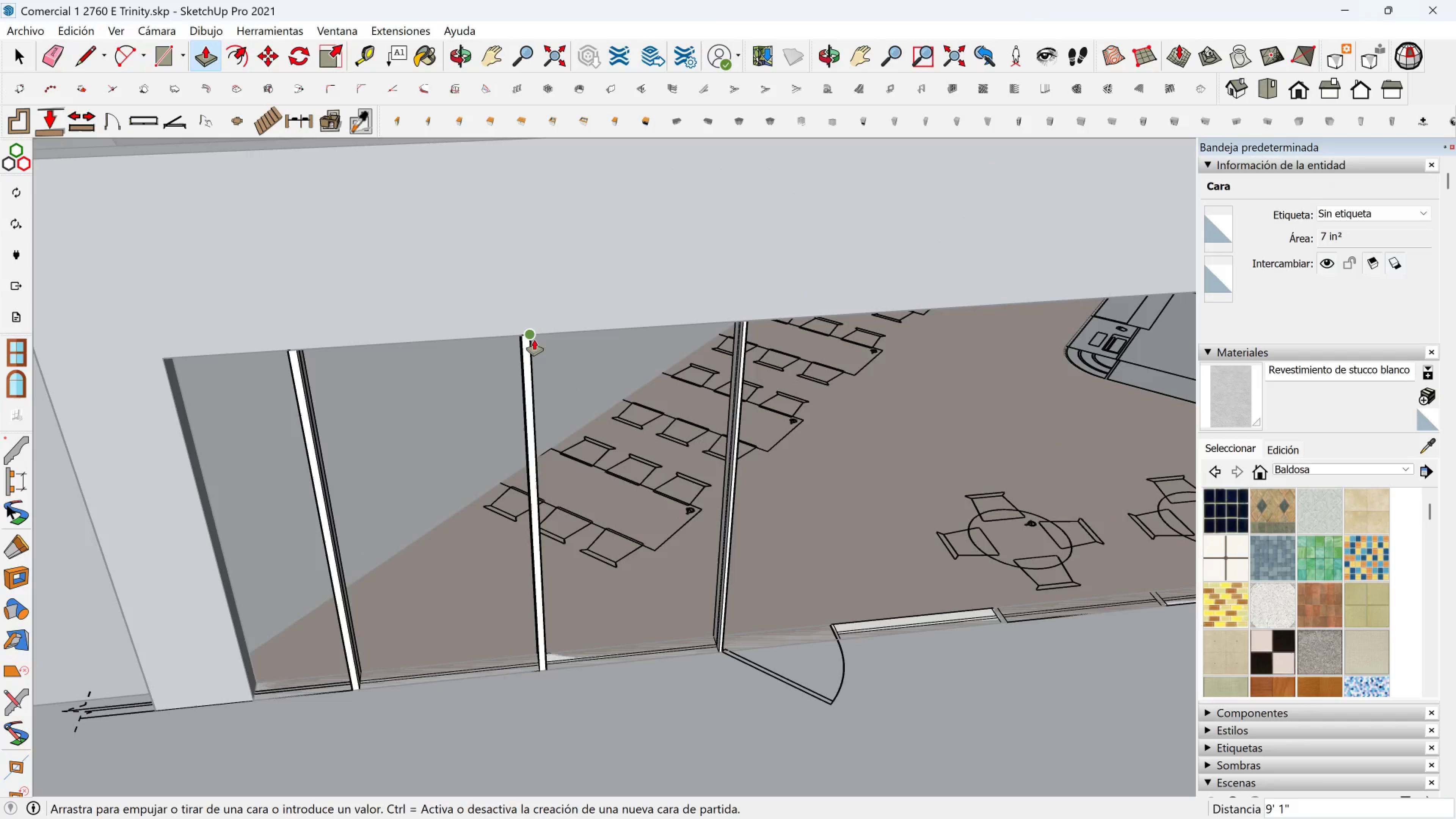 
key(Shift+ShiftLeft)
 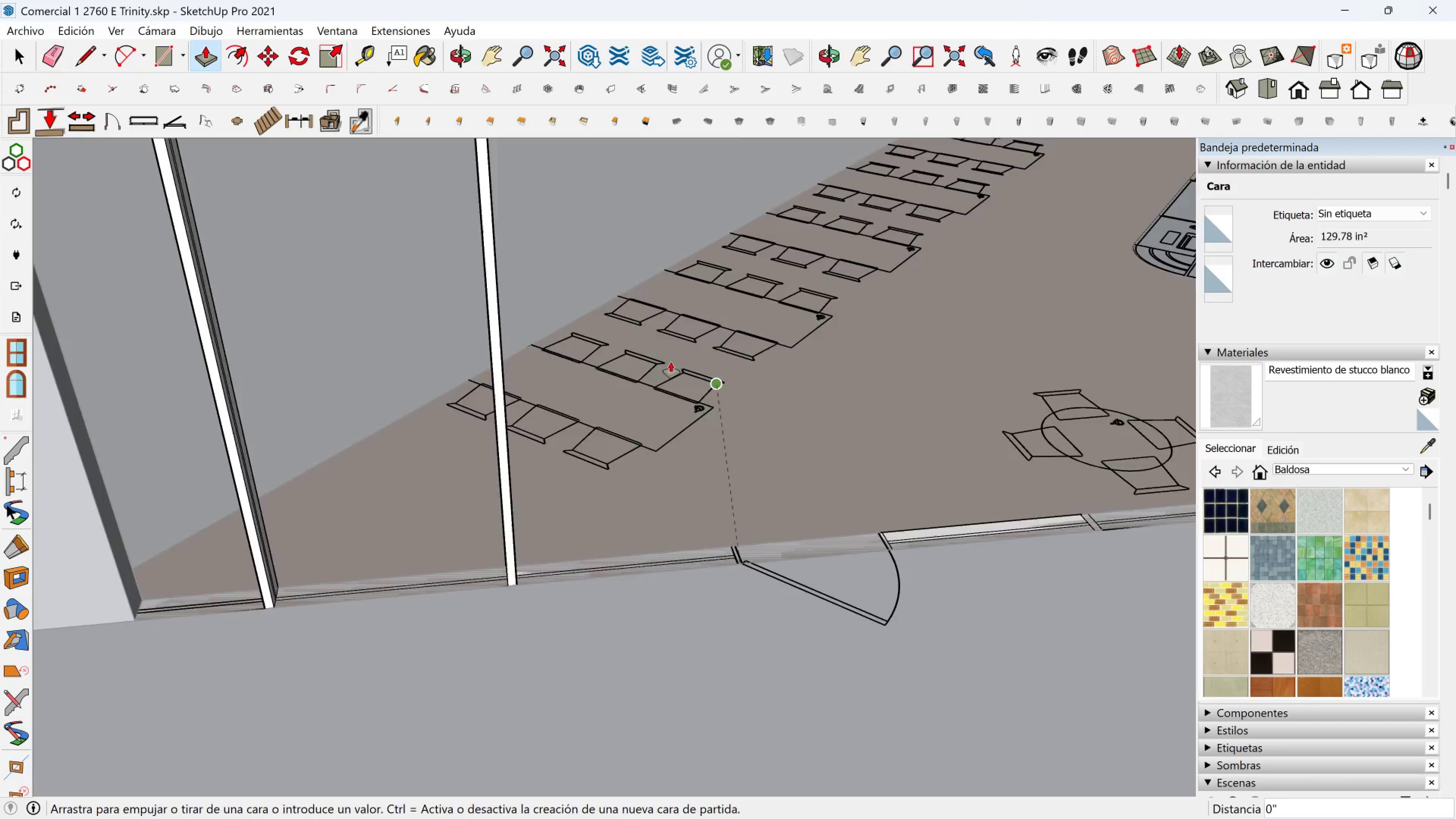 
left_click([534, 340])
 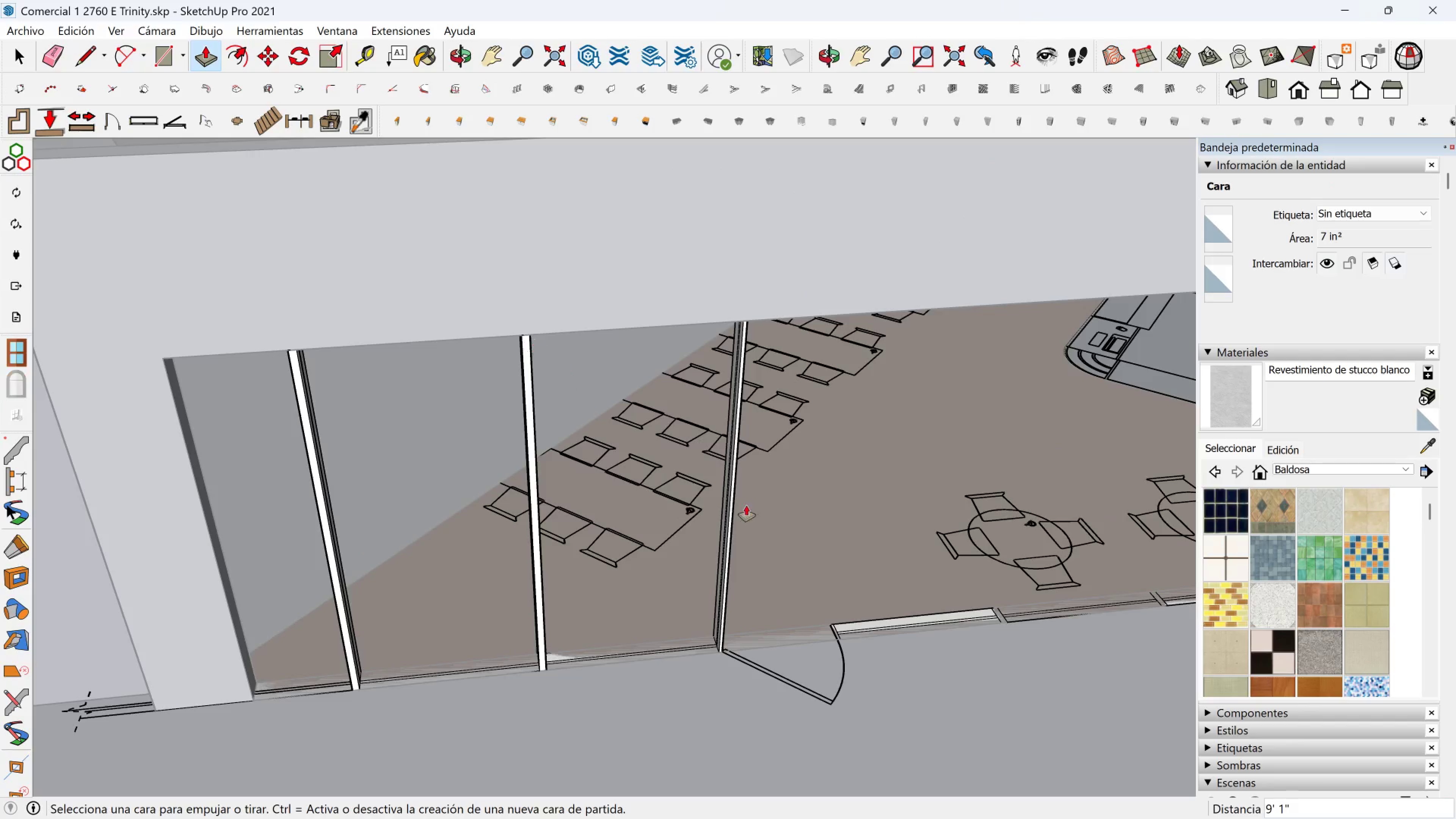 
key(Shift+ShiftLeft)
 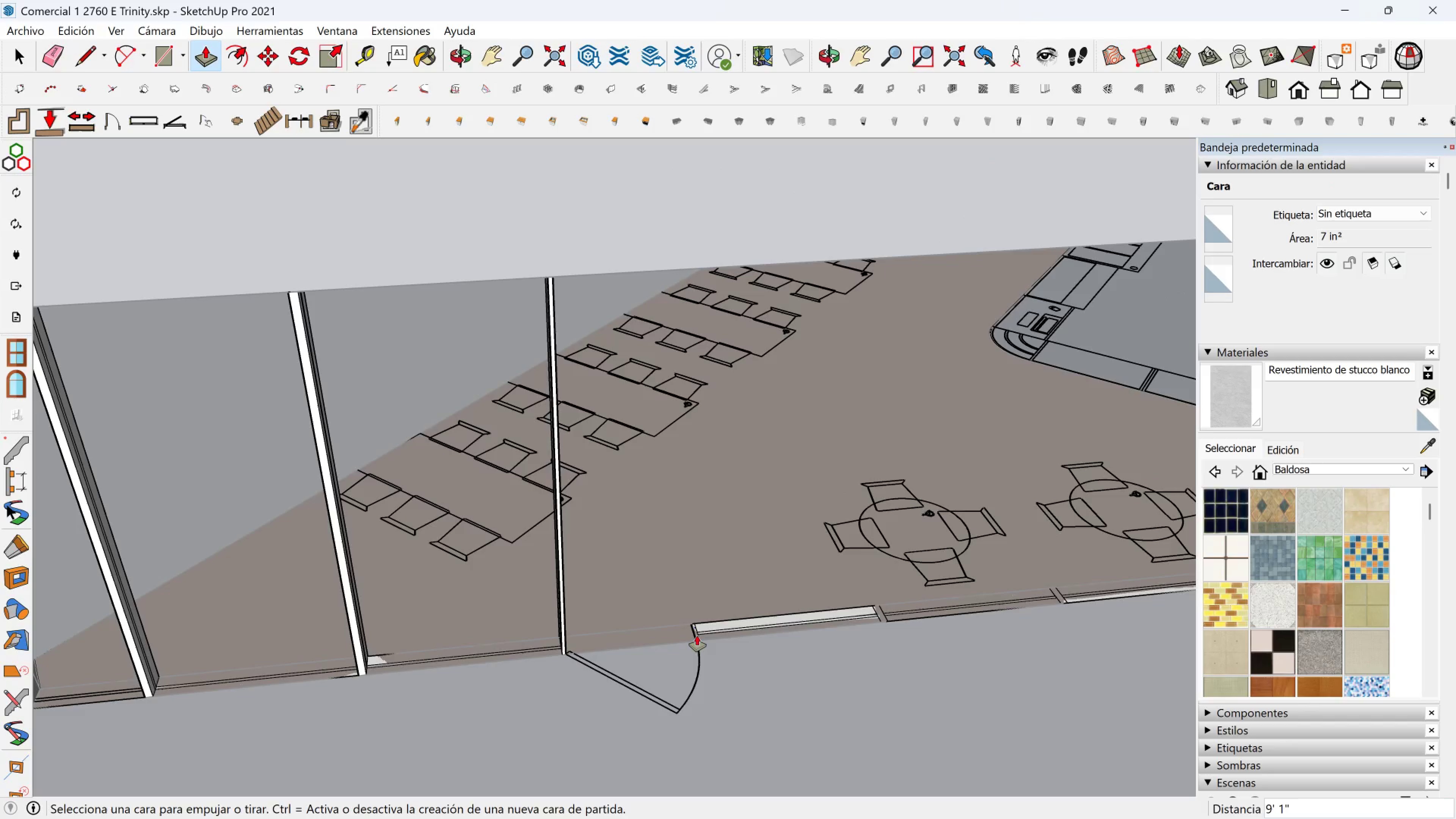 
left_click([697, 635])
 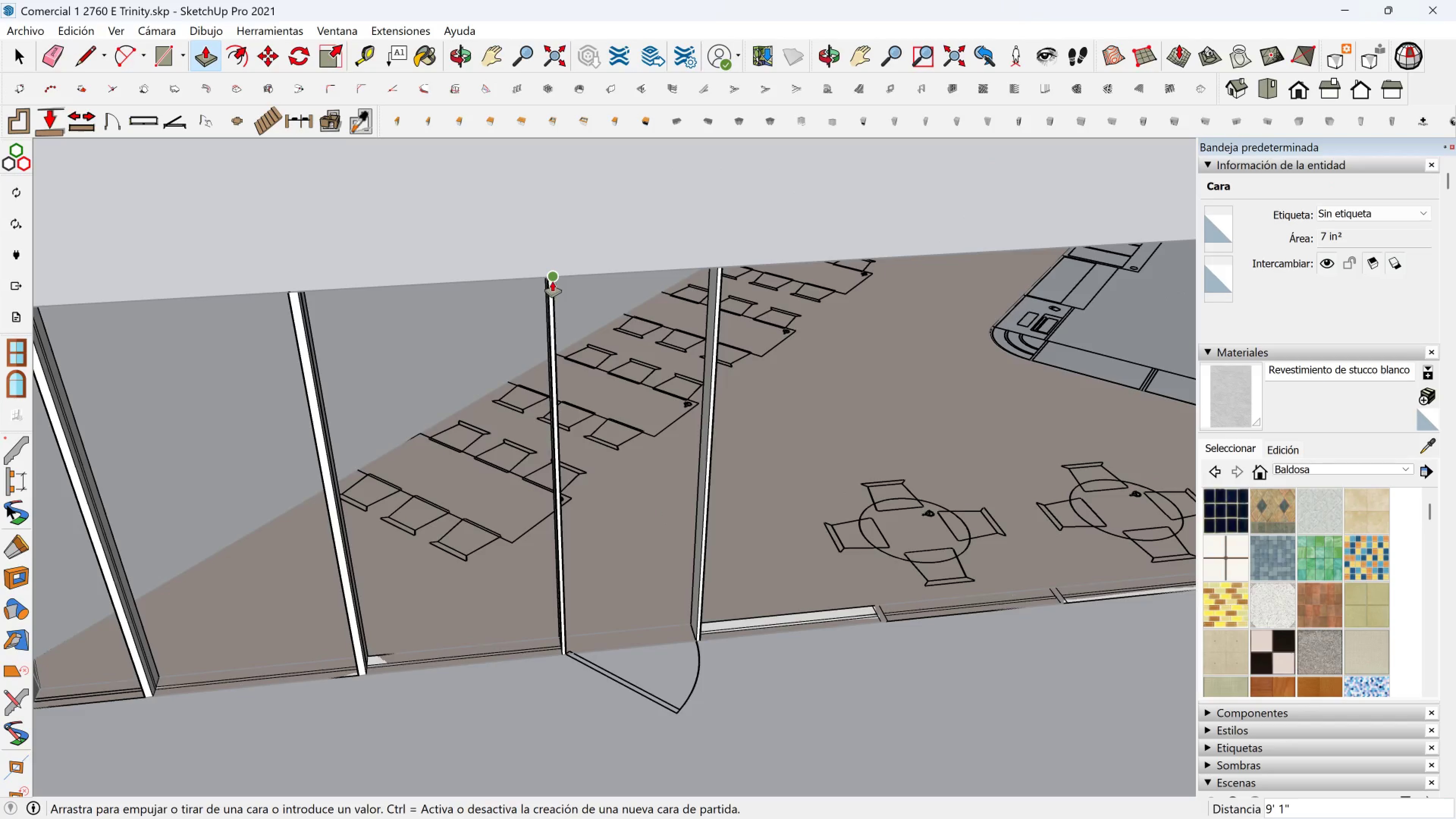 
left_click([552, 281])
 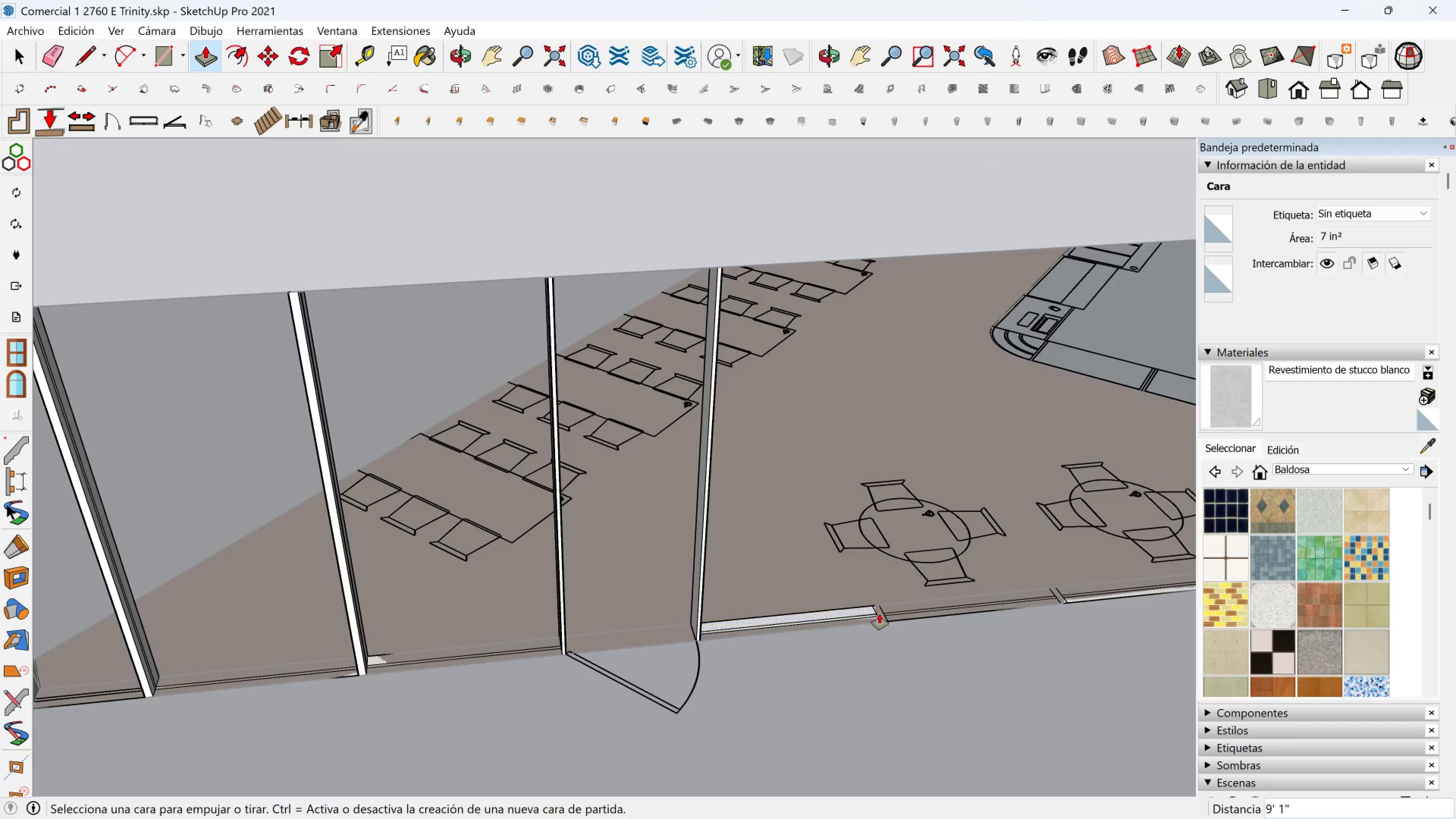 
left_click([879, 614])
 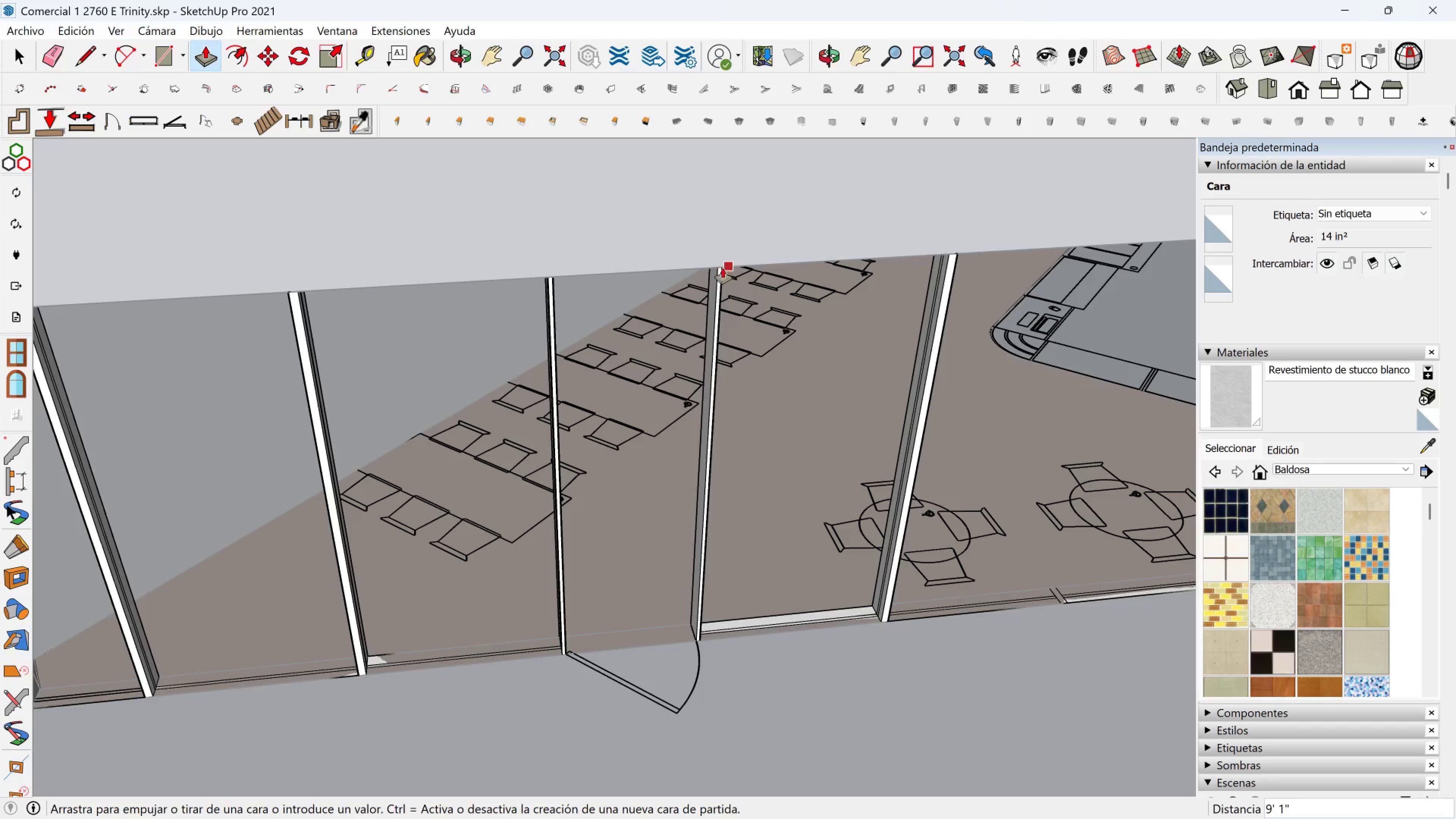 
left_click([722, 270])
 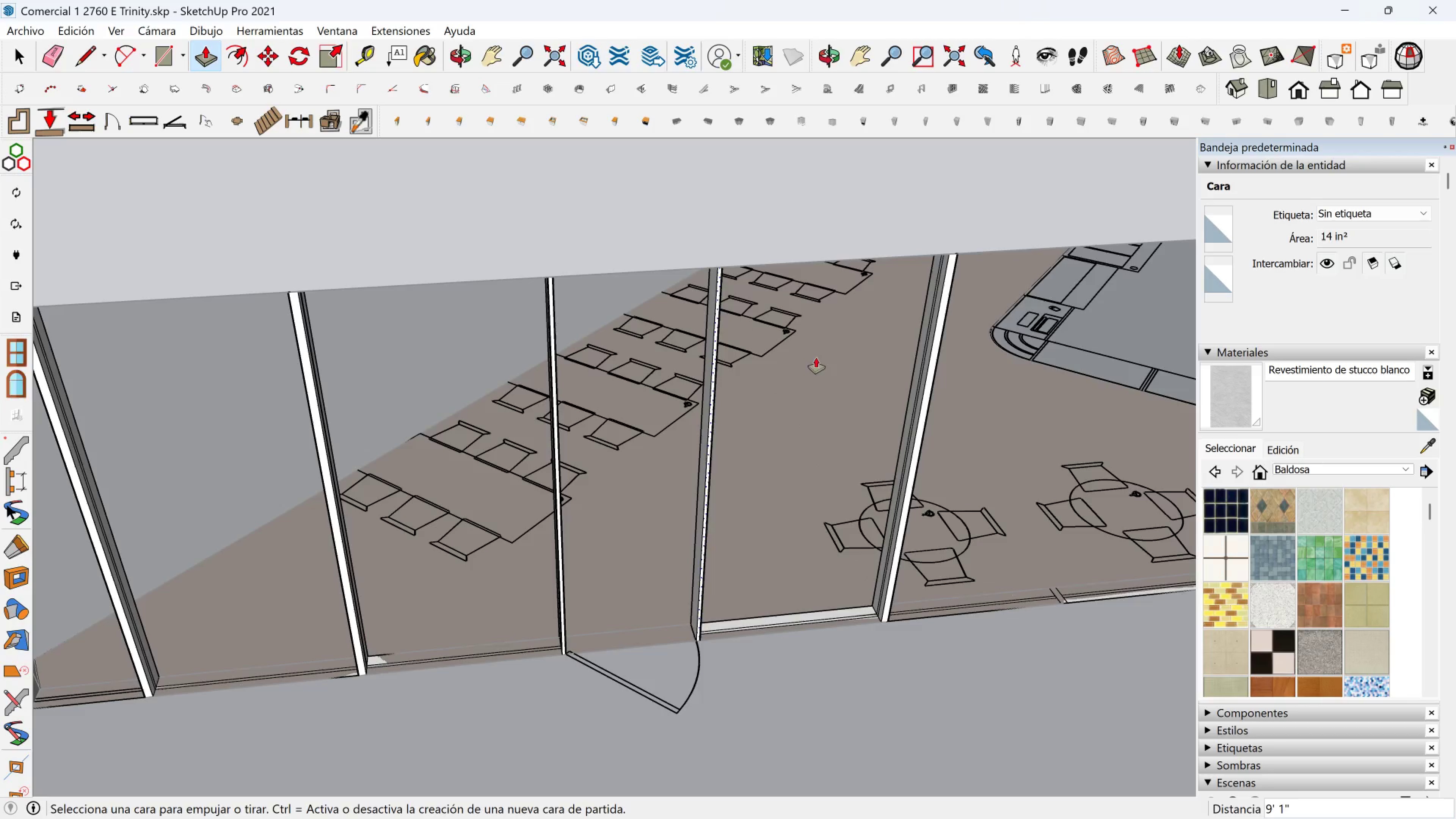 
hold_key(key=ShiftLeft, duration=0.39)
 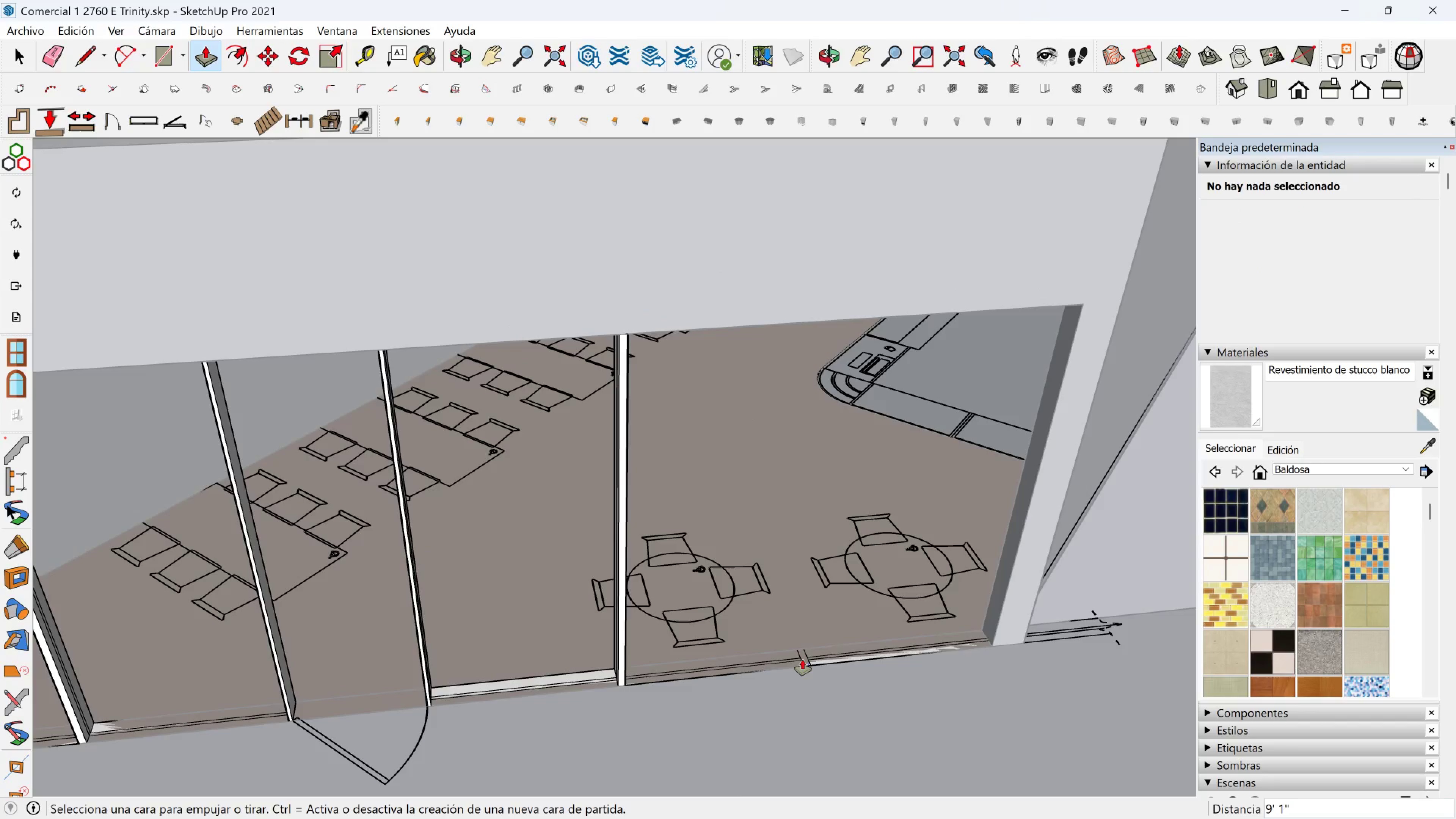 
left_click([803, 659])
 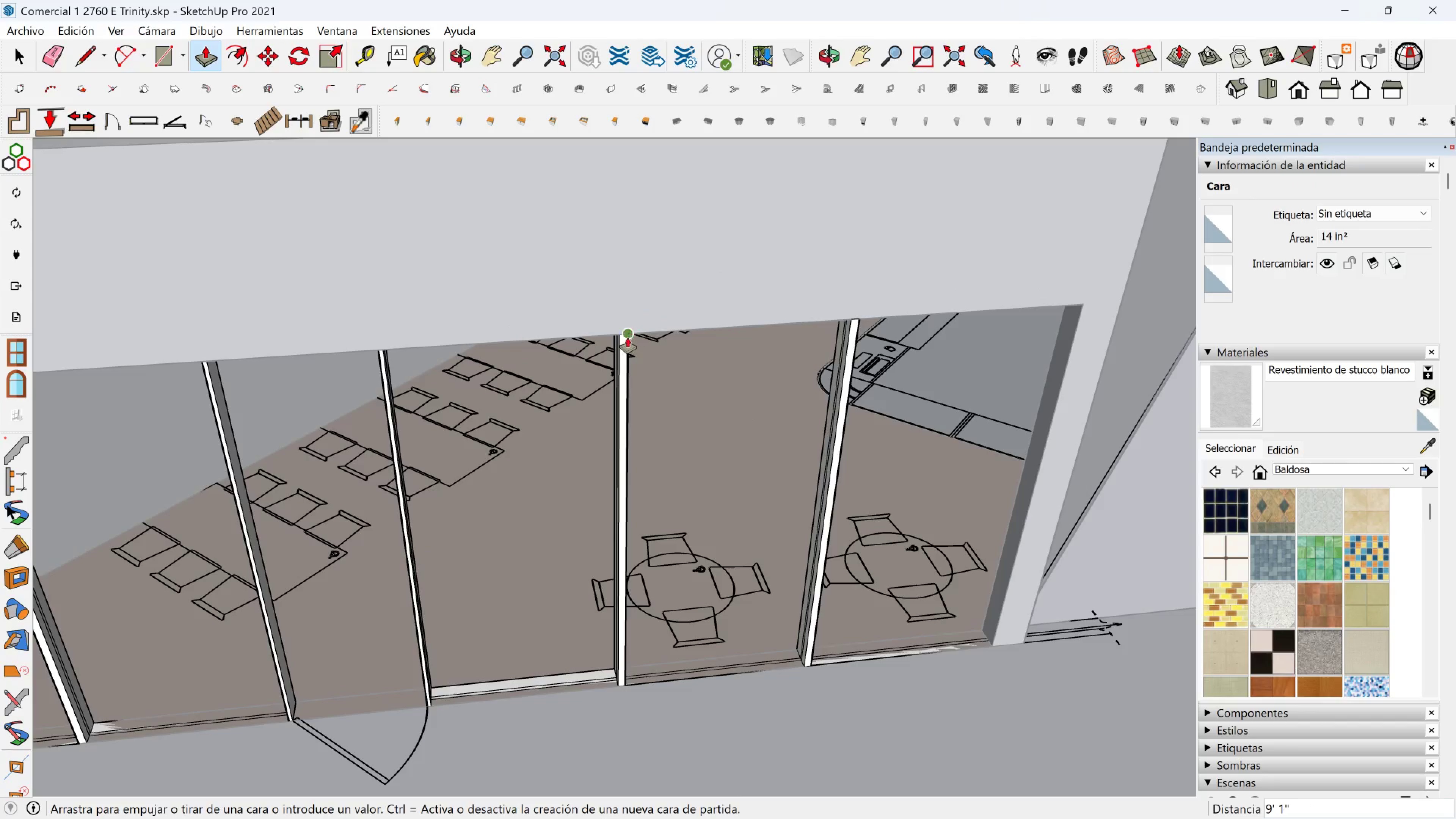 
left_click([627, 337])
 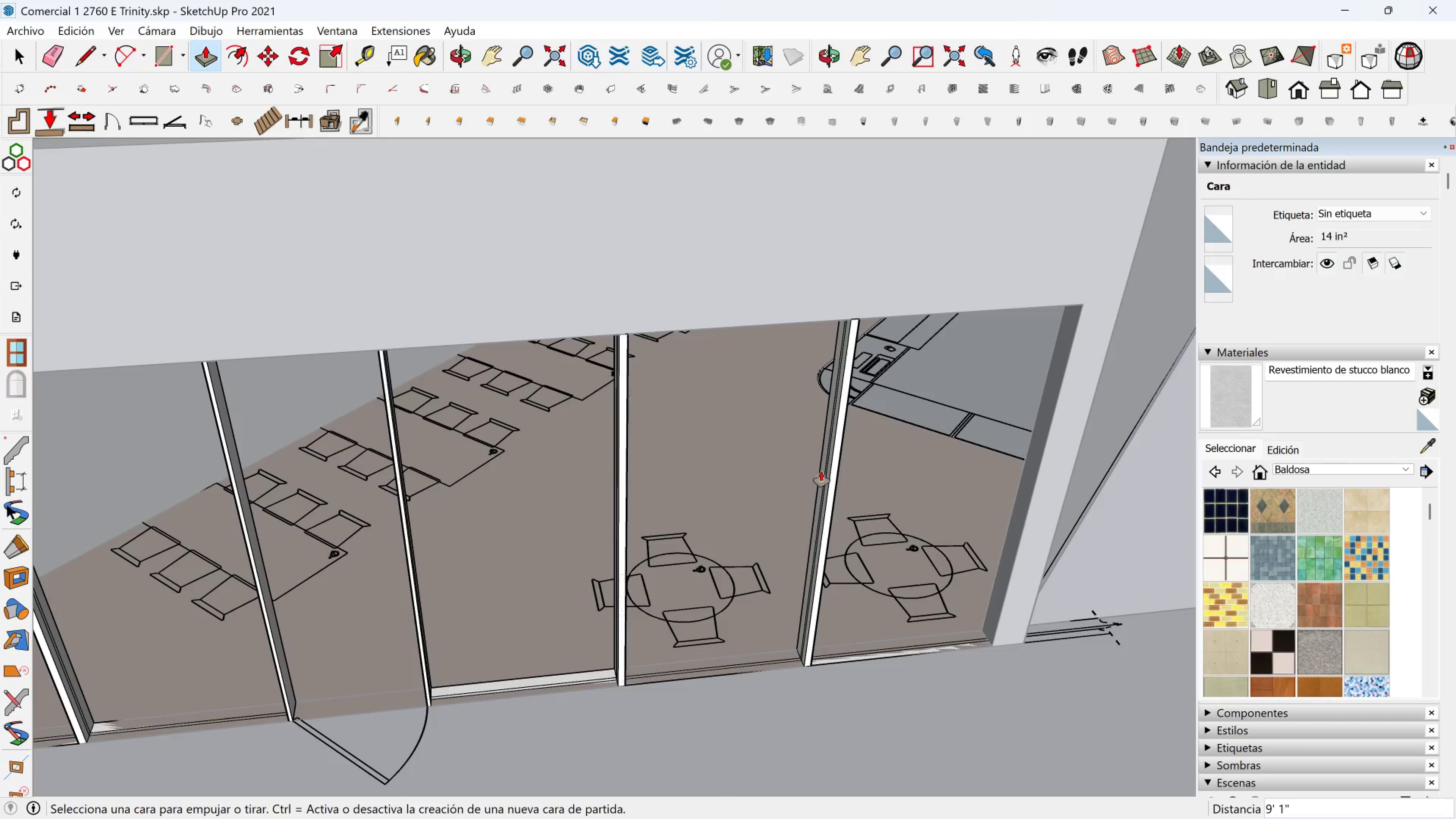 
scroll: coordinate [823, 507], scroll_direction: down, amount: 2.0
 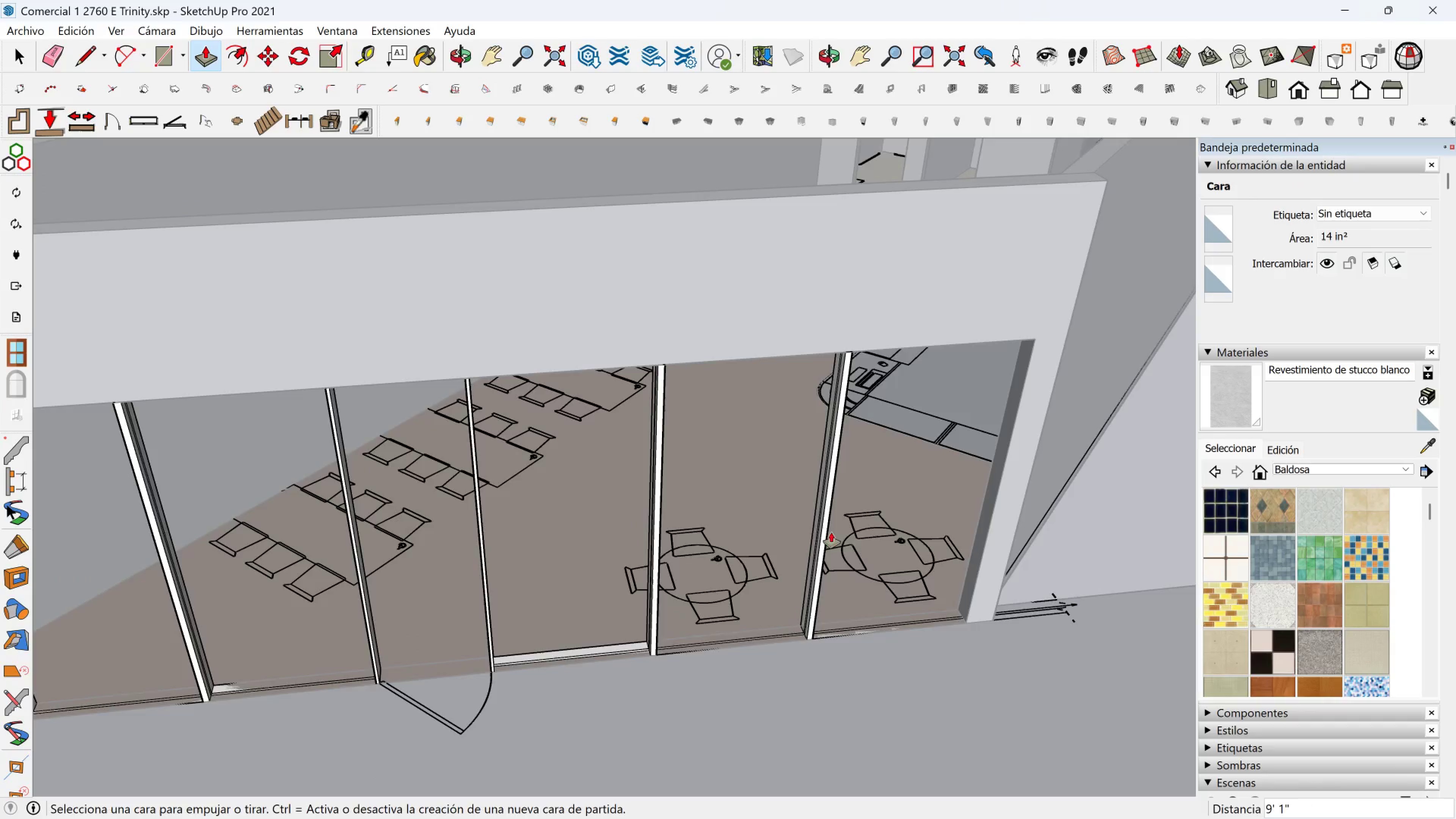 
hold_key(key=ShiftLeft, duration=0.5)
 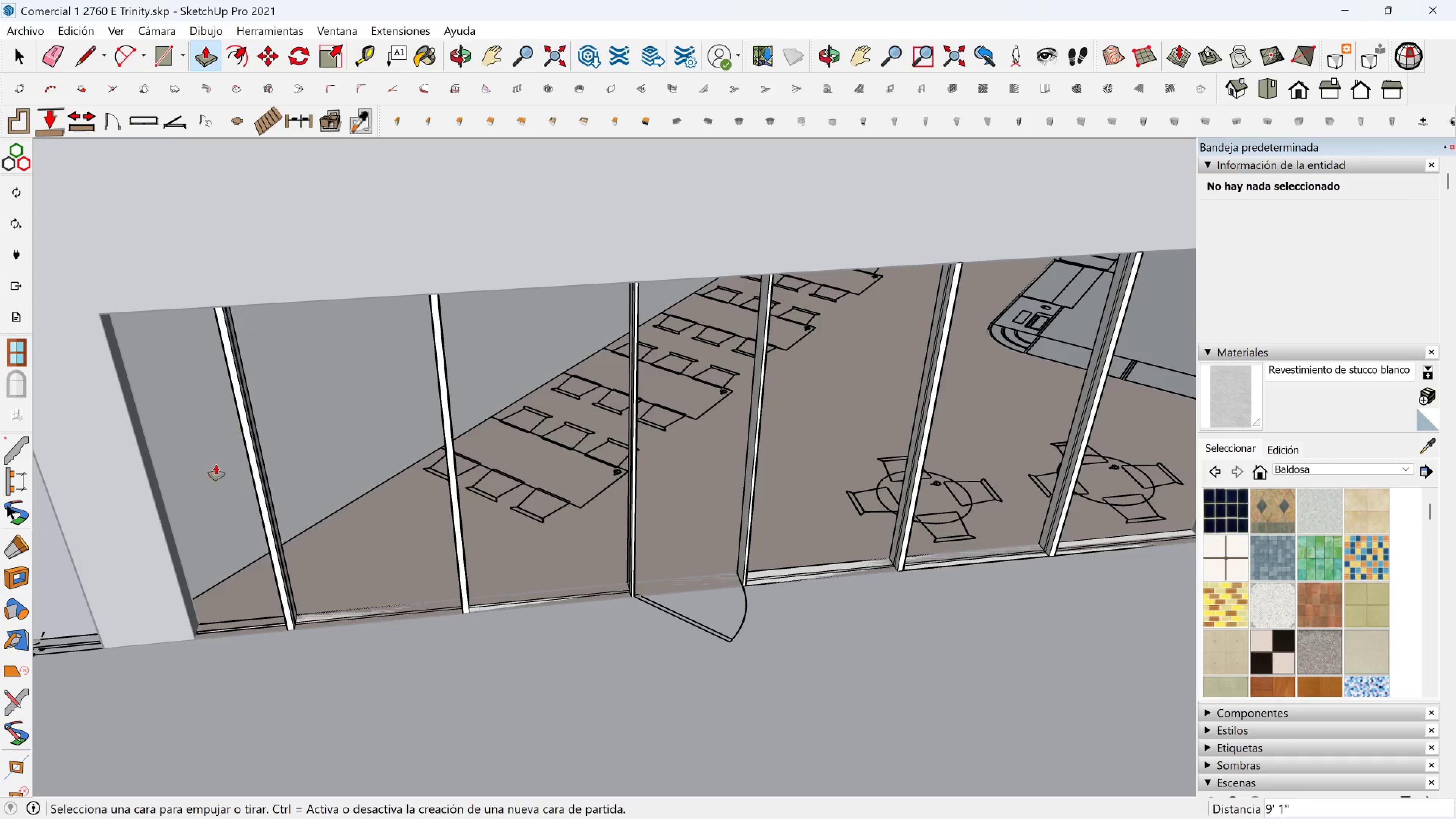 
key(Shift+ShiftLeft)
 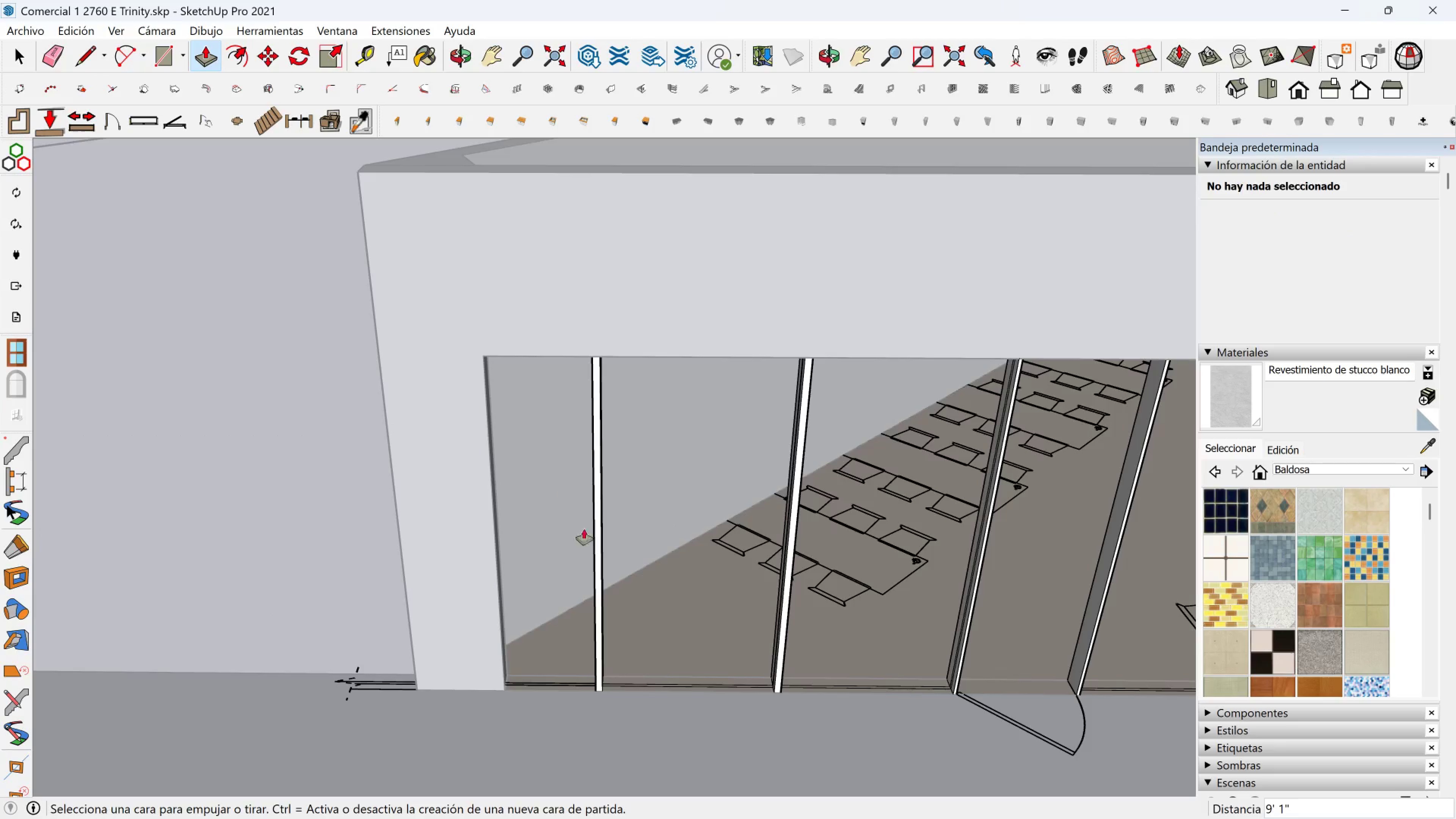 
key(Space)
 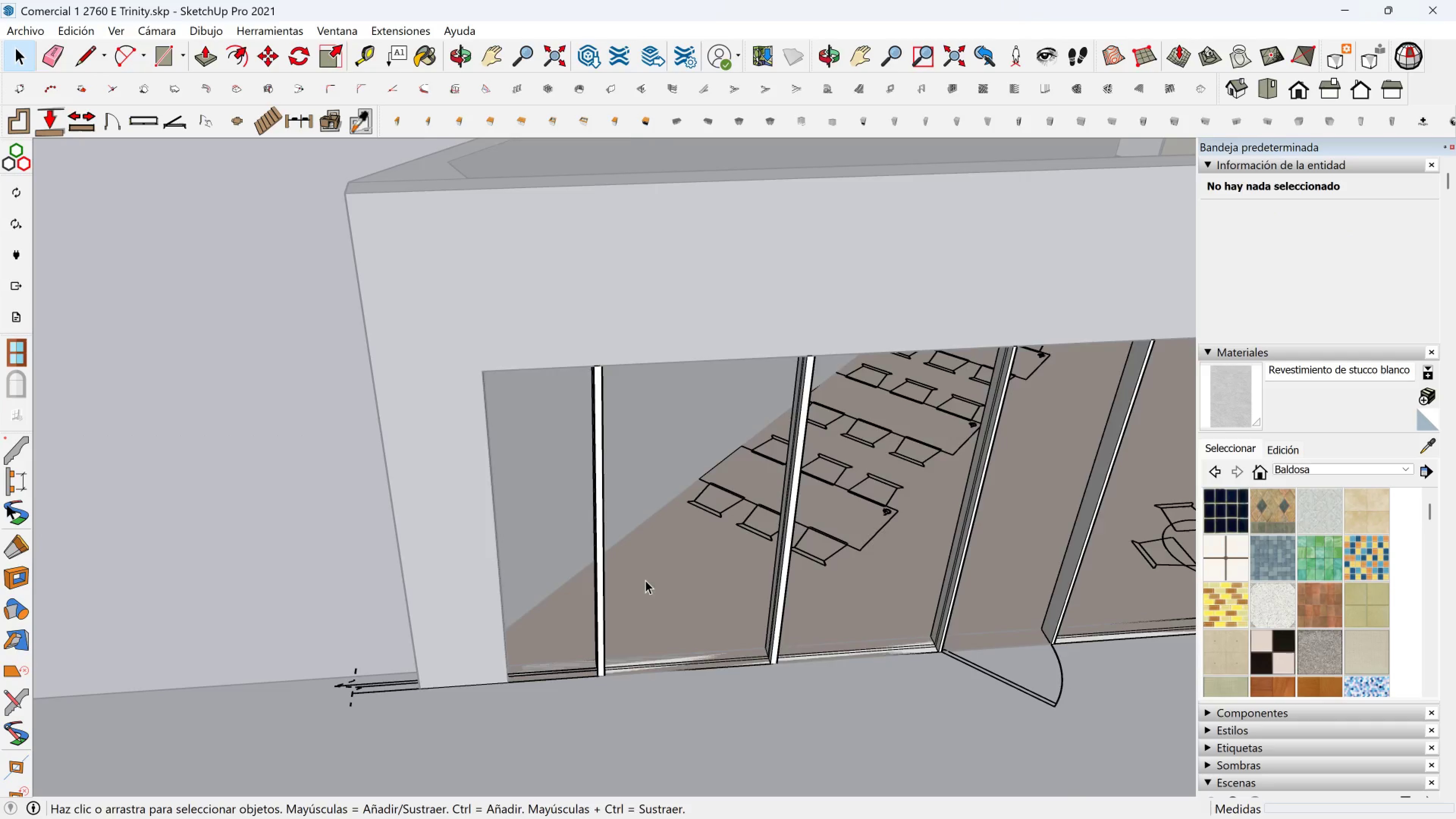 
scroll: coordinate [654, 579], scroll_direction: down, amount: 2.0
 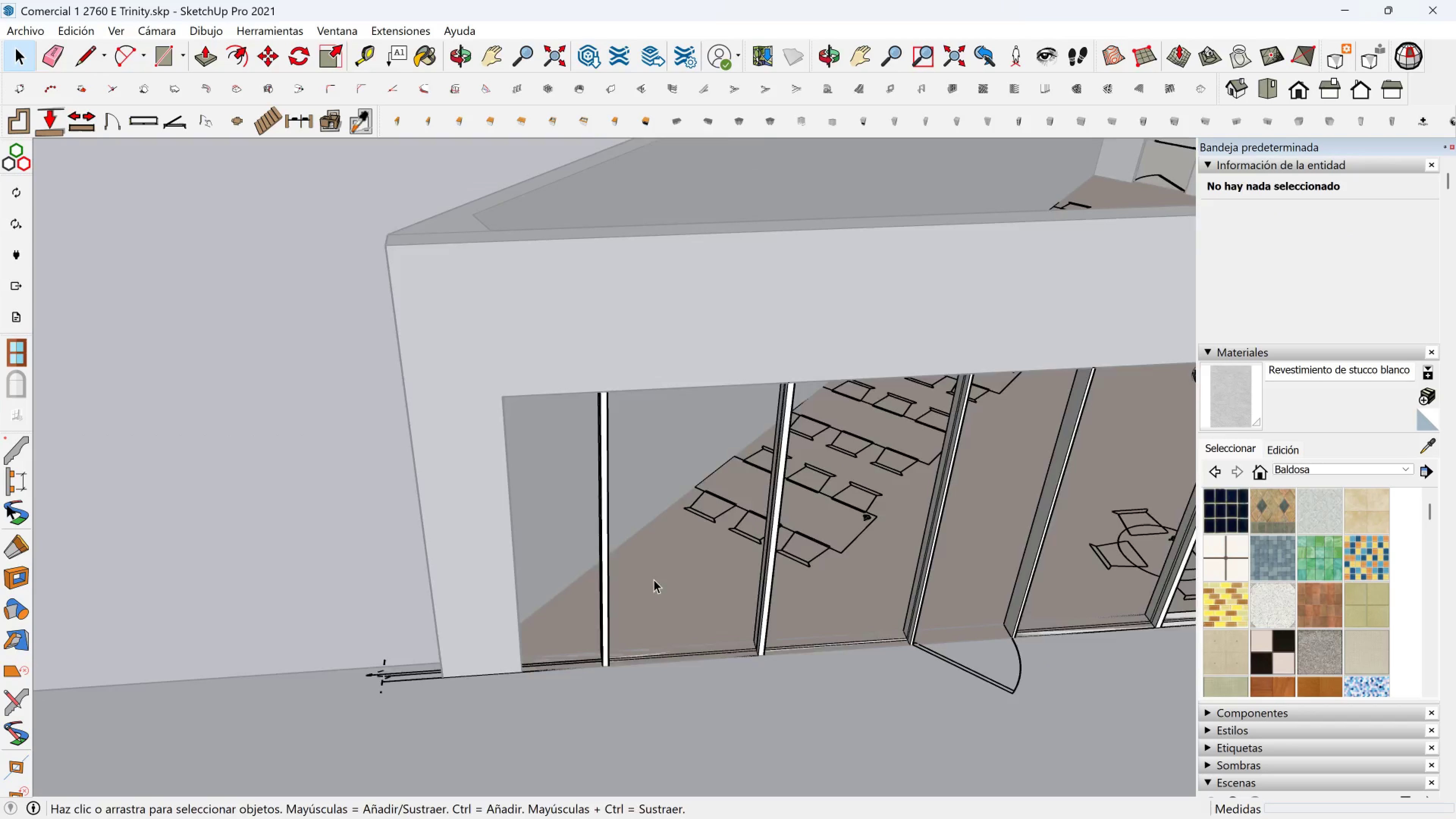 
key(Shift+ShiftLeft)
 